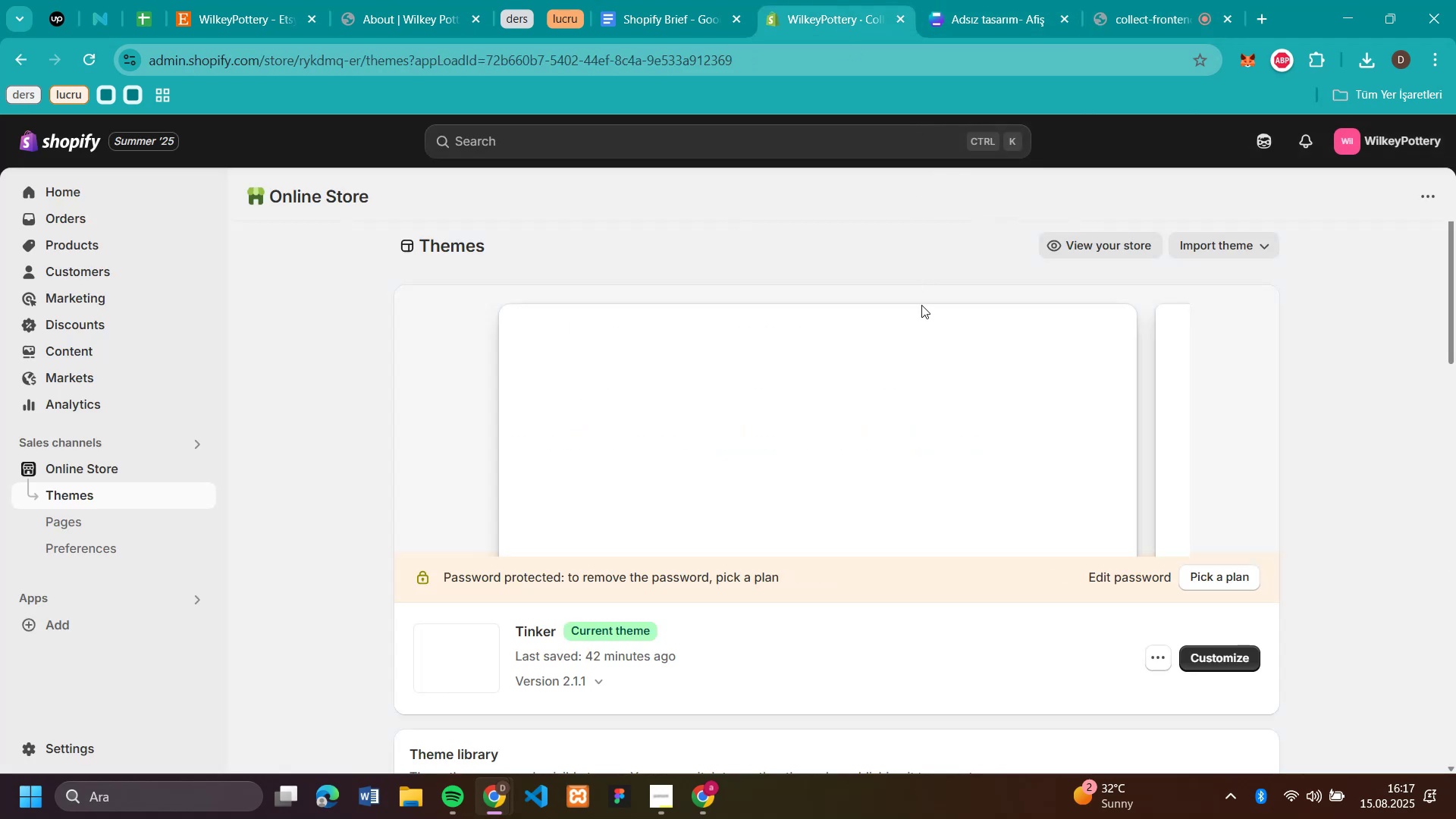 
mouse_move([1097, 322])
 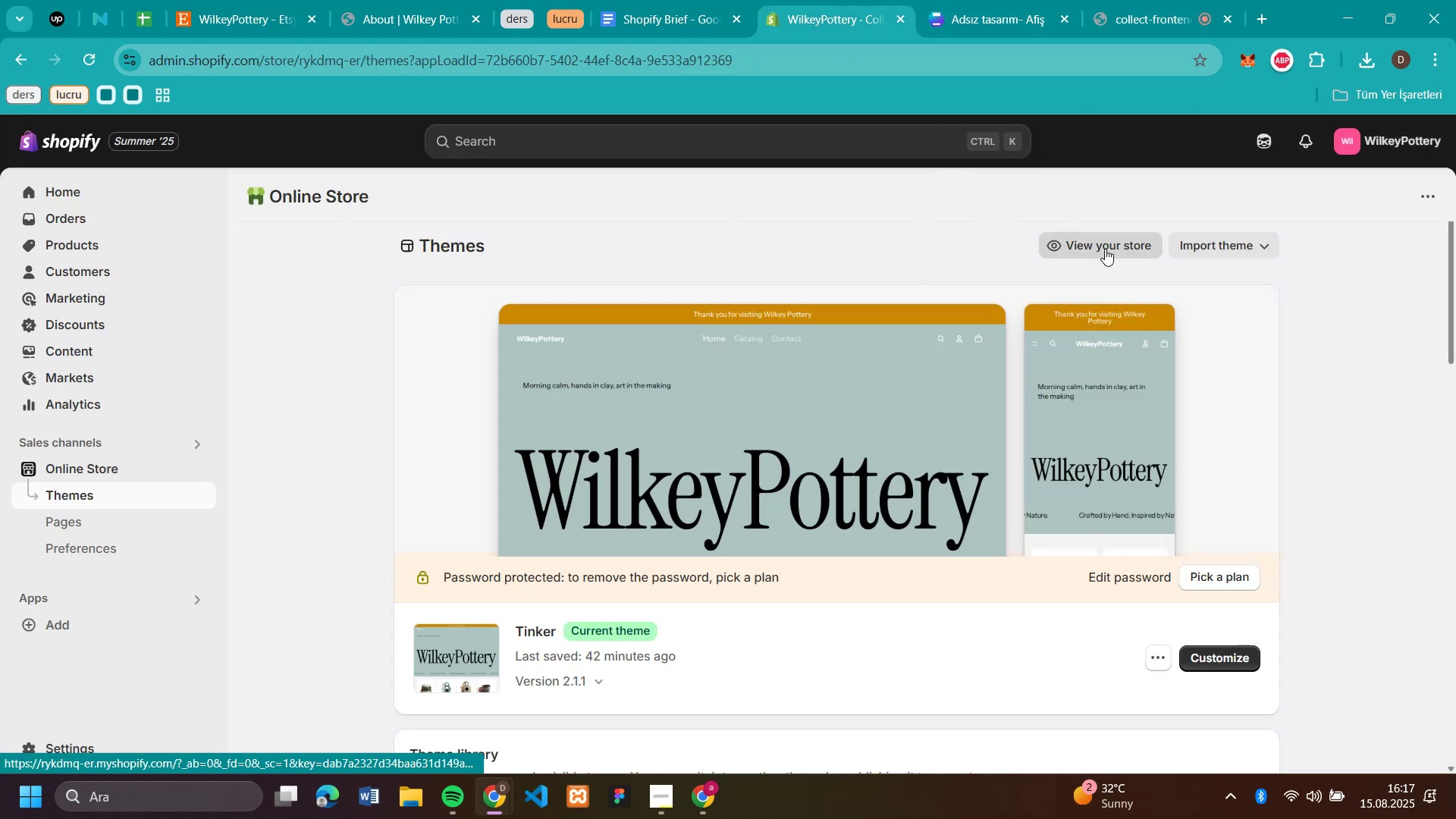 
left_click([1105, 249])
 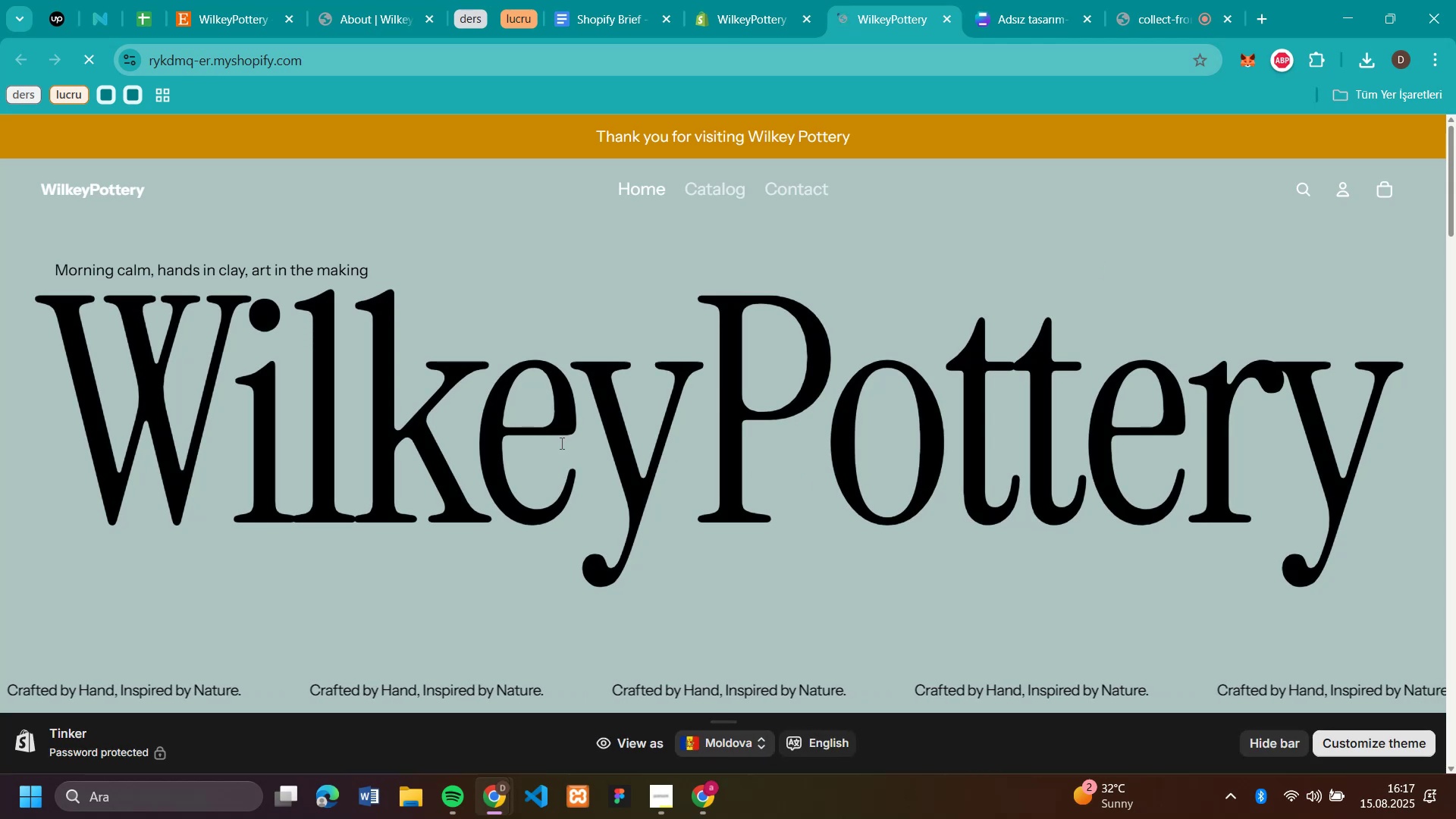 
wait(6.35)
 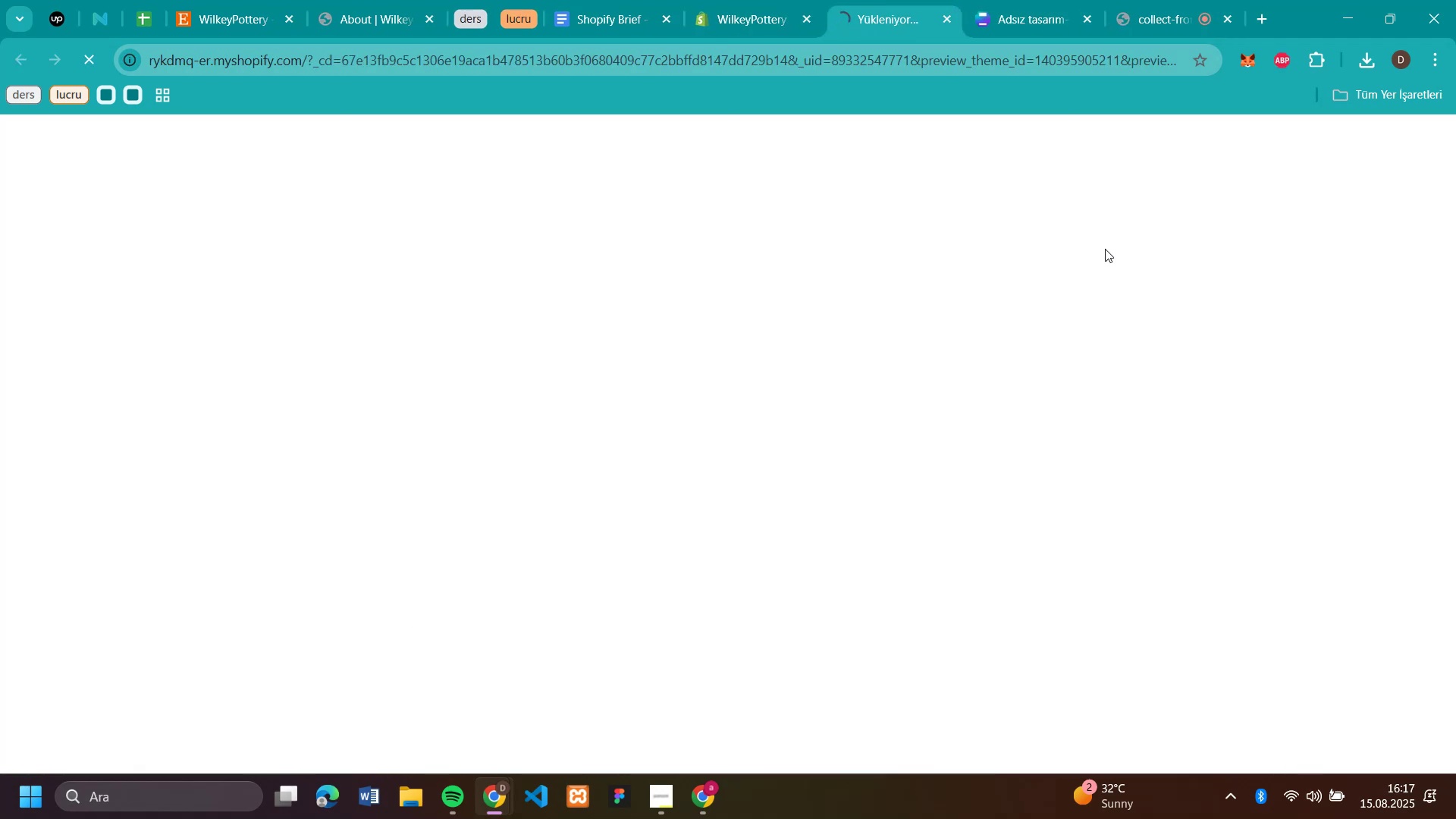 
left_click([1266, 754])
 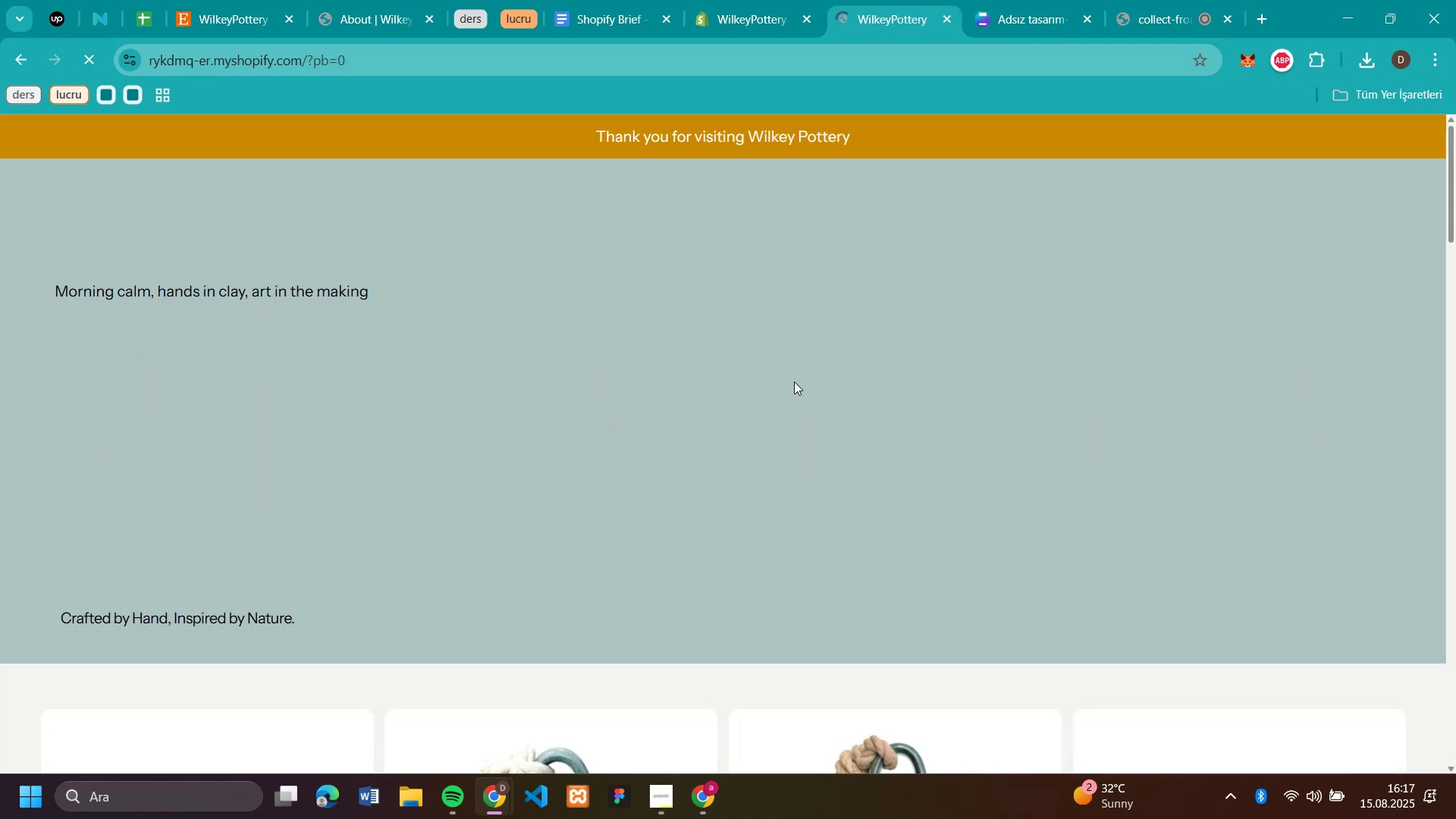 
scroll: coordinate [1343, 641], scroll_direction: down, amount: 15.0
 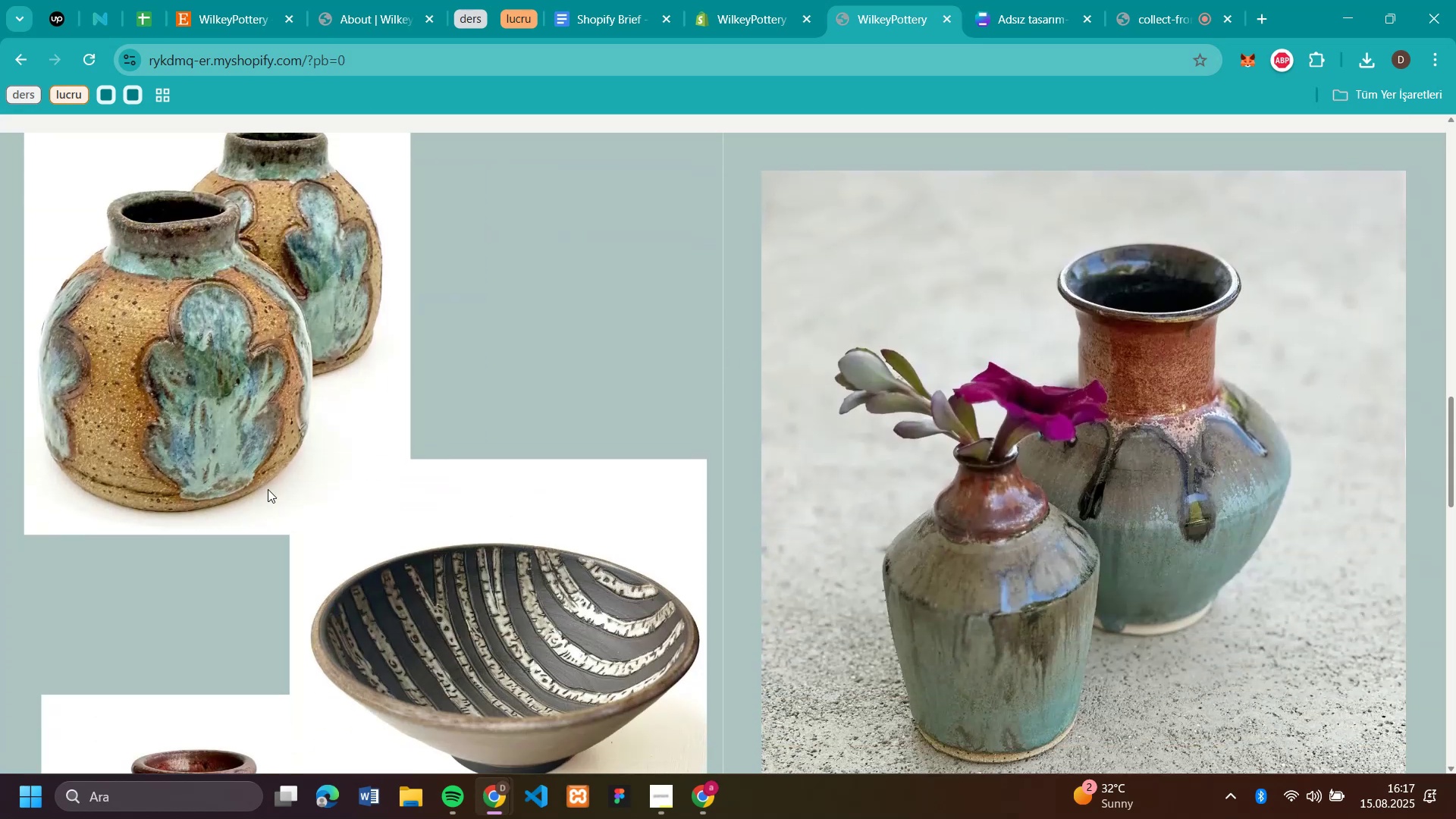 
scroll: coordinate [1081, 571], scroll_direction: down, amount: 15.0
 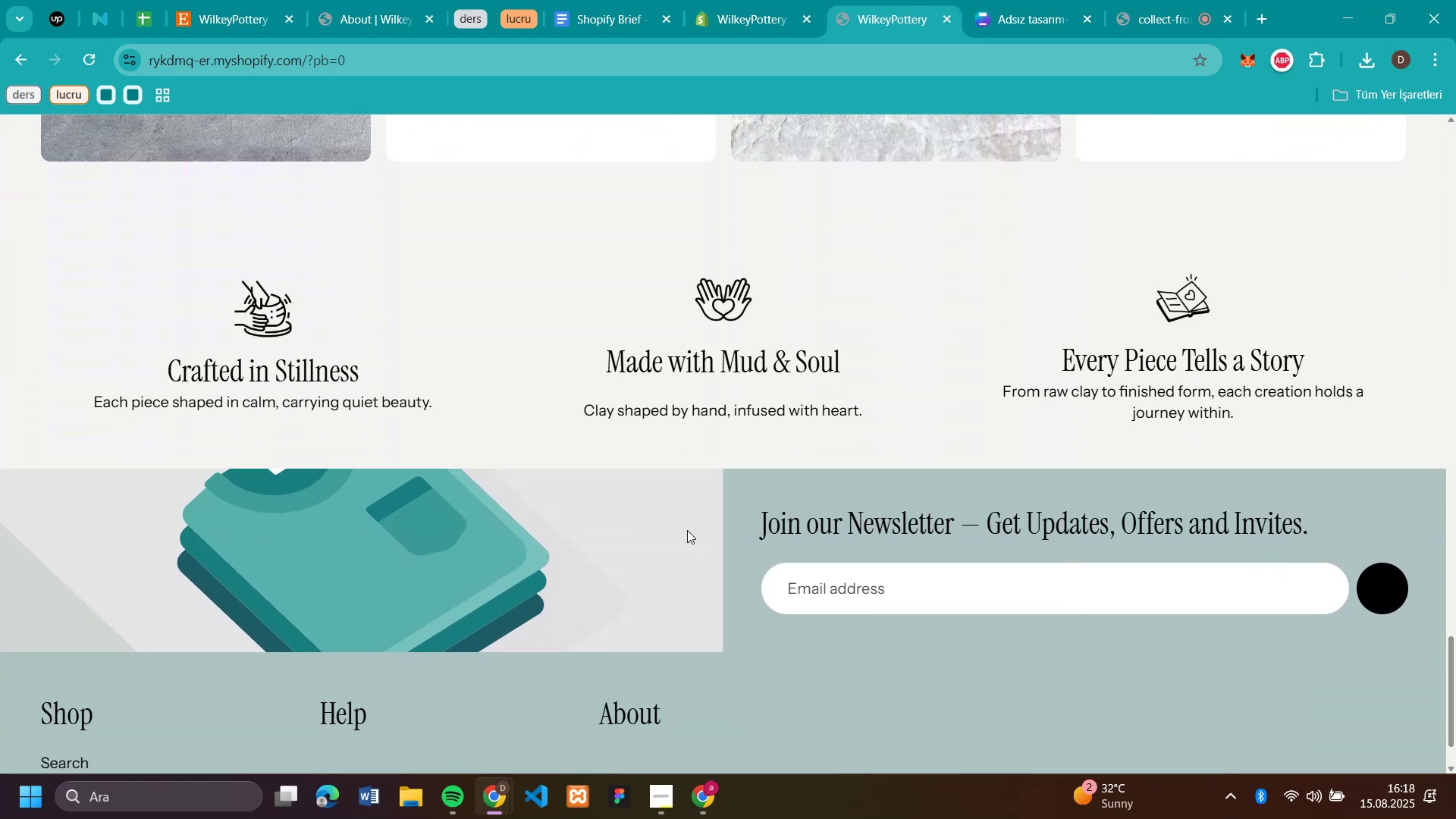 
scroll: coordinate [632, 534], scroll_direction: up, amount: 33.0
 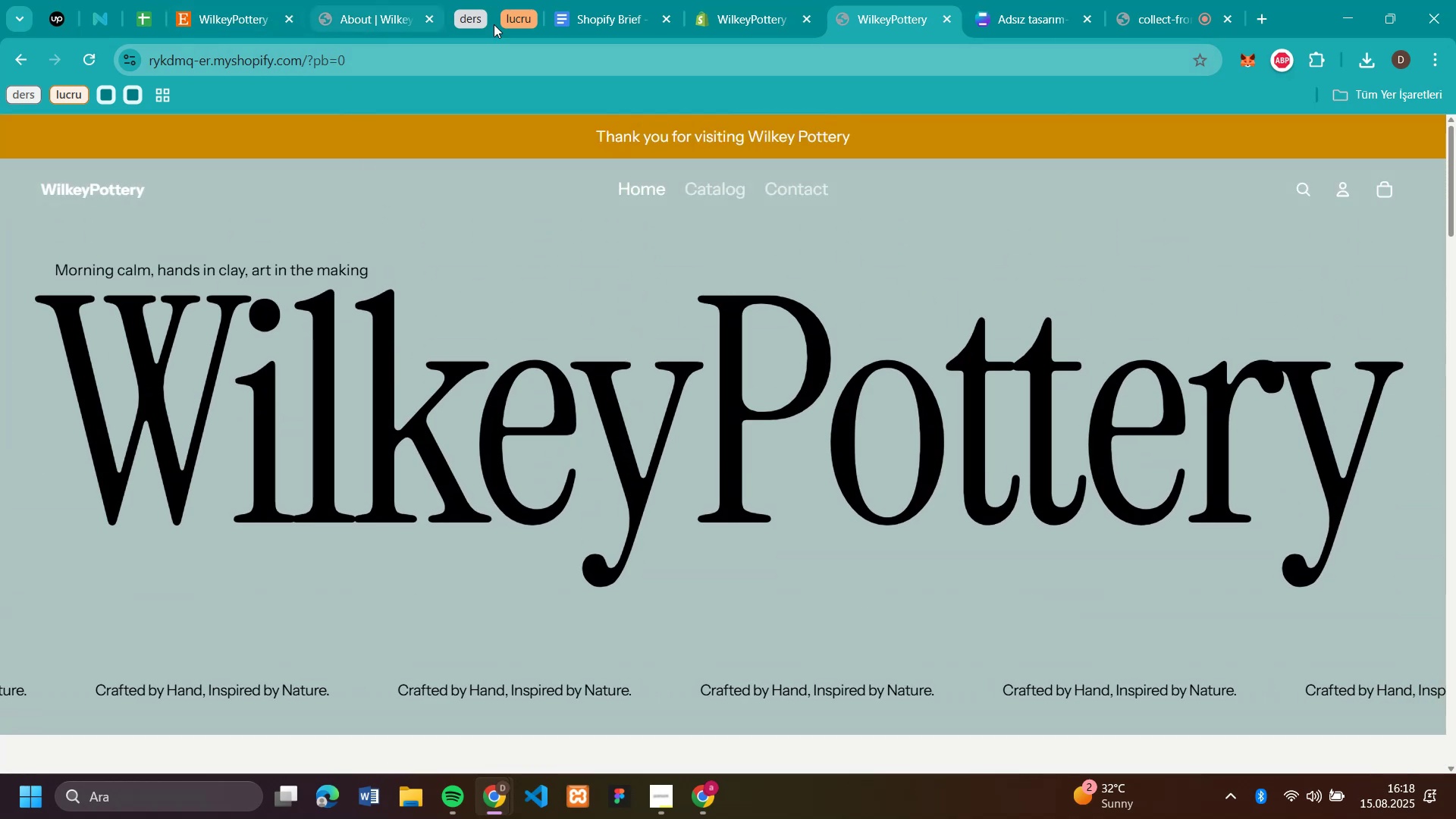 
left_click([726, 11])
 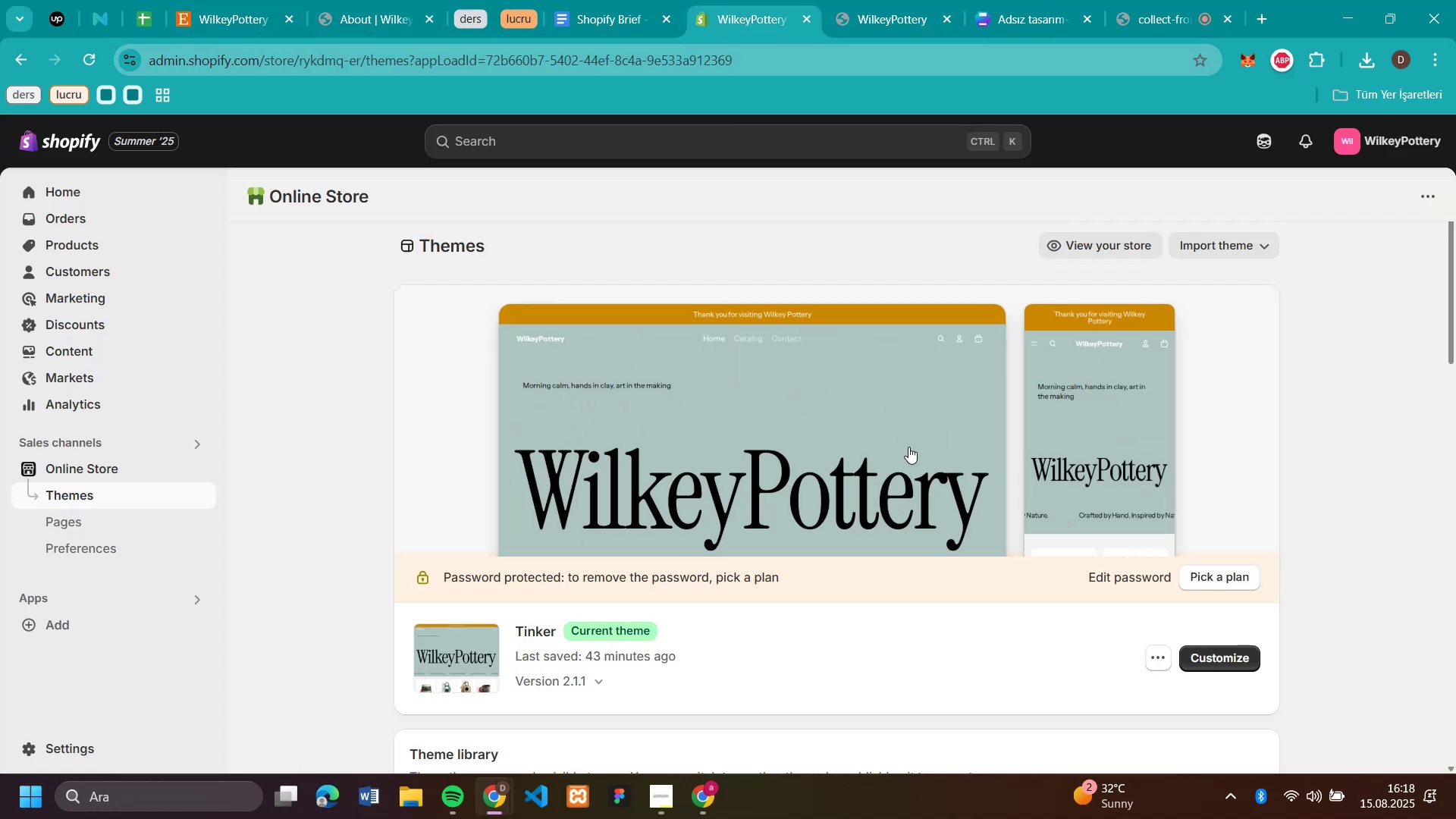 
scroll: coordinate [914, 488], scroll_direction: down, amount: 2.0
 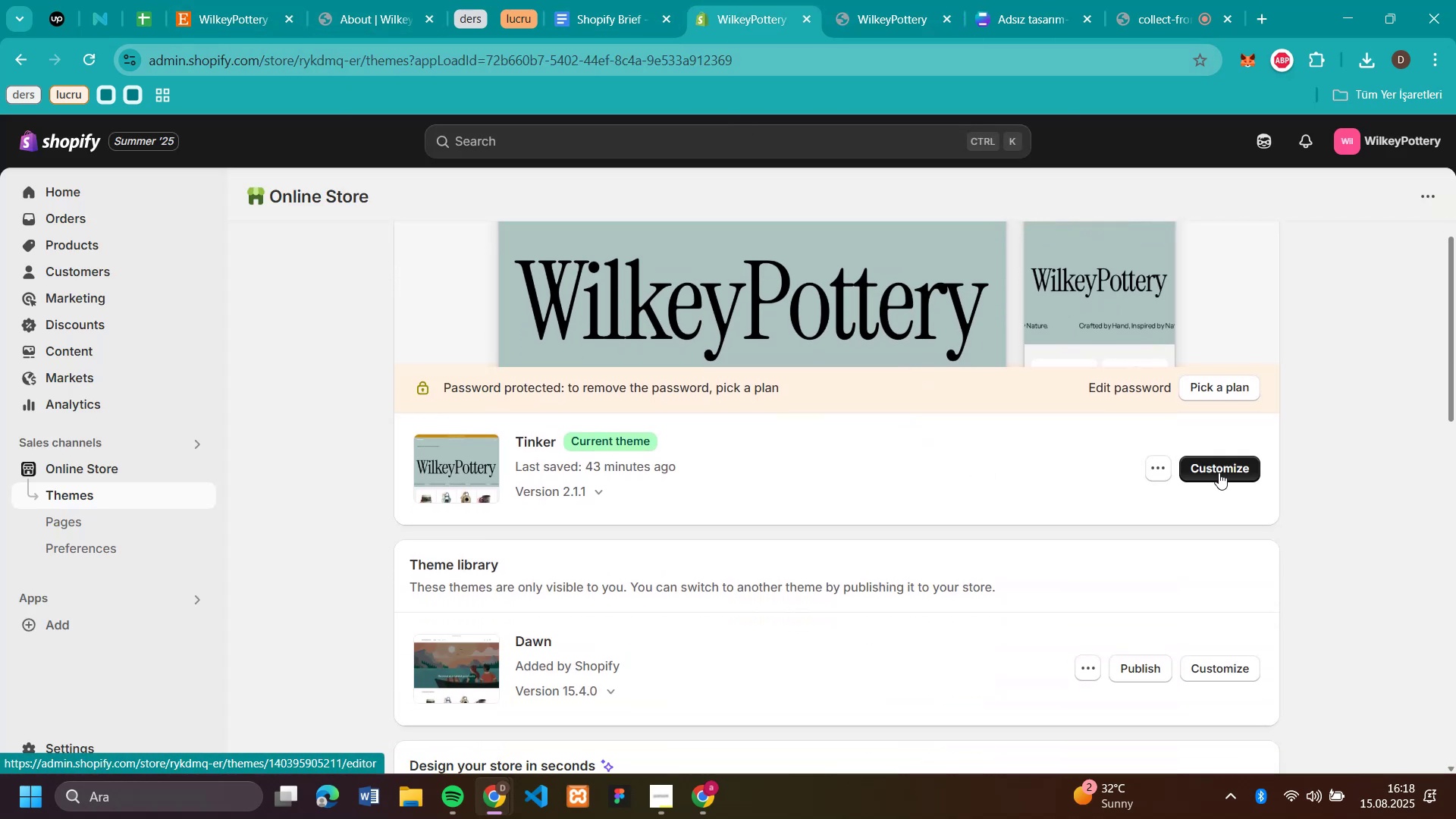 
left_click([1219, 472])
 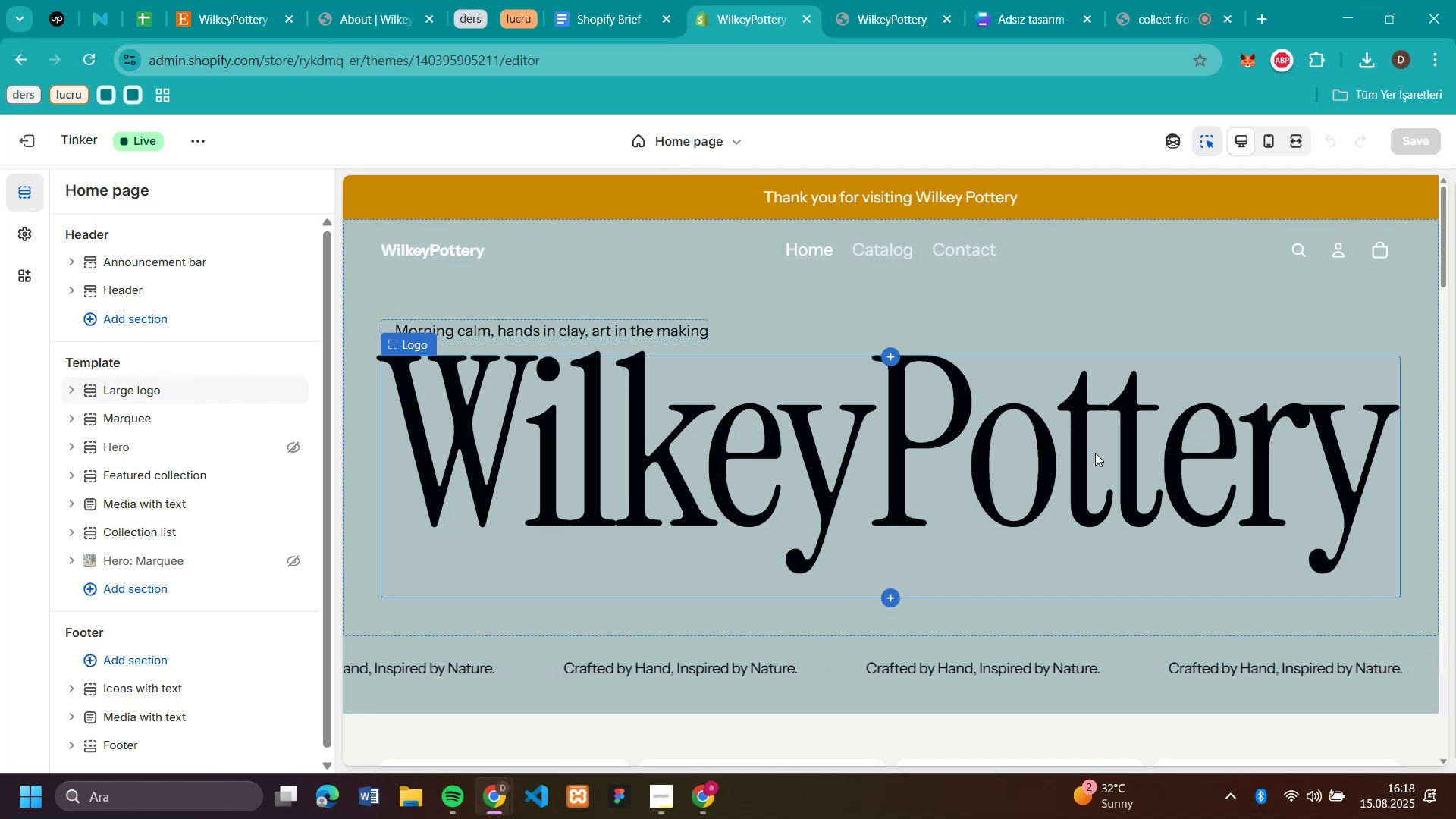 
wait(11.54)
 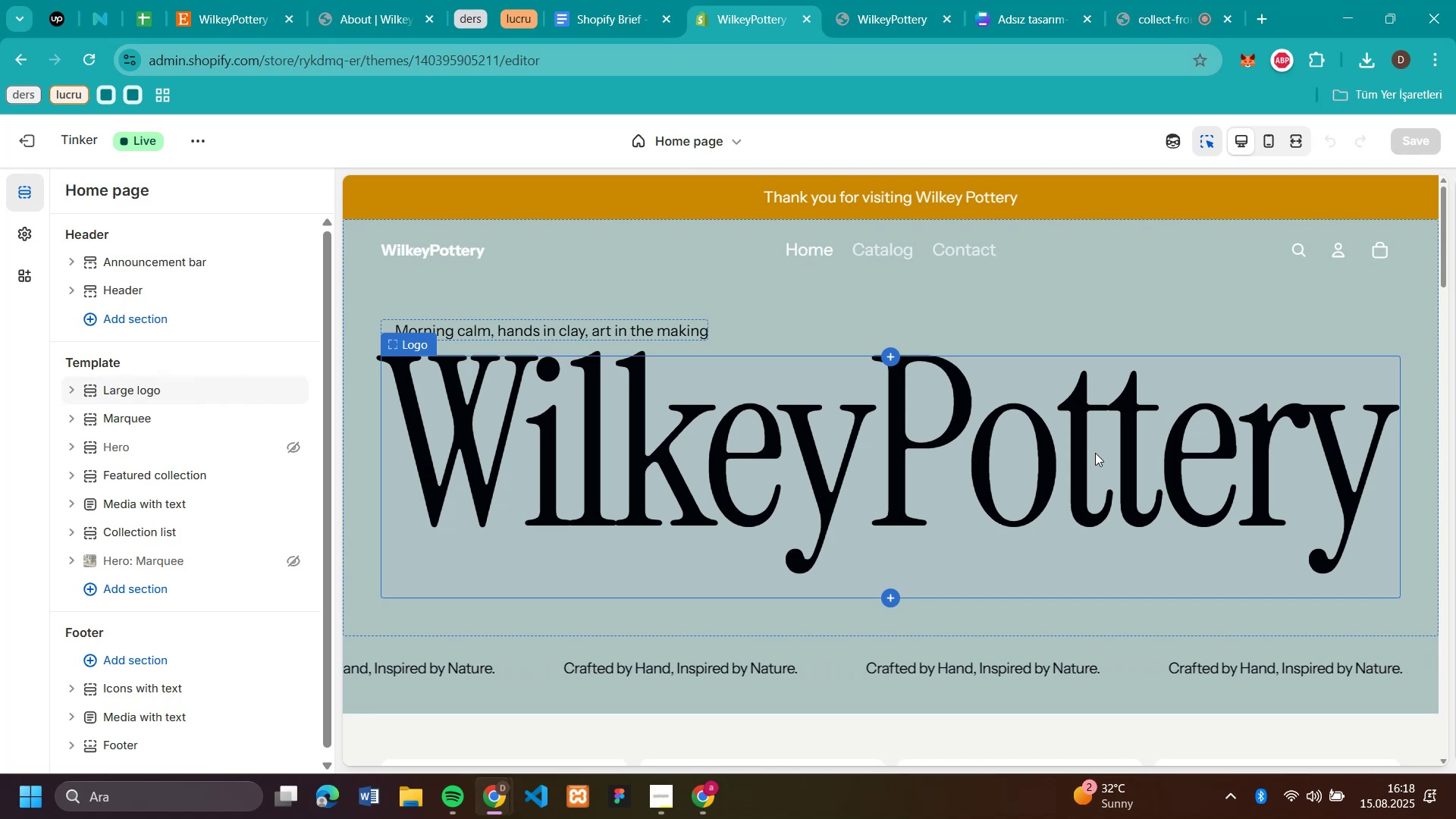 
scroll: coordinate [1125, 510], scroll_direction: down, amount: 30.0
 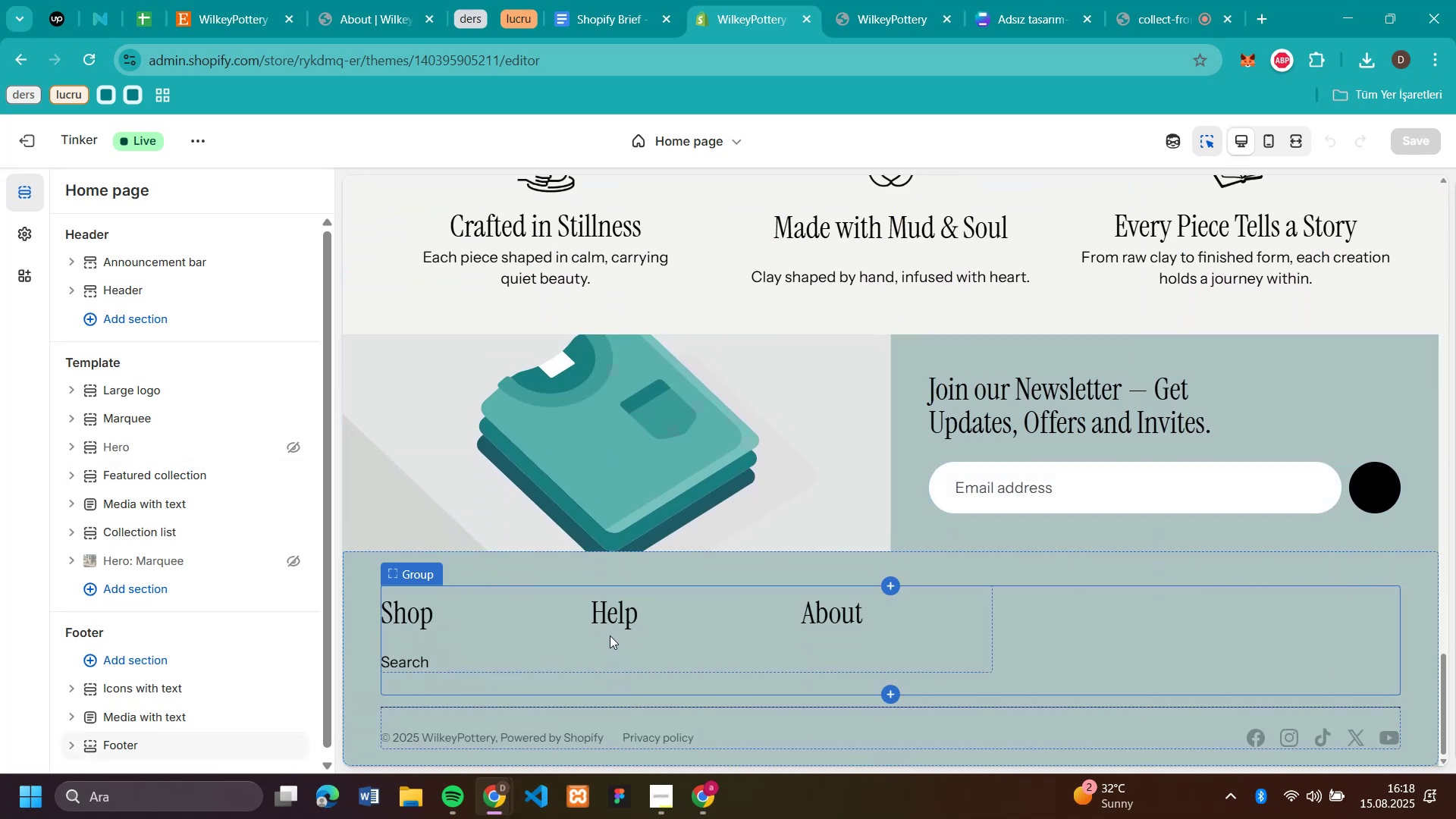 
left_click([1377, 480])
 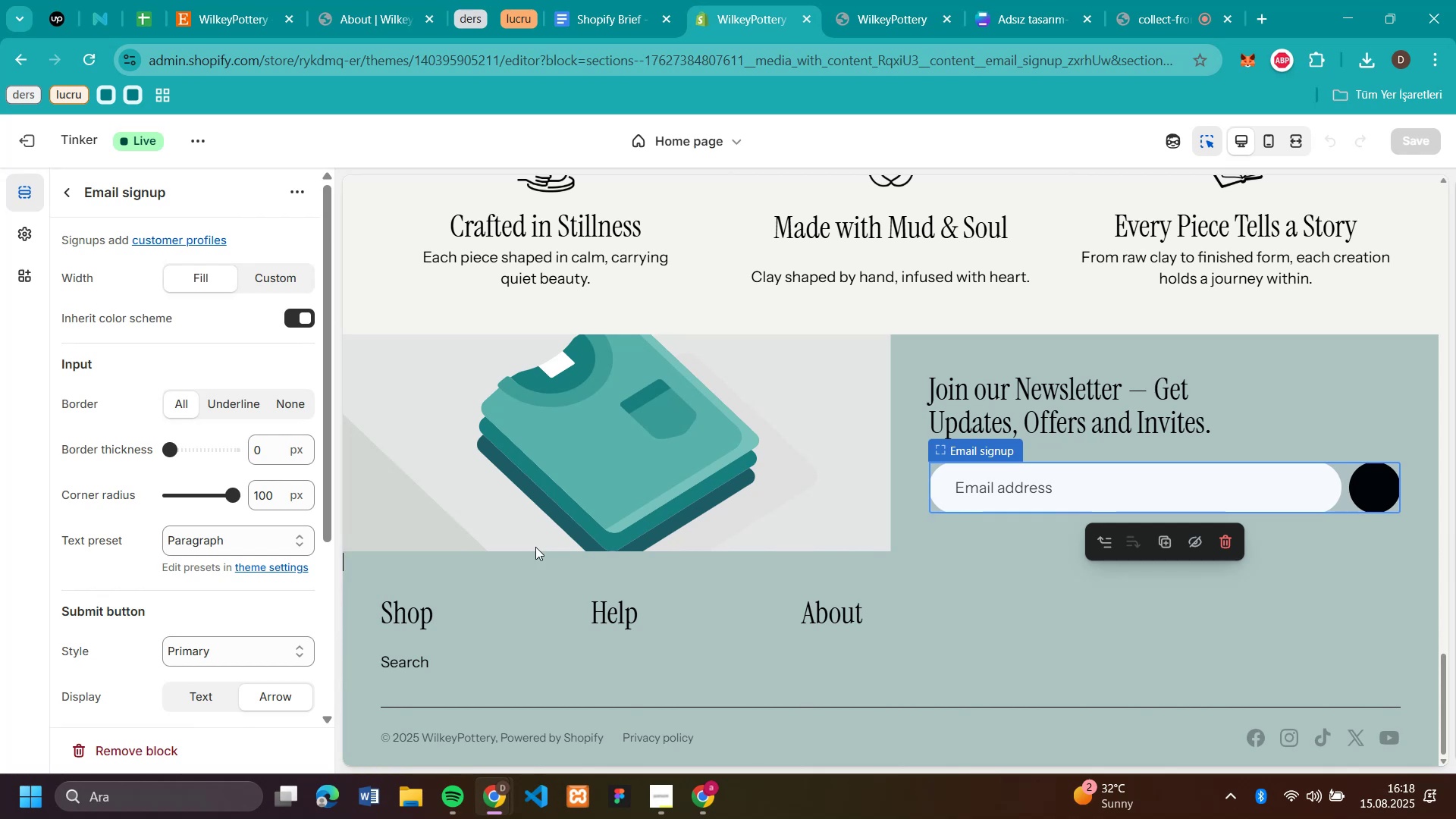 
scroll: coordinate [301, 535], scroll_direction: down, amount: 8.0
 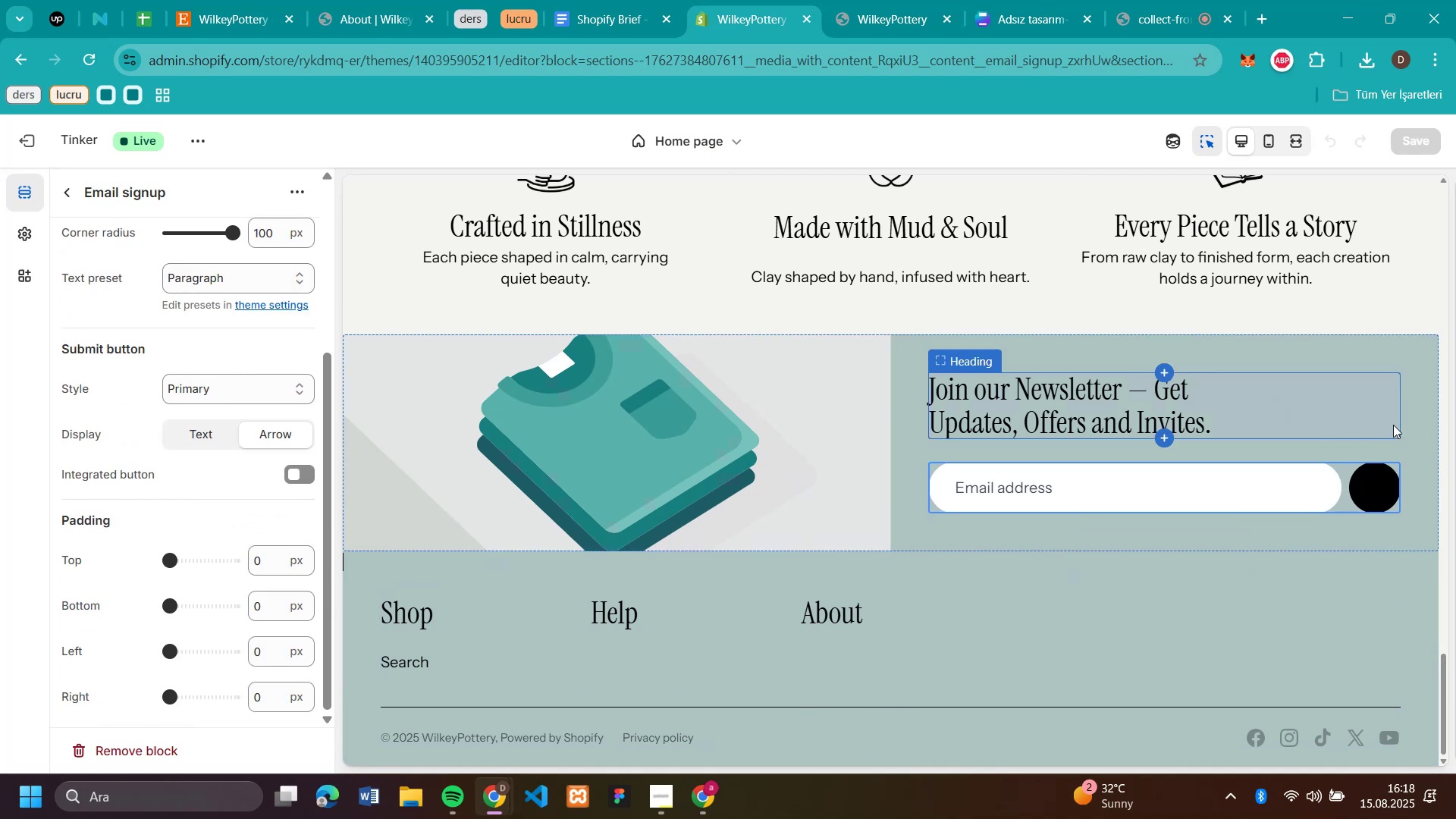 
left_click([1416, 424])
 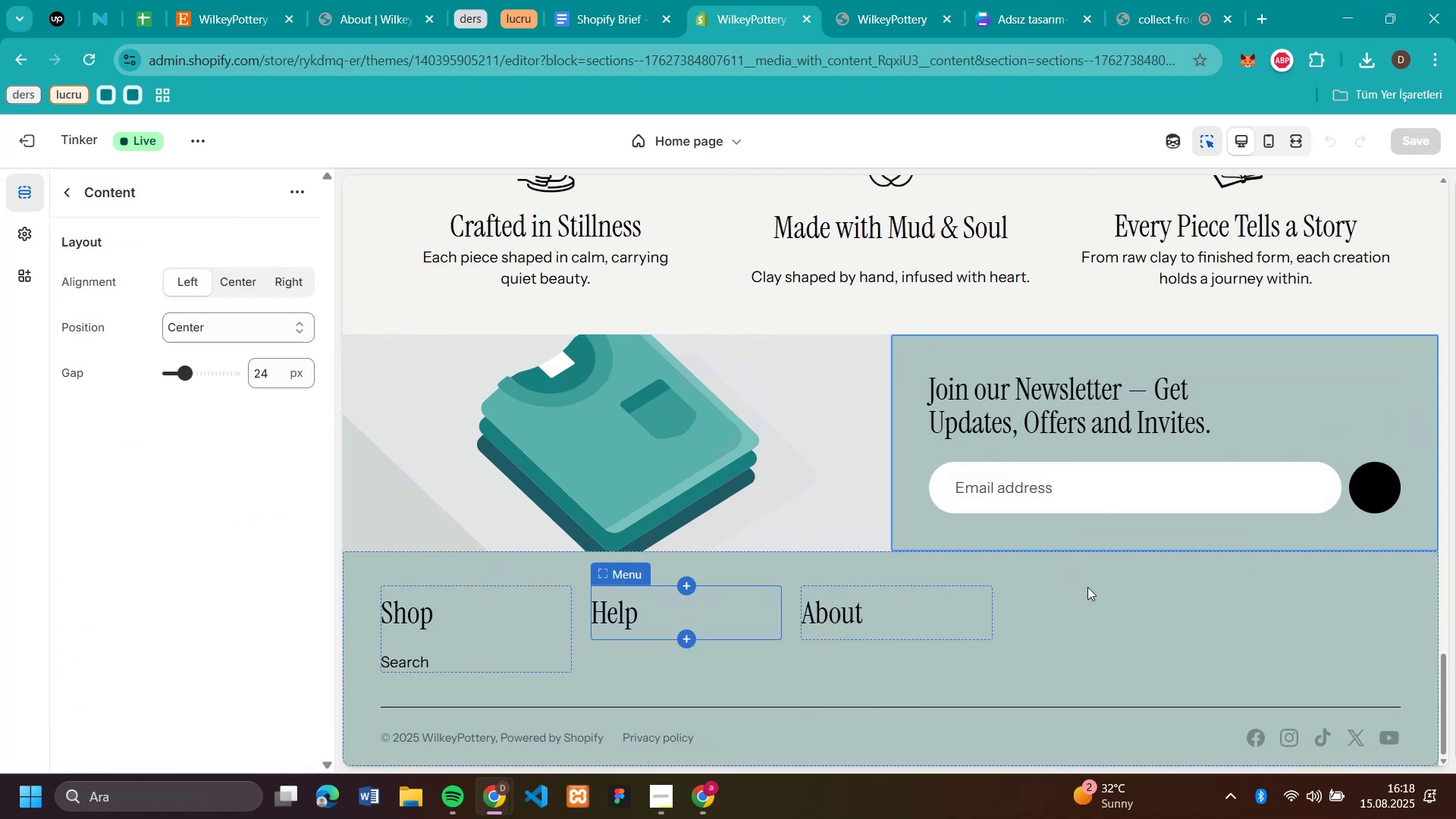 
left_click([1084, 569])
 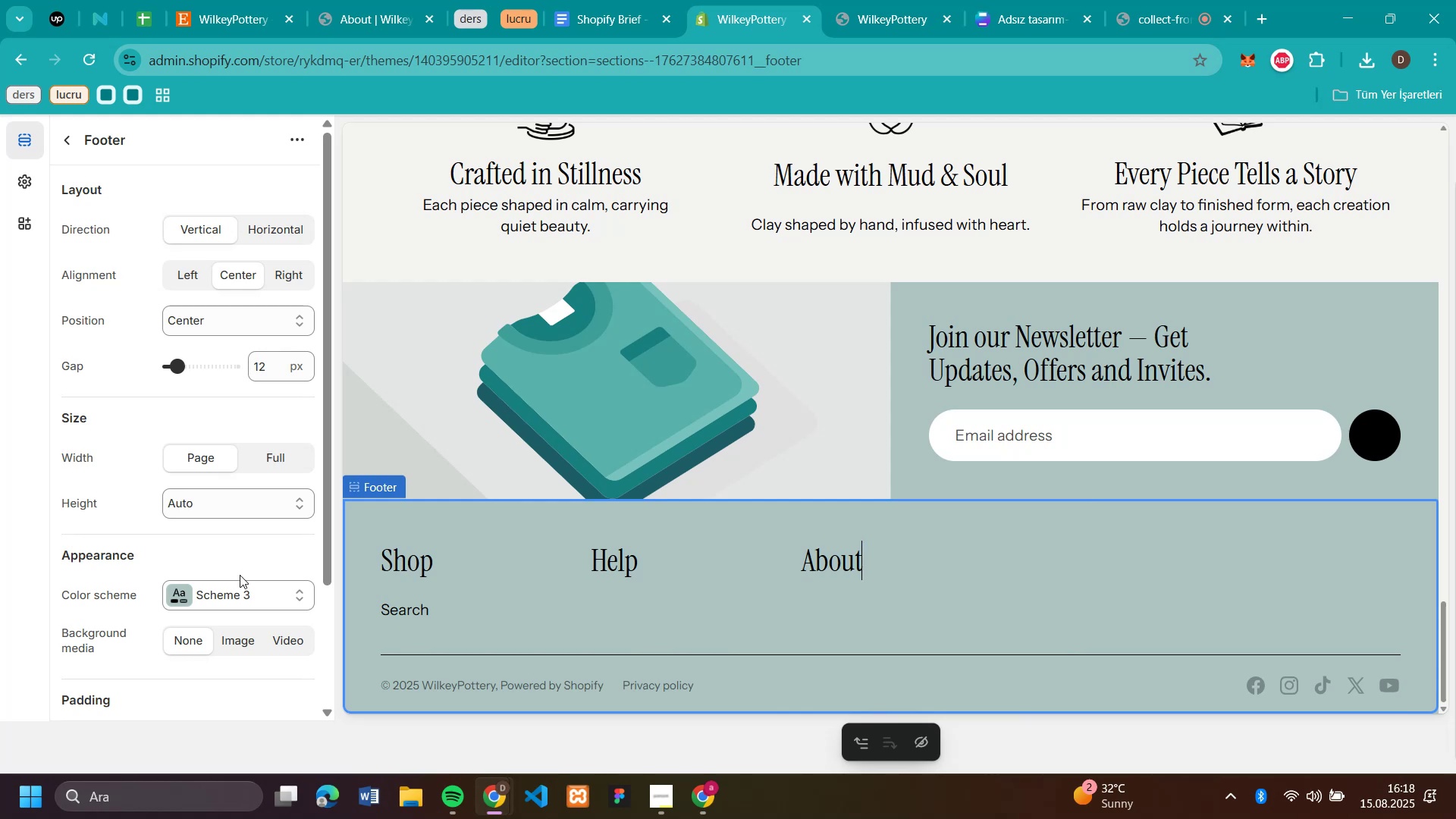 
left_click([235, 601])
 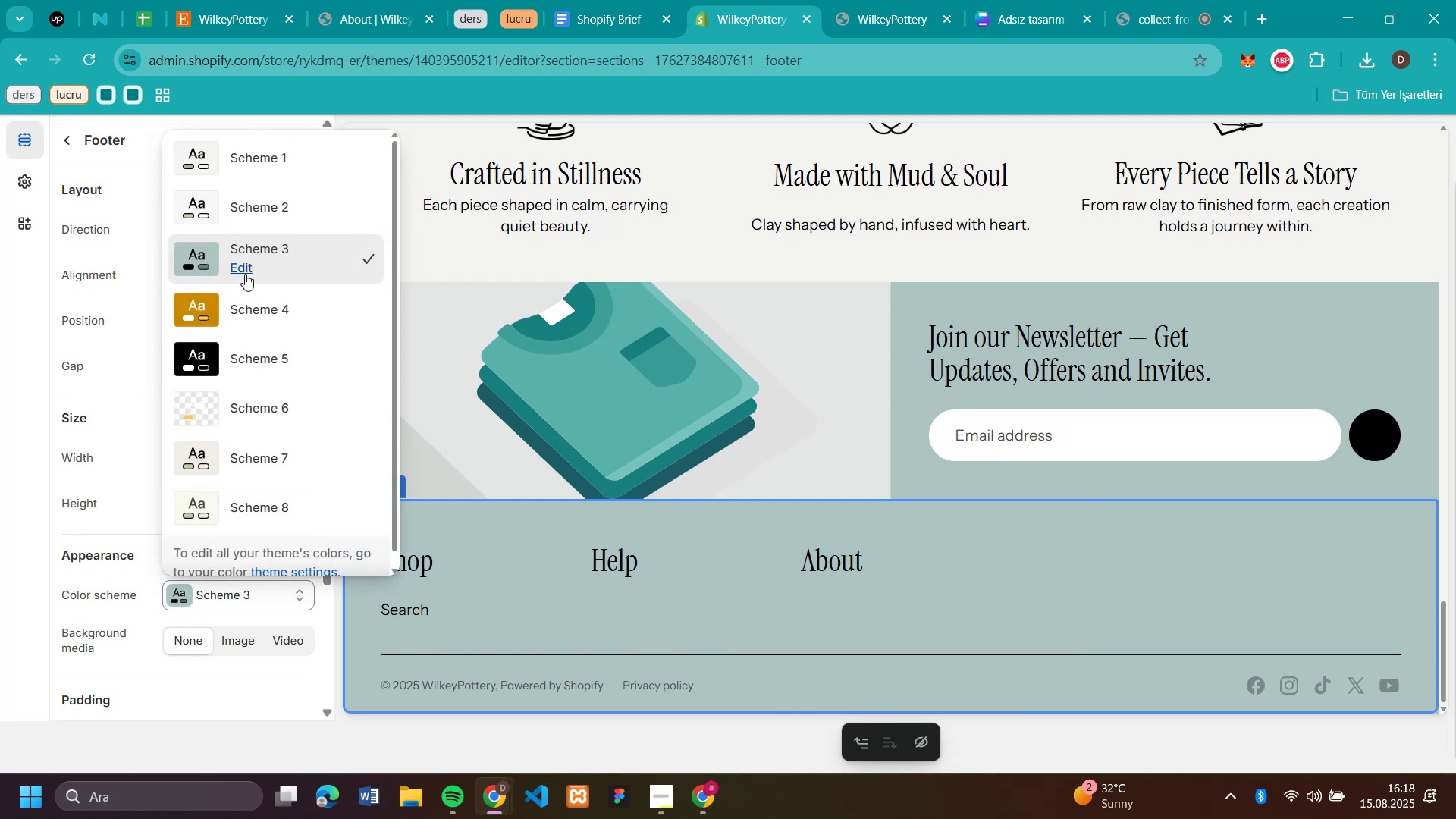 
left_click([250, 264])
 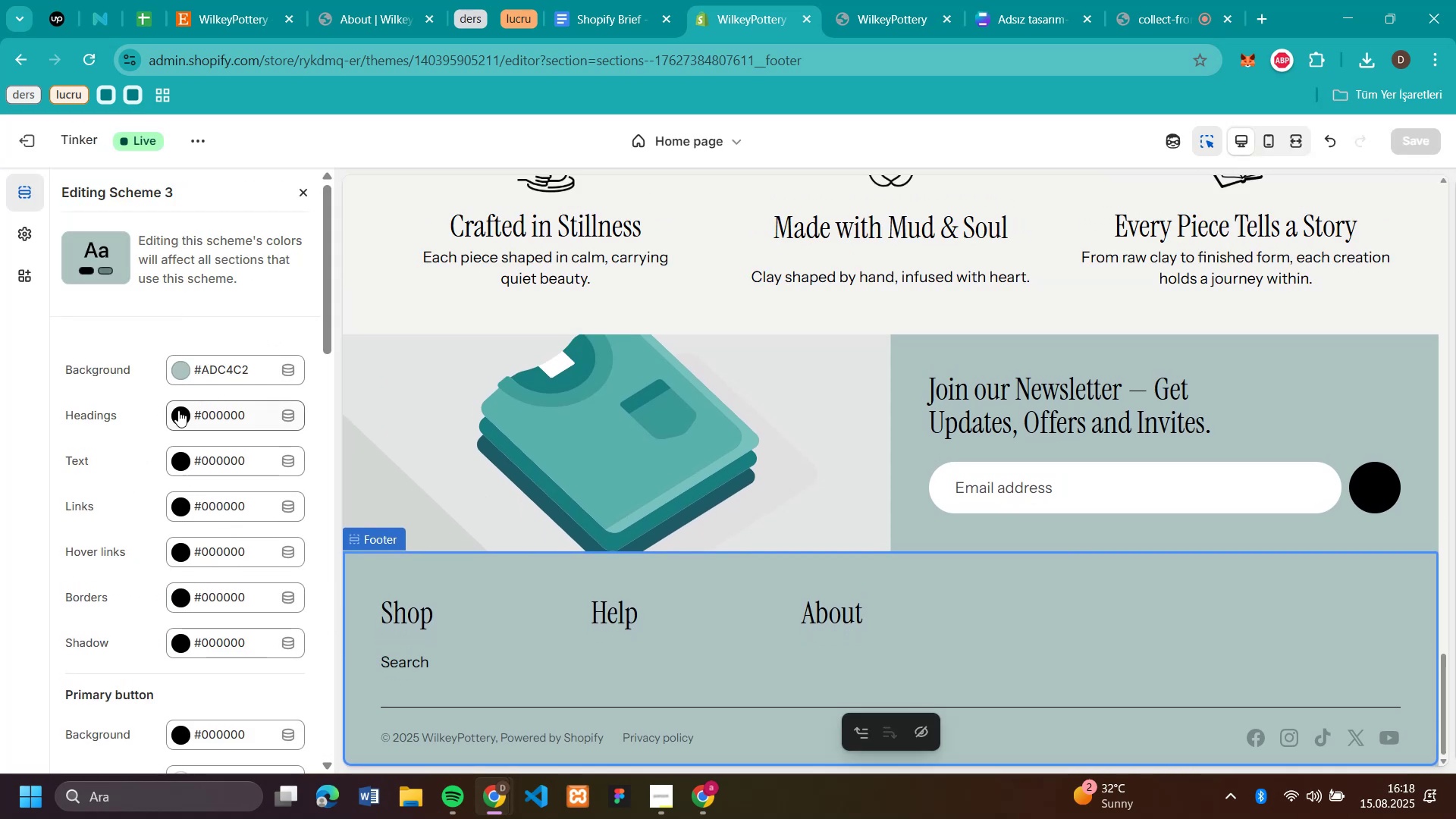 
wait(9.76)
 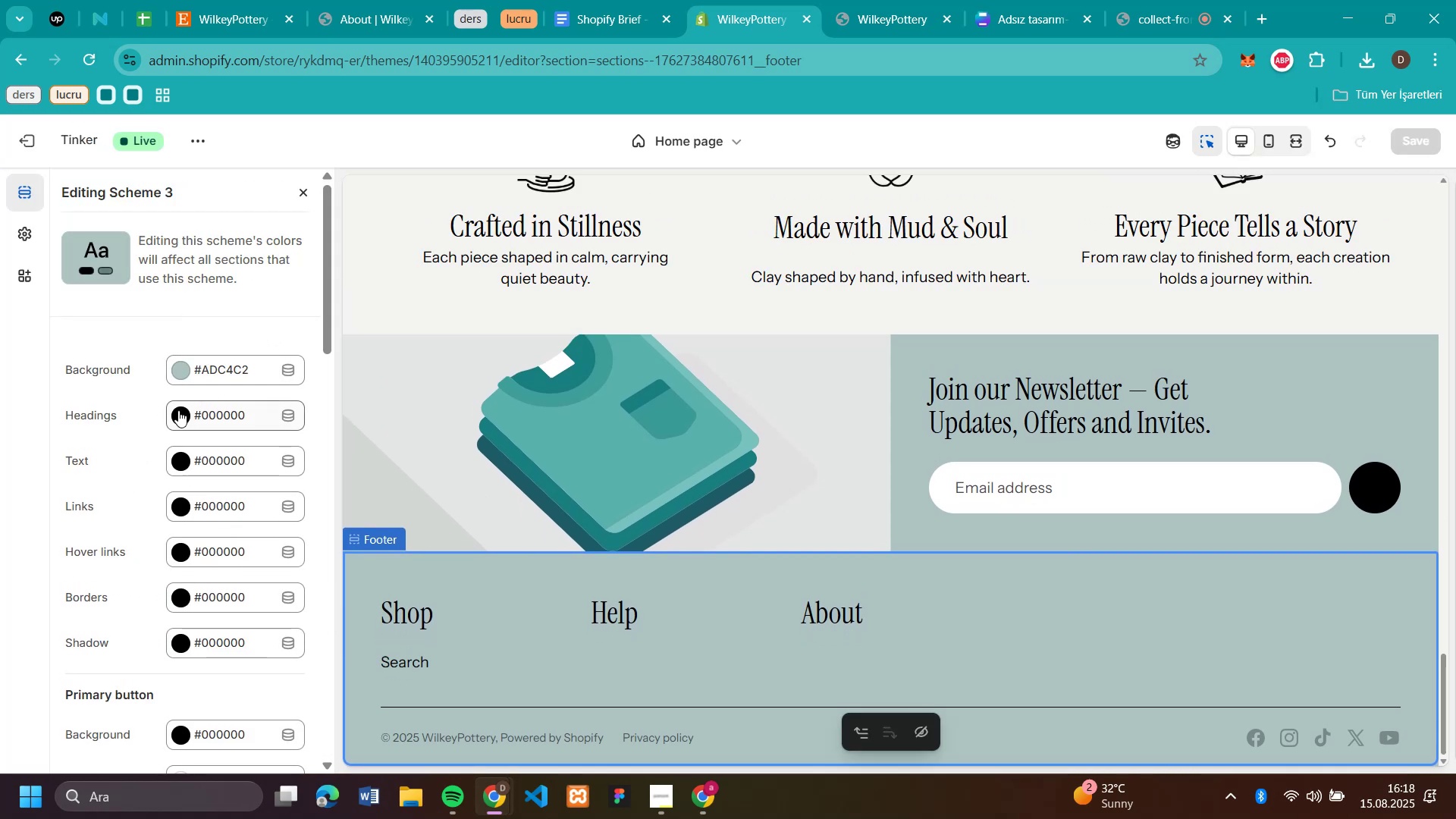 
mouse_move([157, 576])
 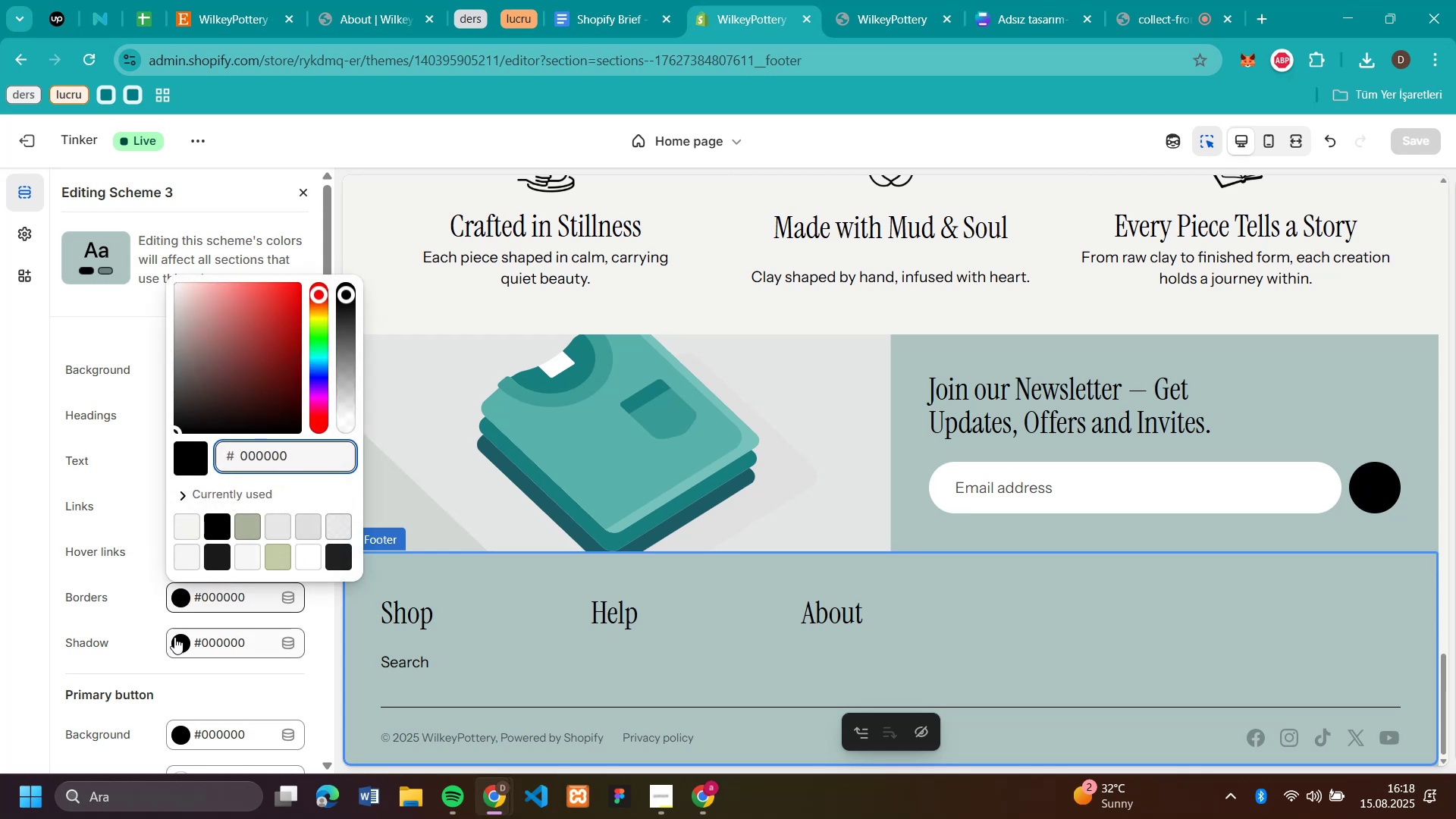 
left_click([29, 632])
 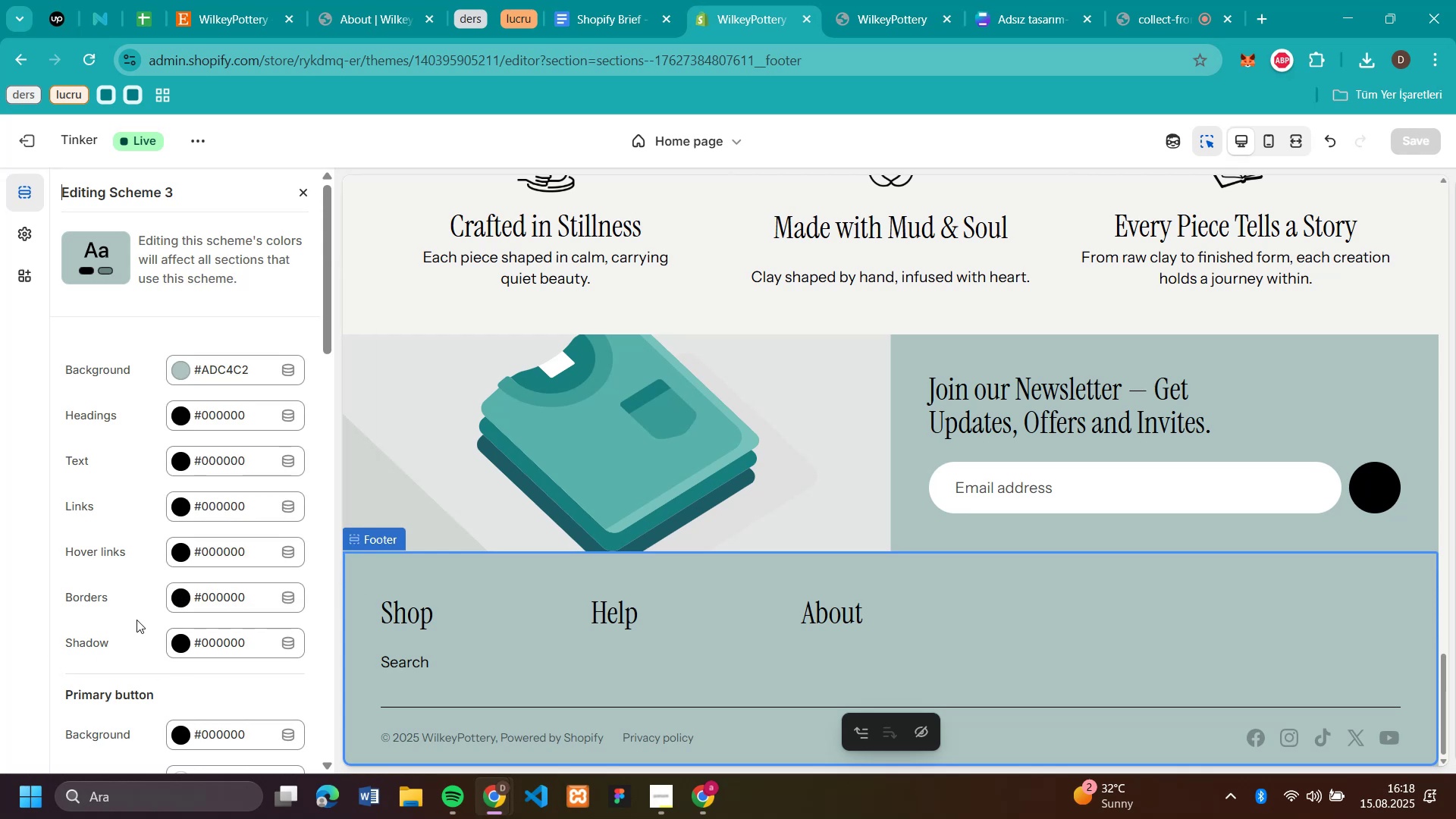 
scroll: coordinate [136, 620], scroll_direction: down, amount: 3.0
 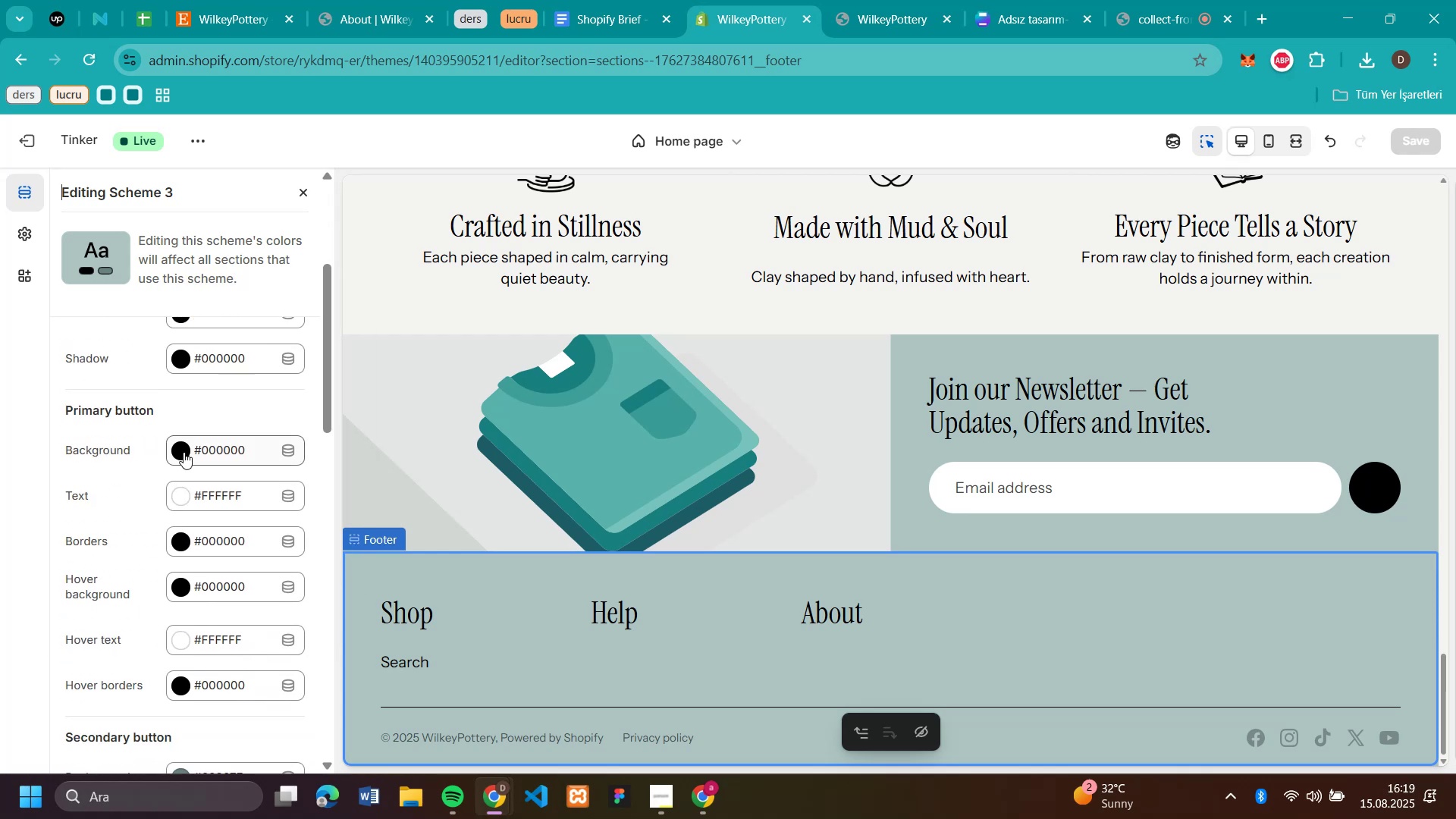 
left_click([184, 452])
 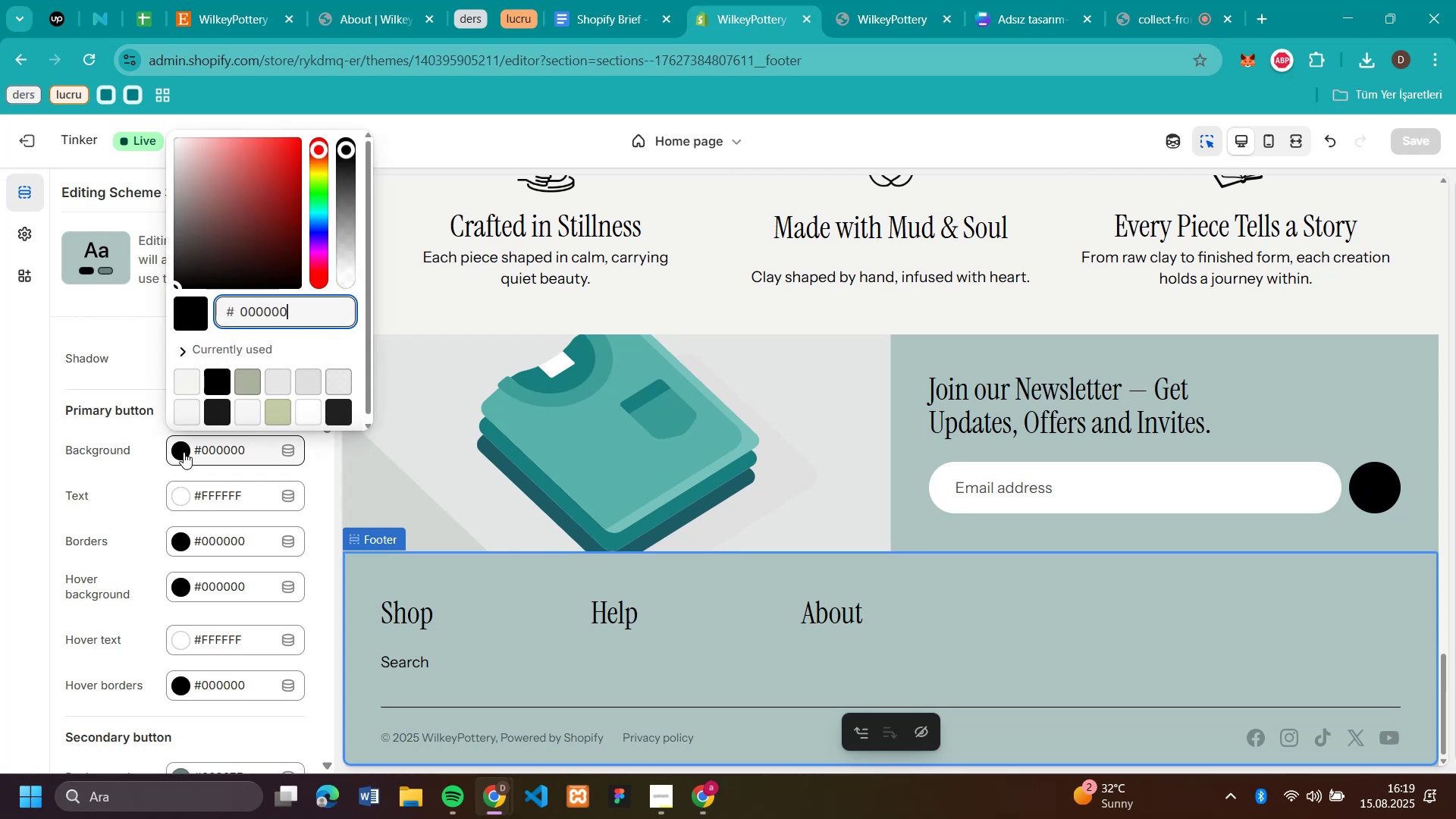 
left_click([26, 444])
 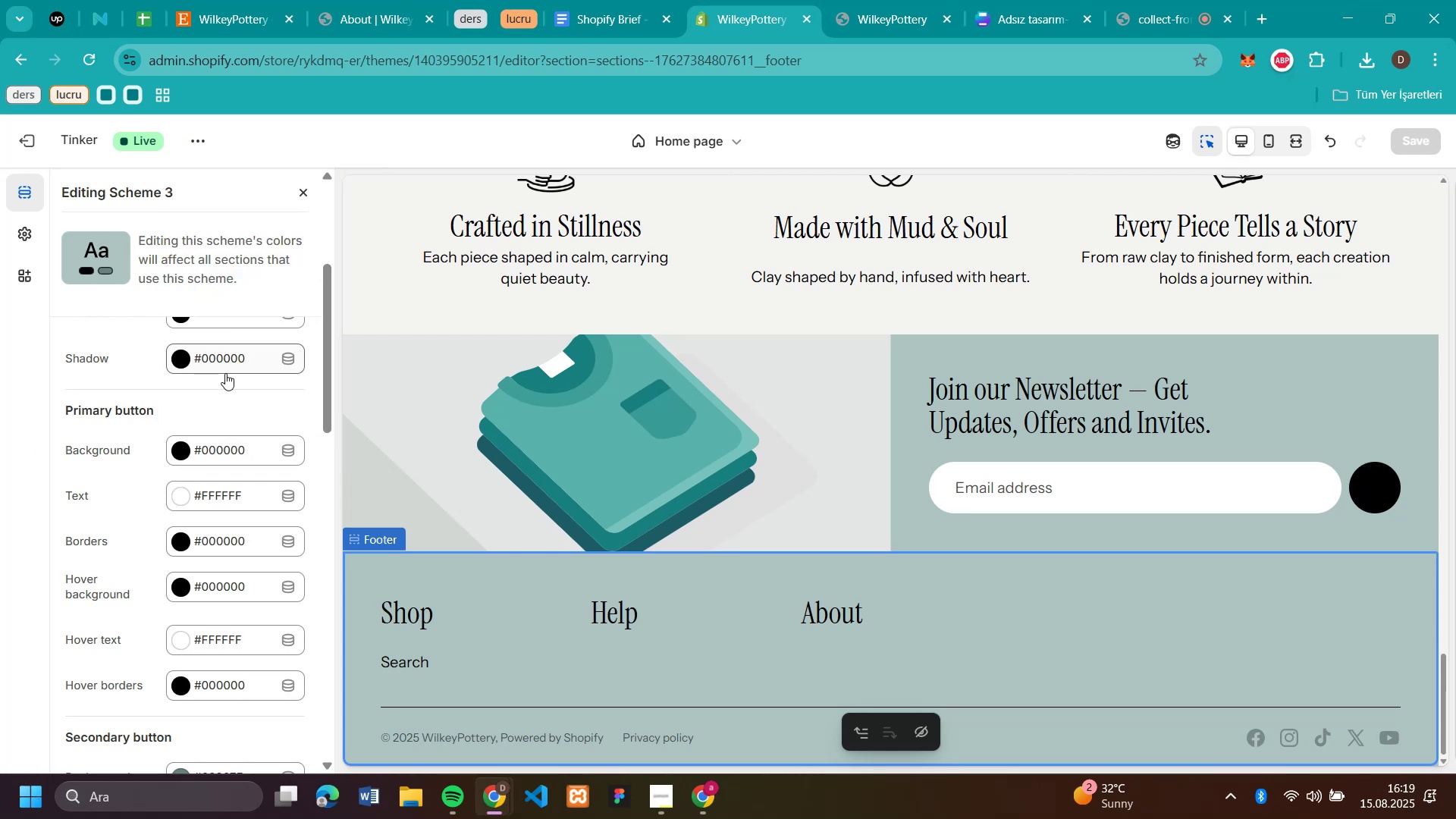 
scroll: coordinate [237, 388], scroll_direction: up, amount: 4.0
 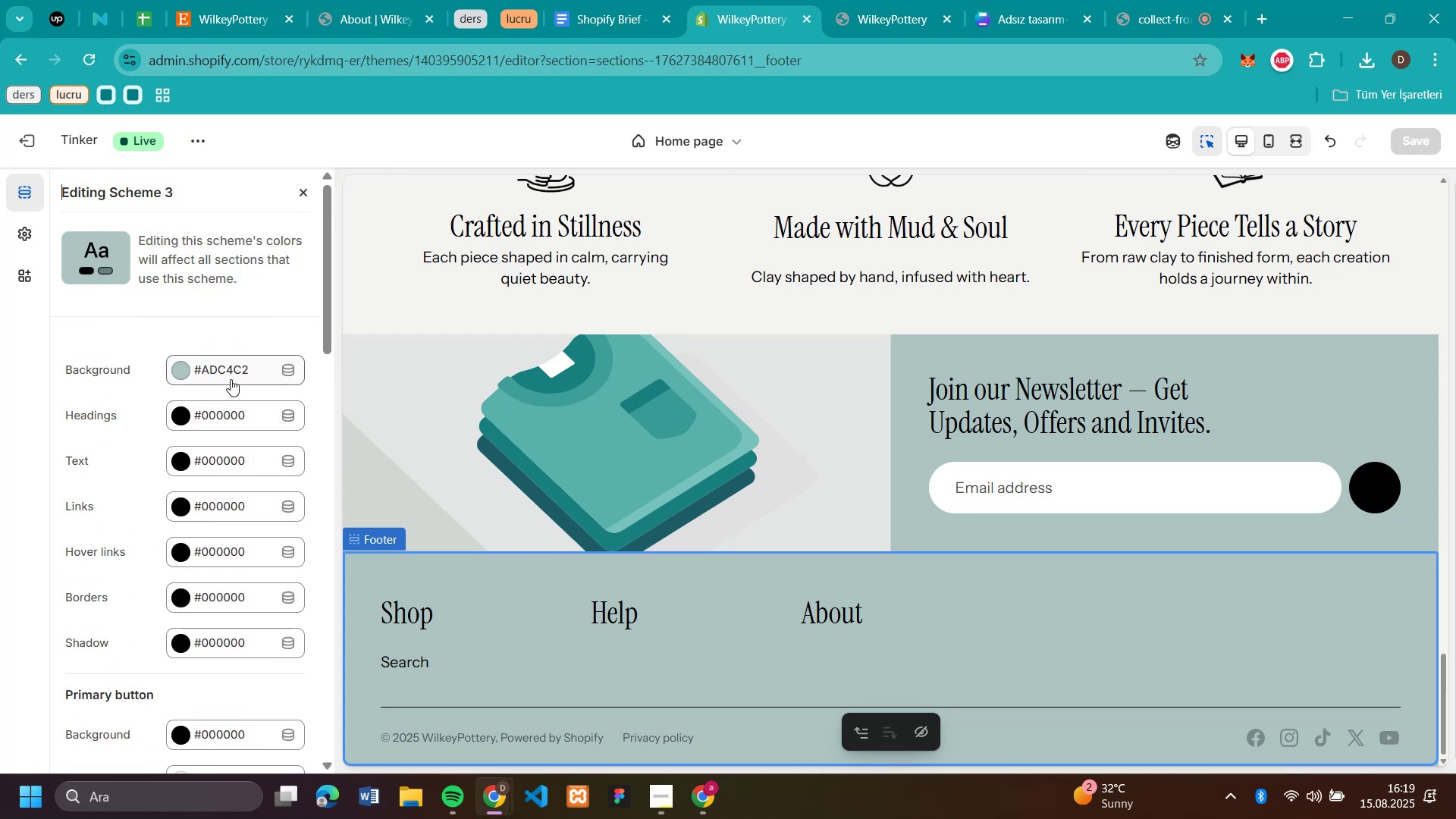 
left_click([231, 379])
 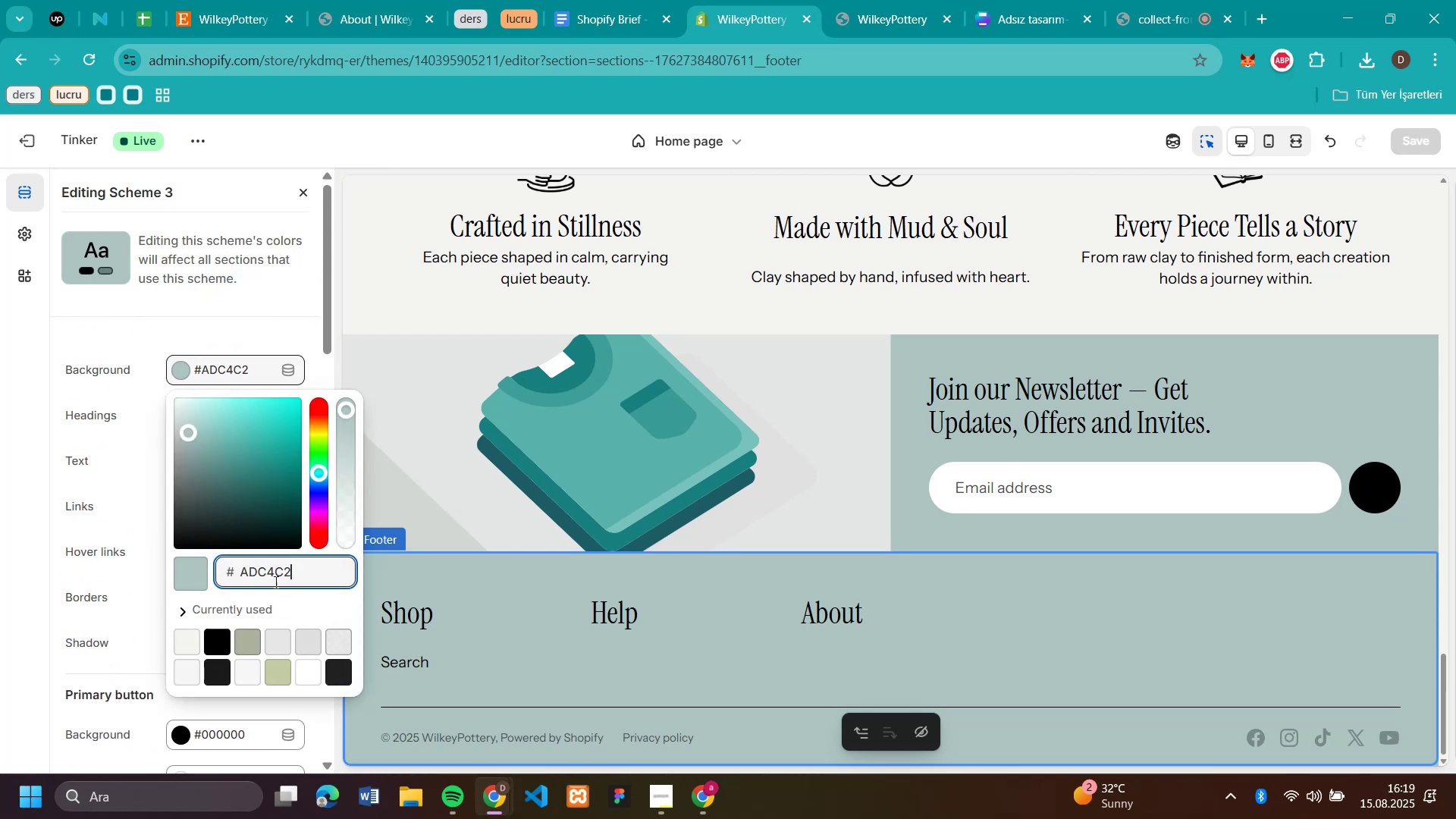 
left_click_drag(start_coordinate=[293, 576], to_coordinate=[239, 557])
 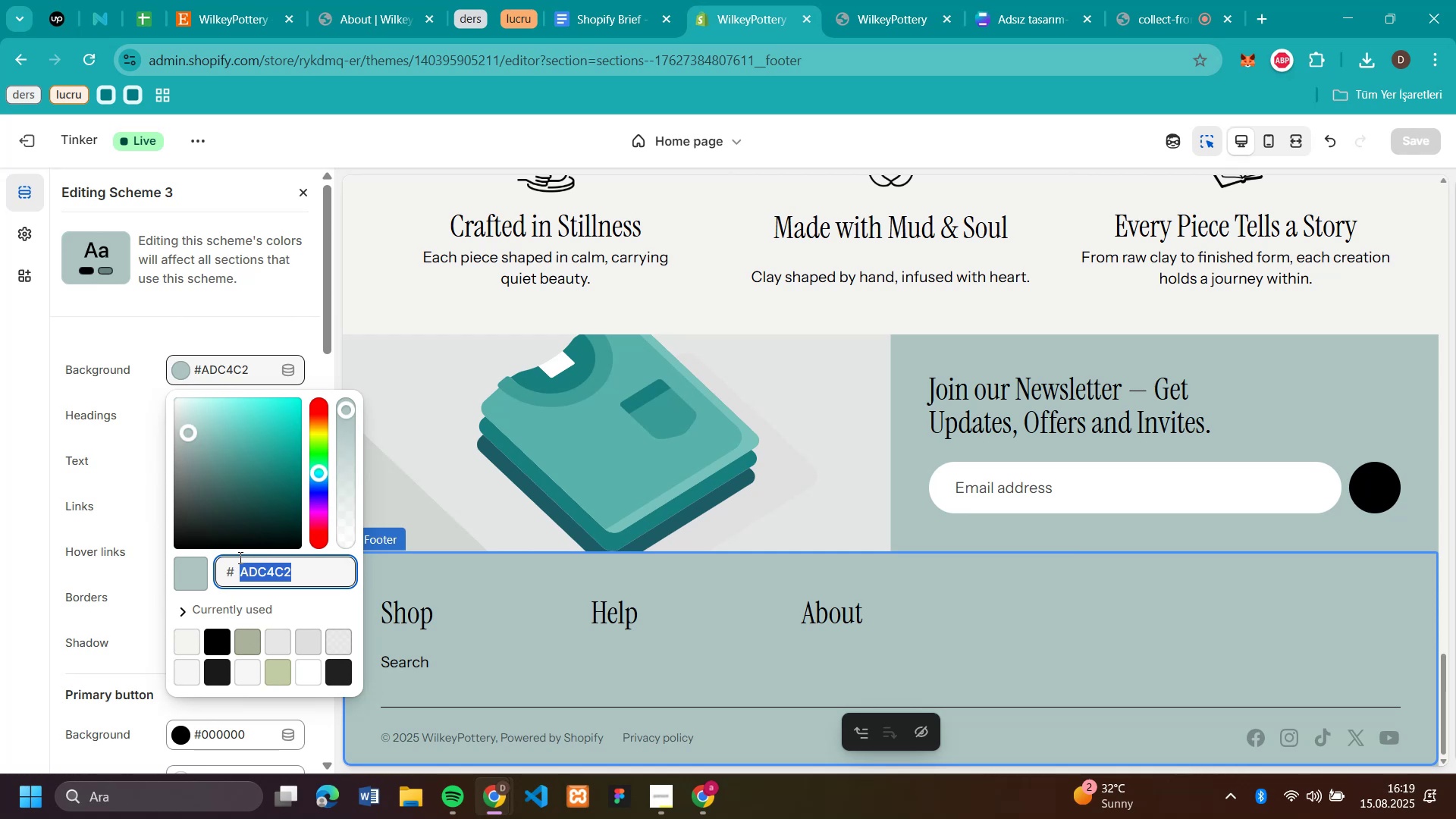 
key(Control+C)
 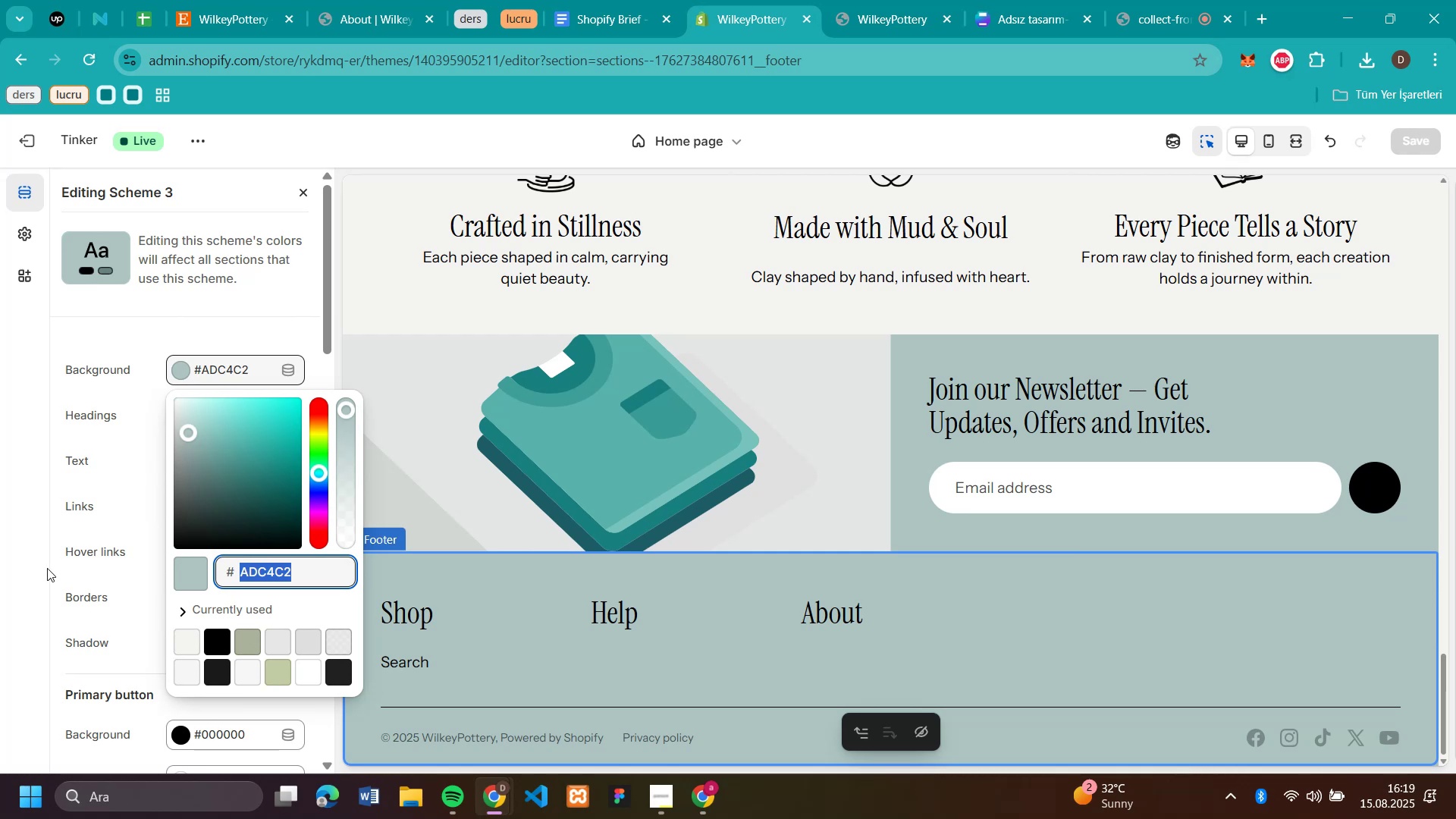 
left_click([38, 567])
 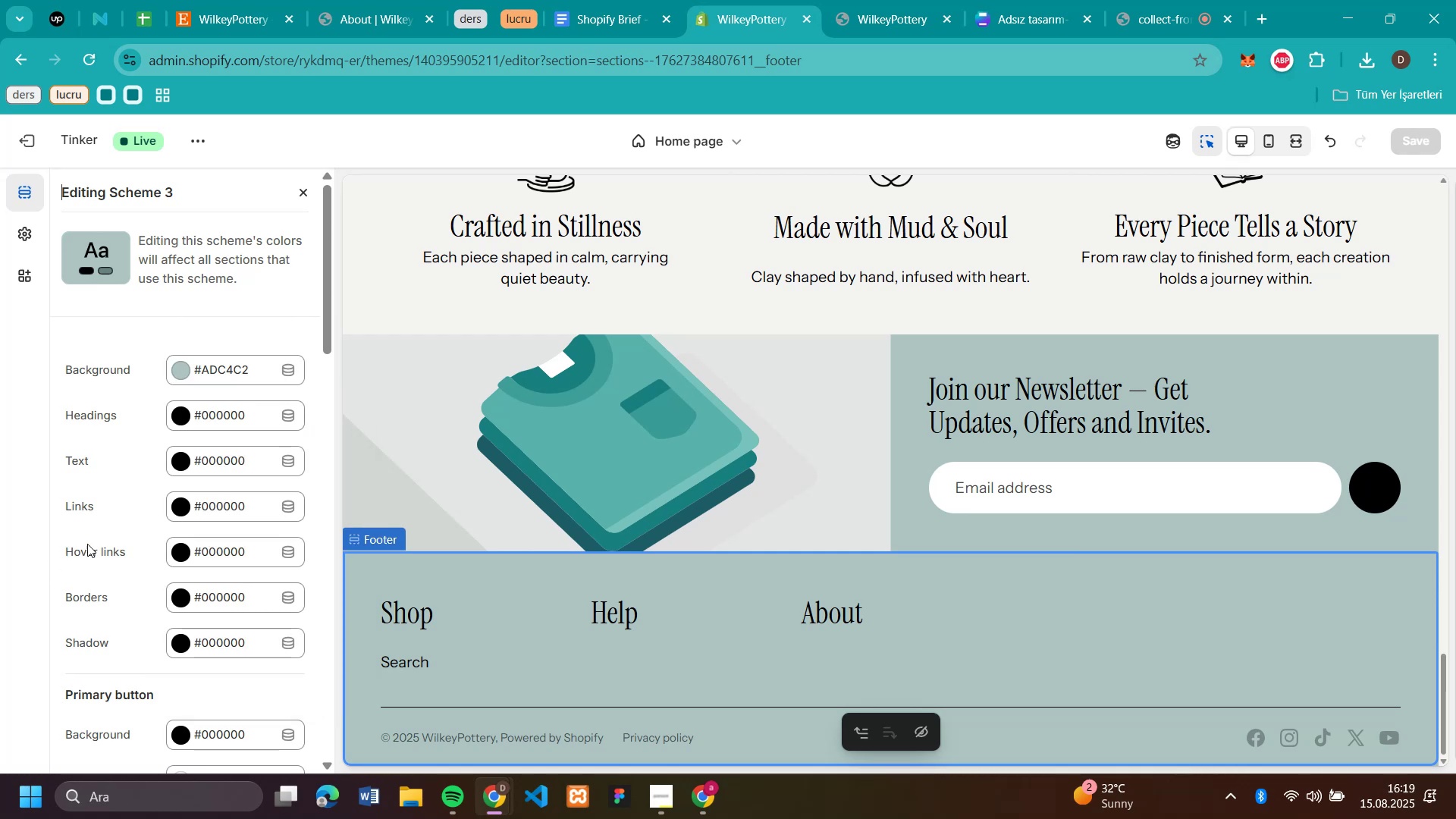 
scroll: coordinate [105, 535], scroll_direction: down, amount: 2.0
 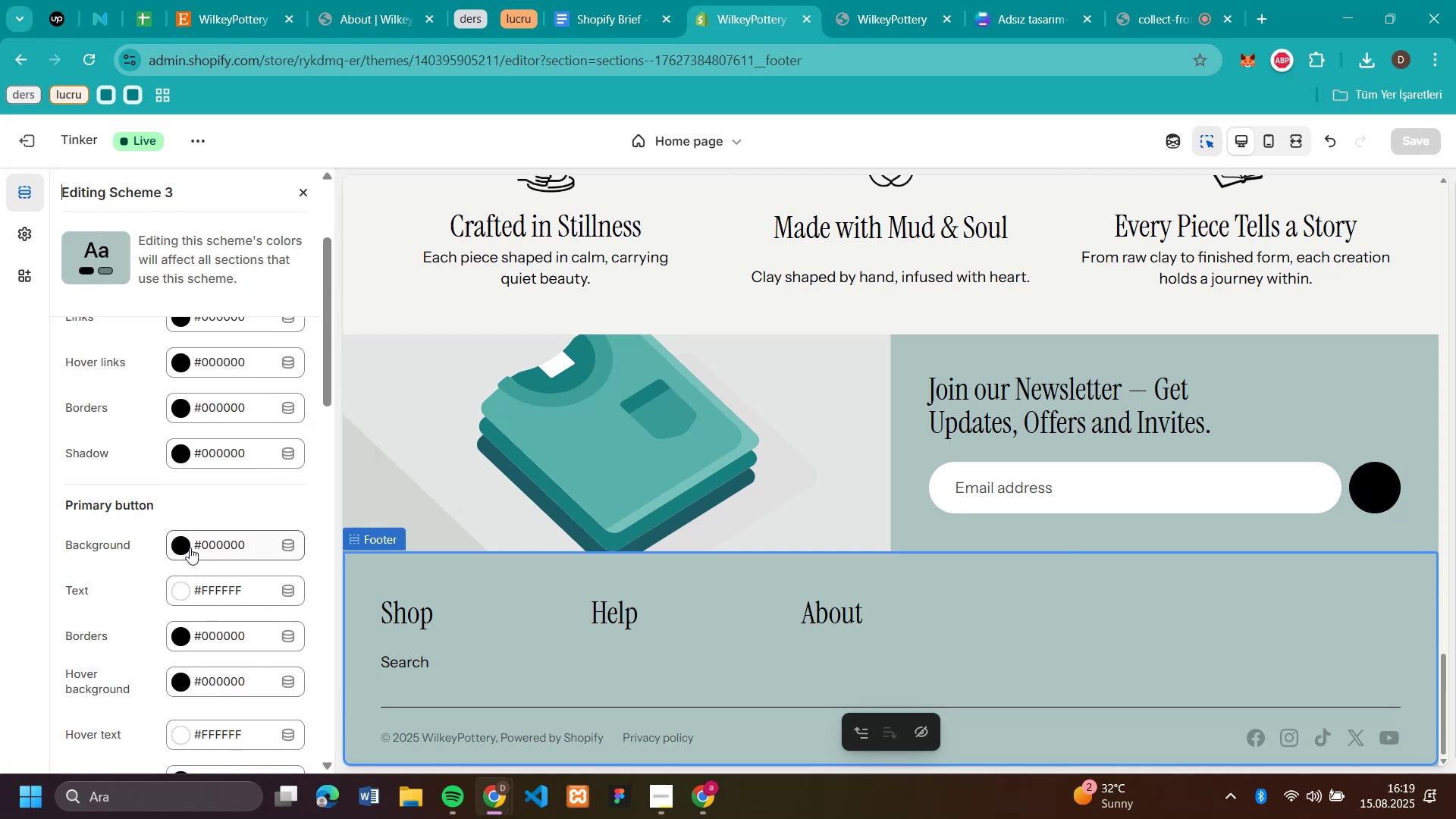 
left_click([183, 544])
 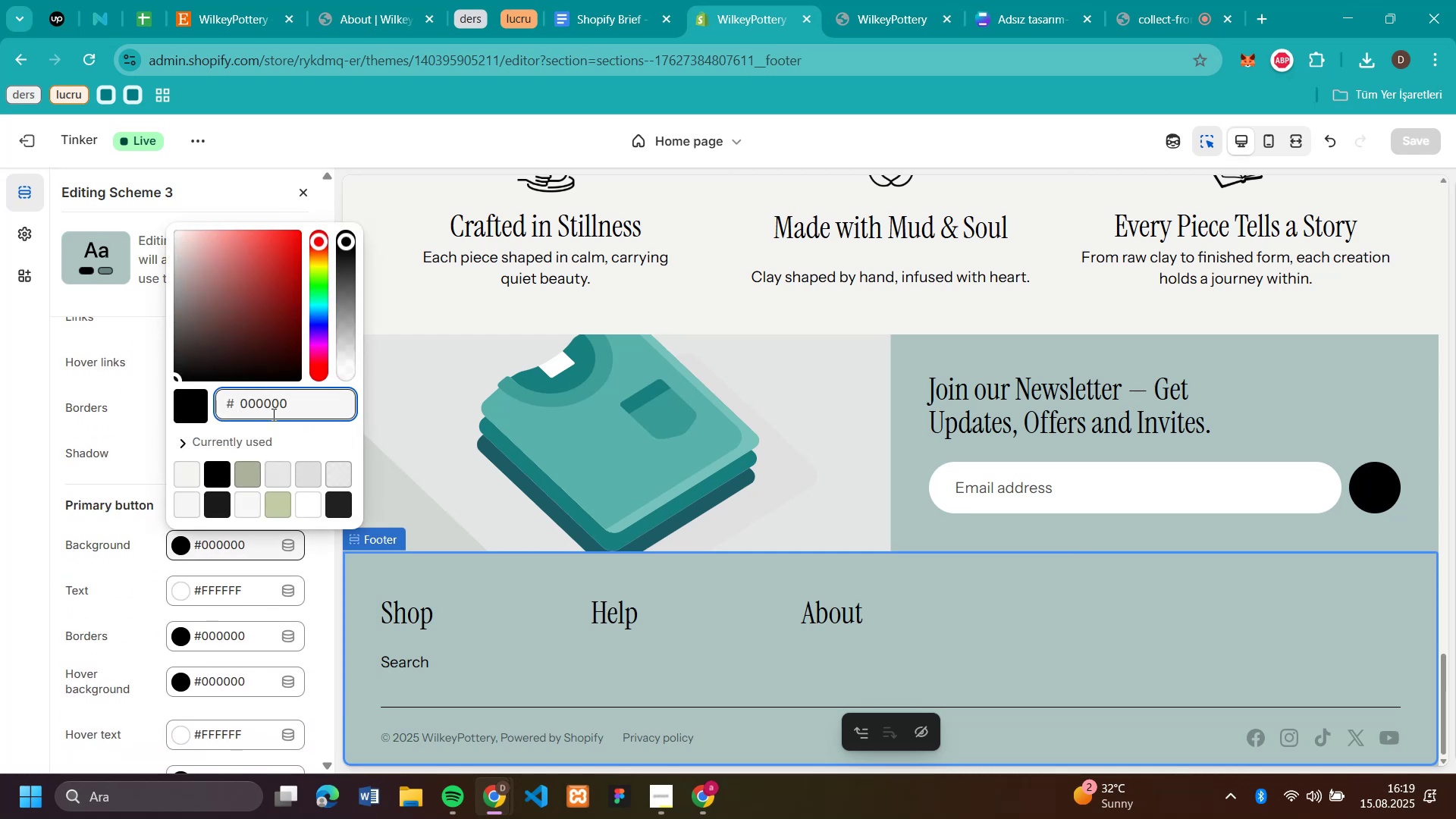 
left_click_drag(start_coordinate=[290, 411], to_coordinate=[230, 413])
 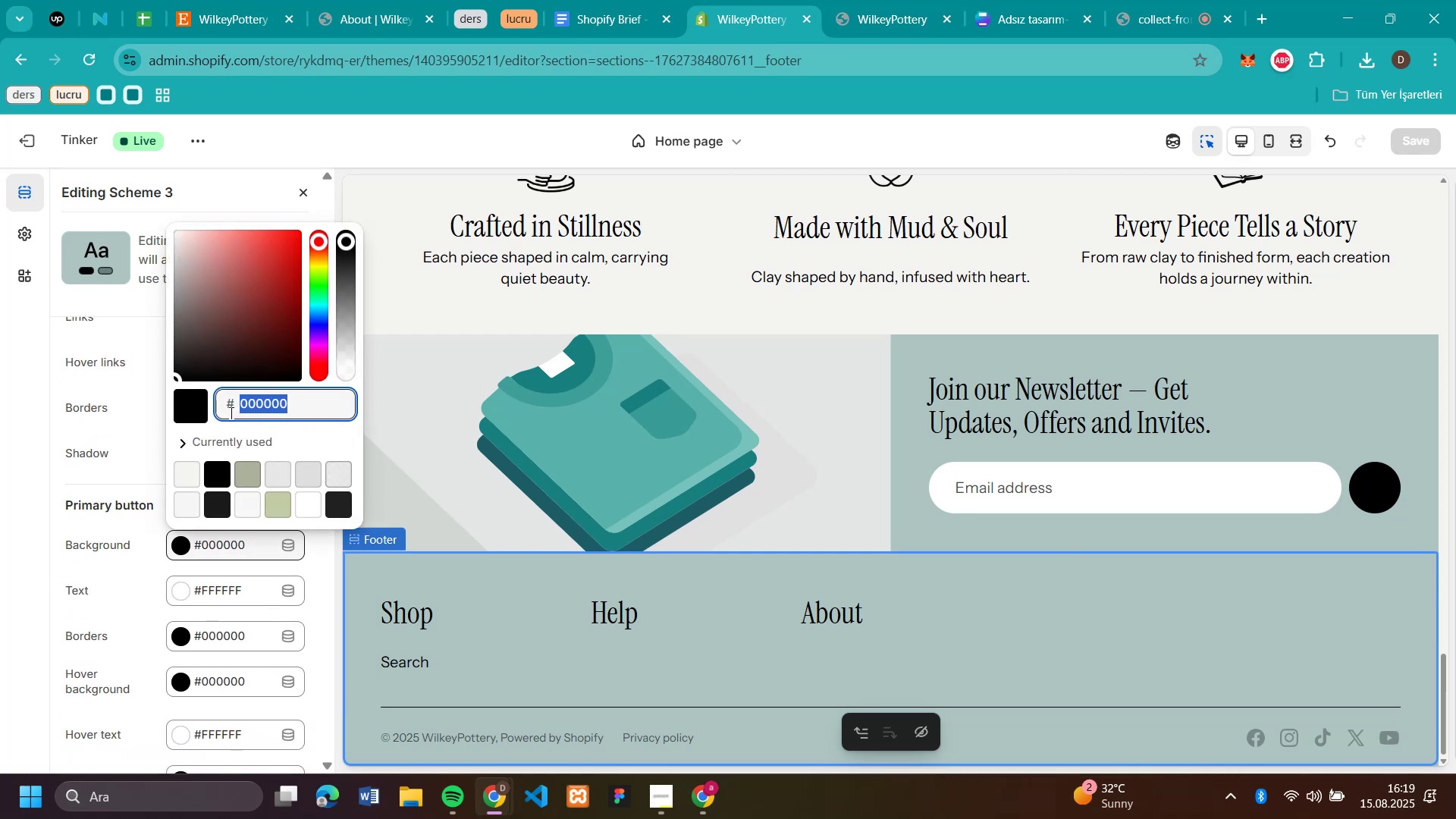 
key(Control+V)
 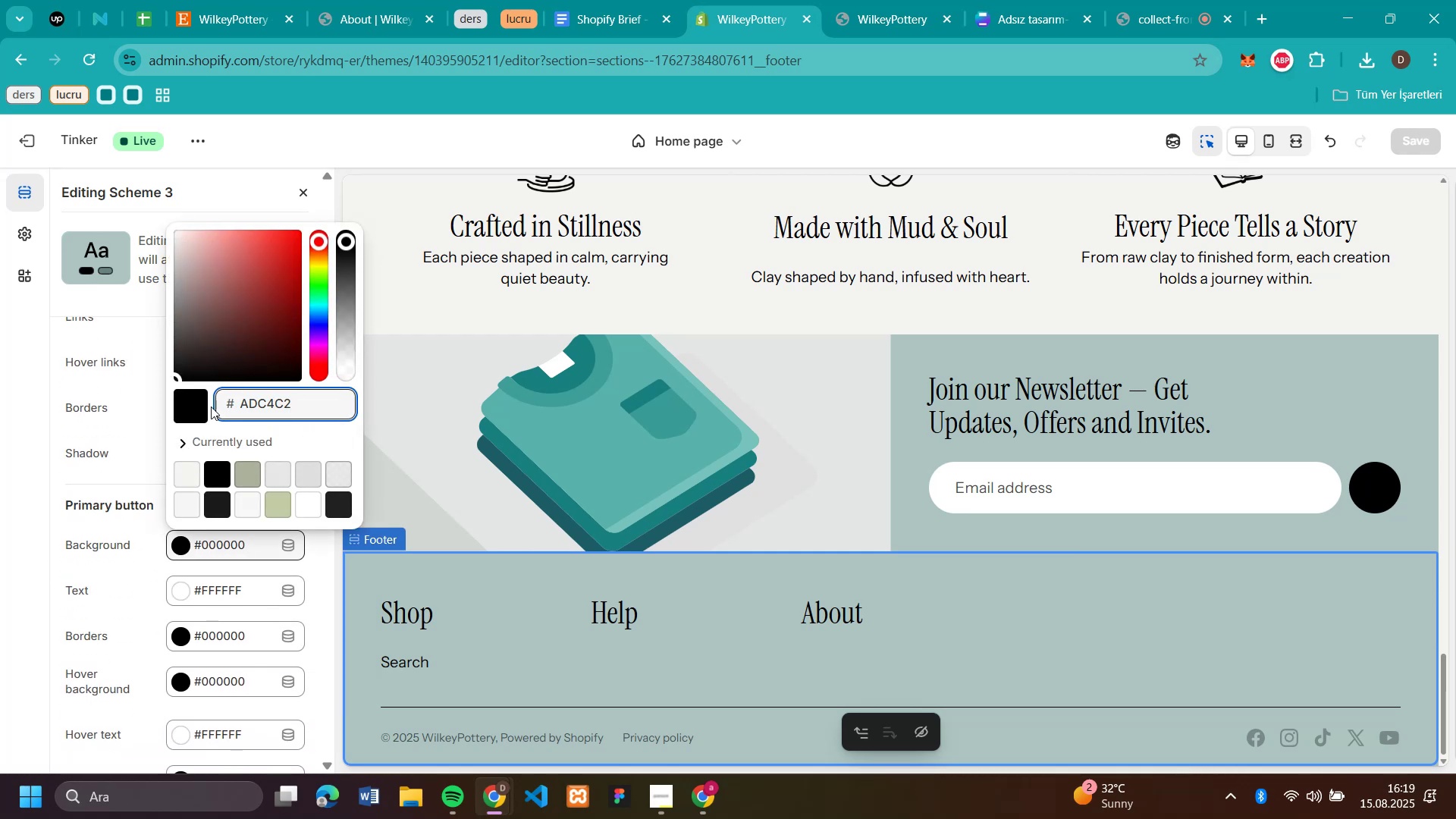 
left_click([205, 405])
 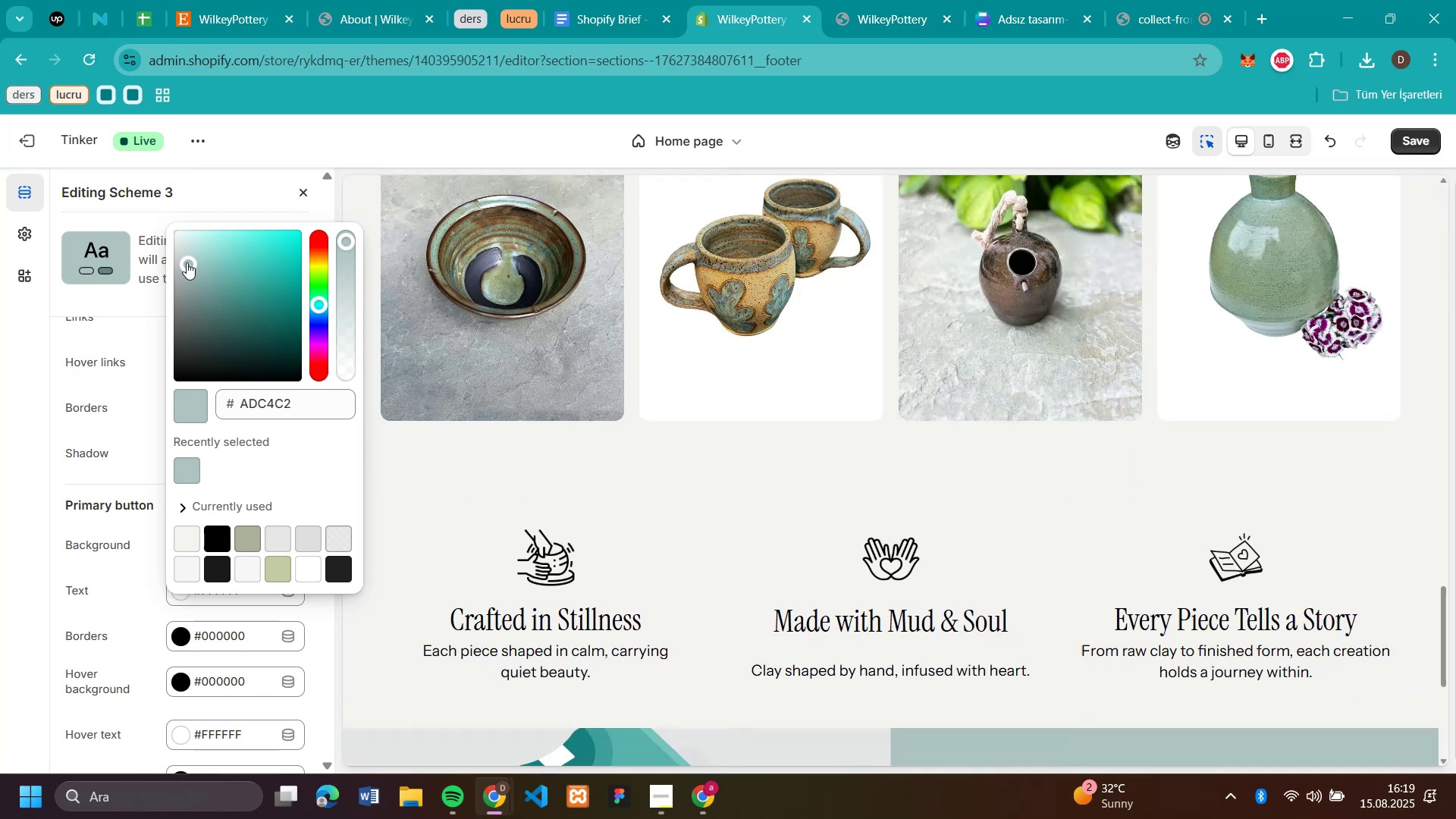 
wait(5.24)
 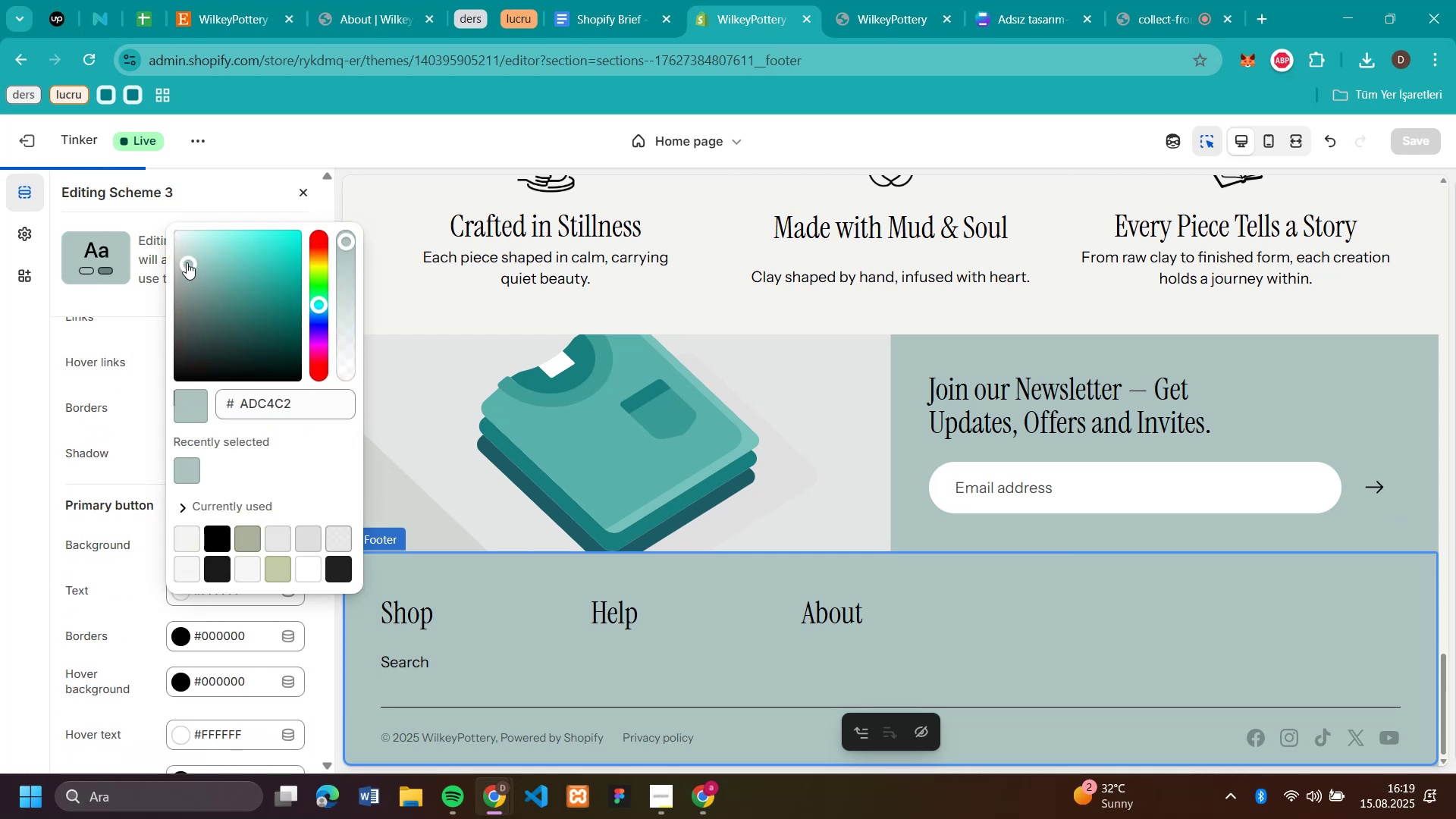 
left_click_drag(start_coordinate=[187, 262], to_coordinate=[225, 297])
 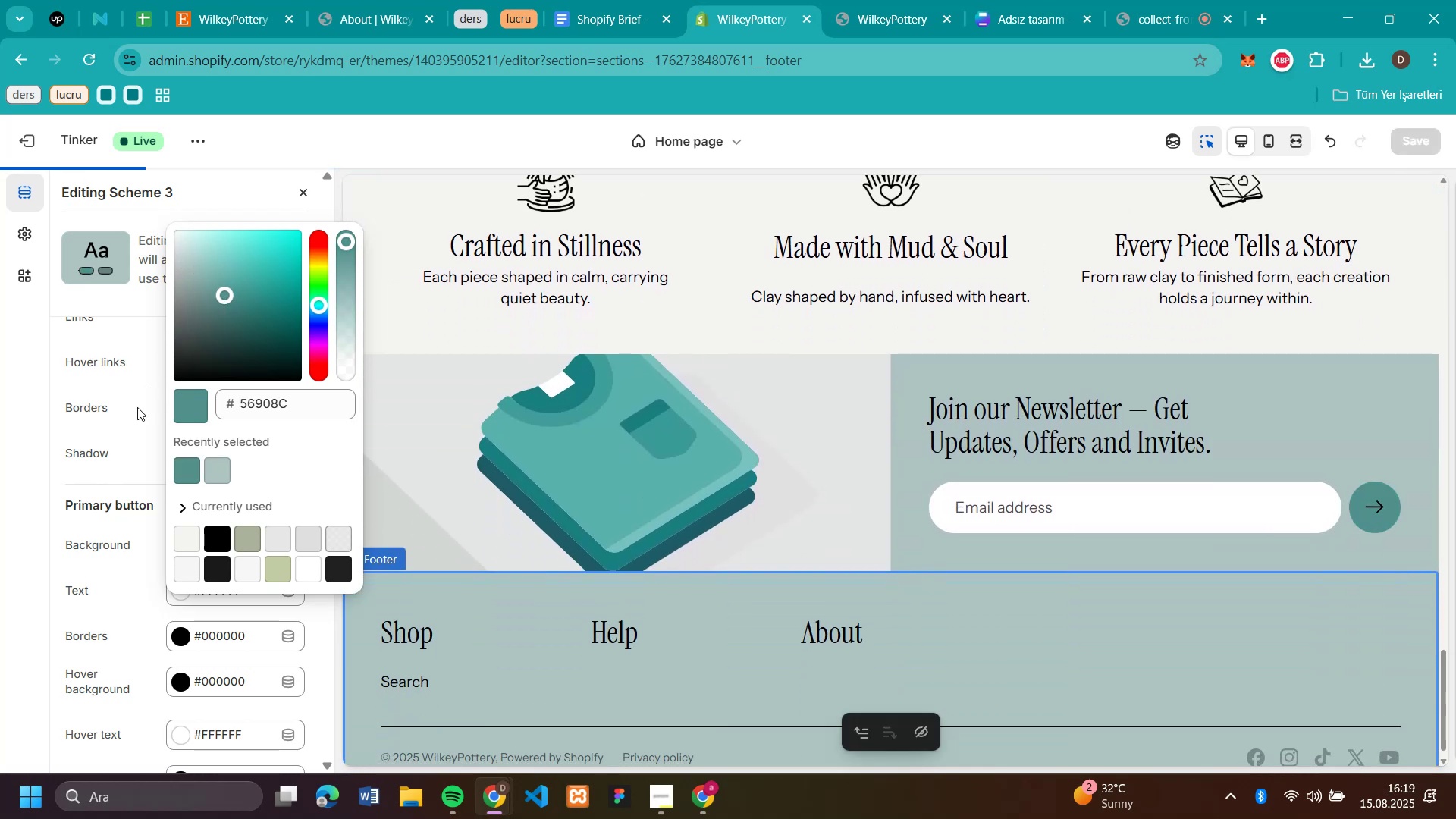 
left_click([34, 512])
 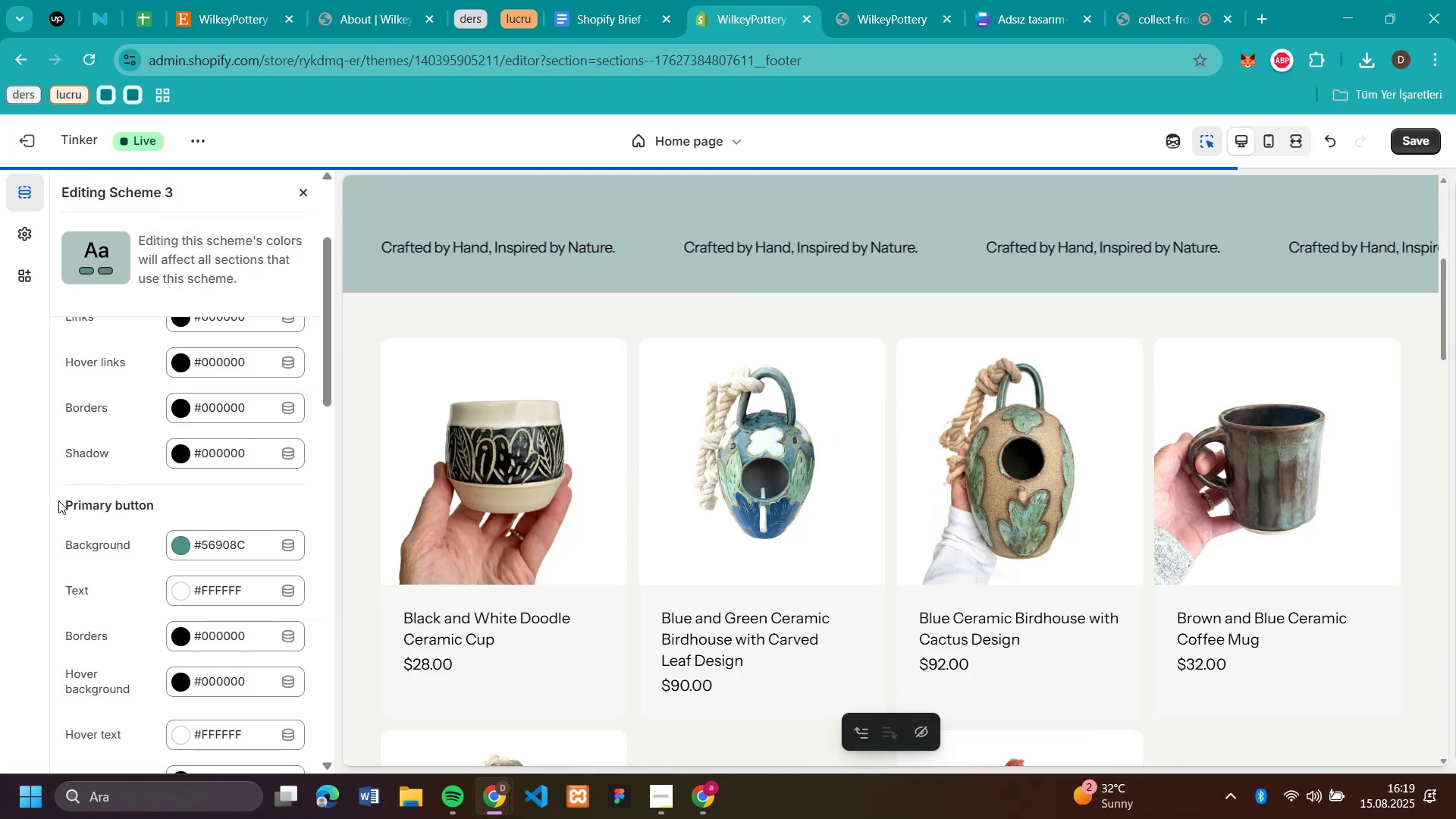 
scroll: coordinate [184, 491], scroll_direction: down, amount: 3.0
 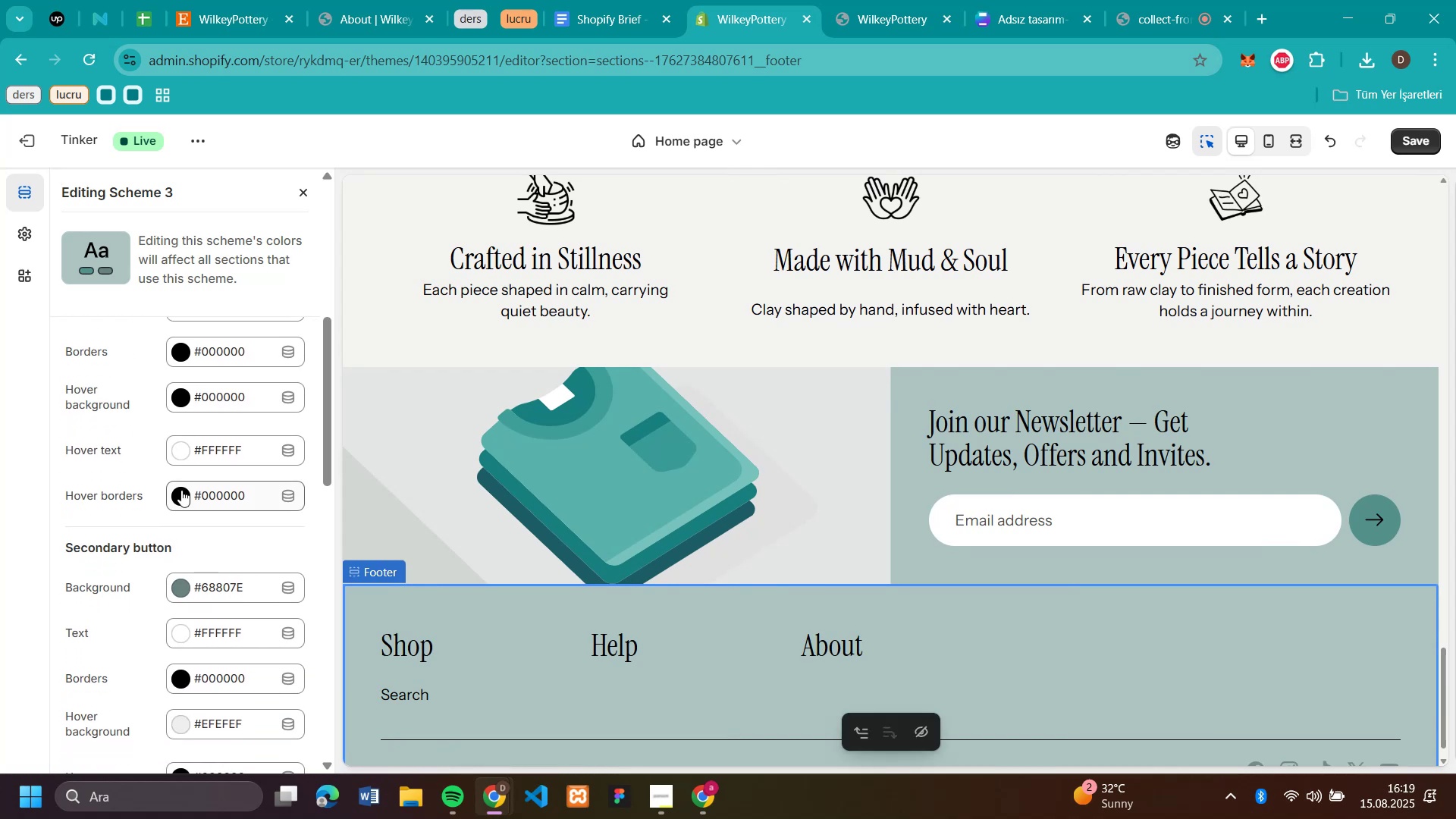 
scroll: coordinate [180, 479], scroll_direction: up, amount: 2.0
 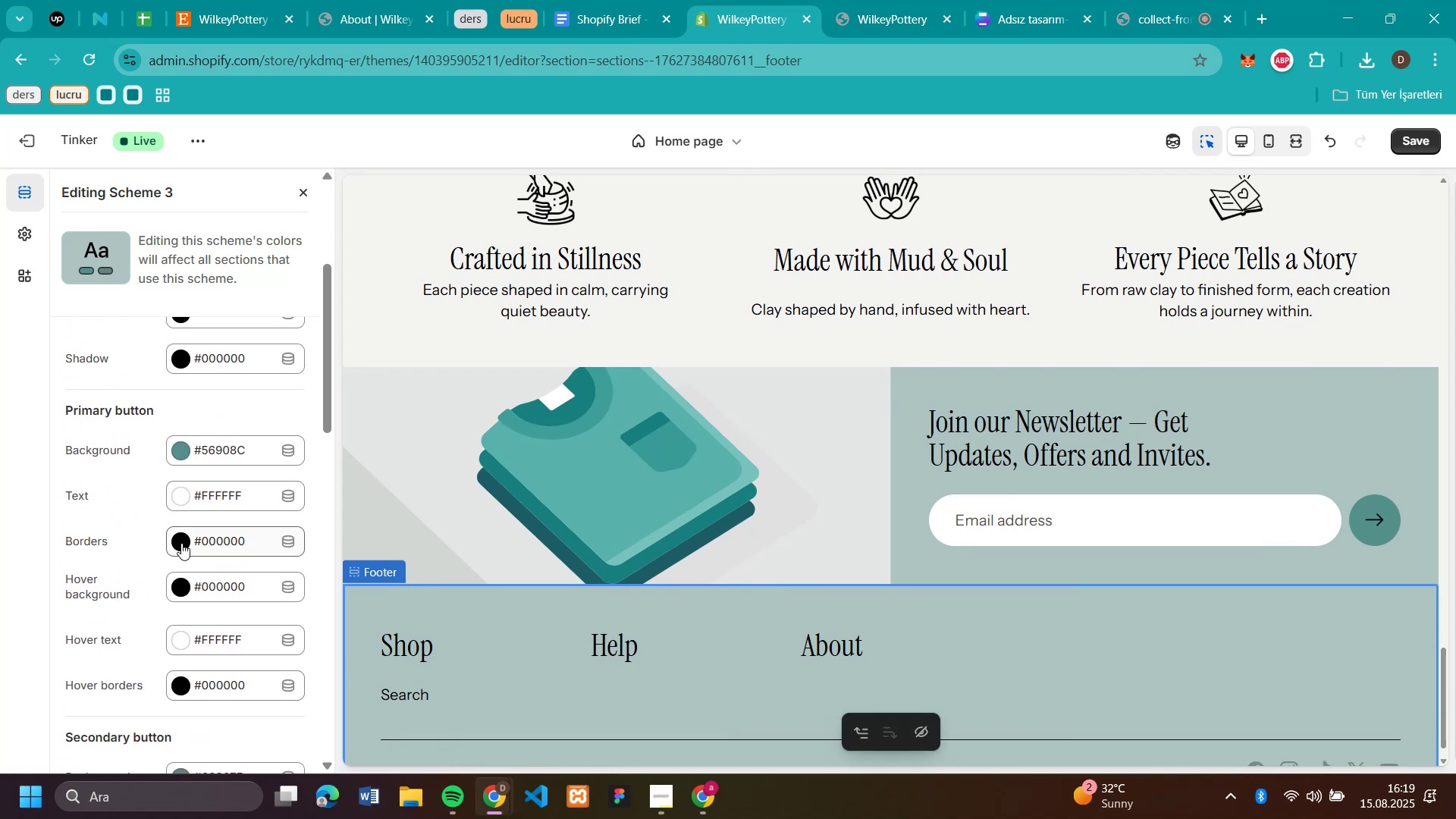 
left_click([182, 543])
 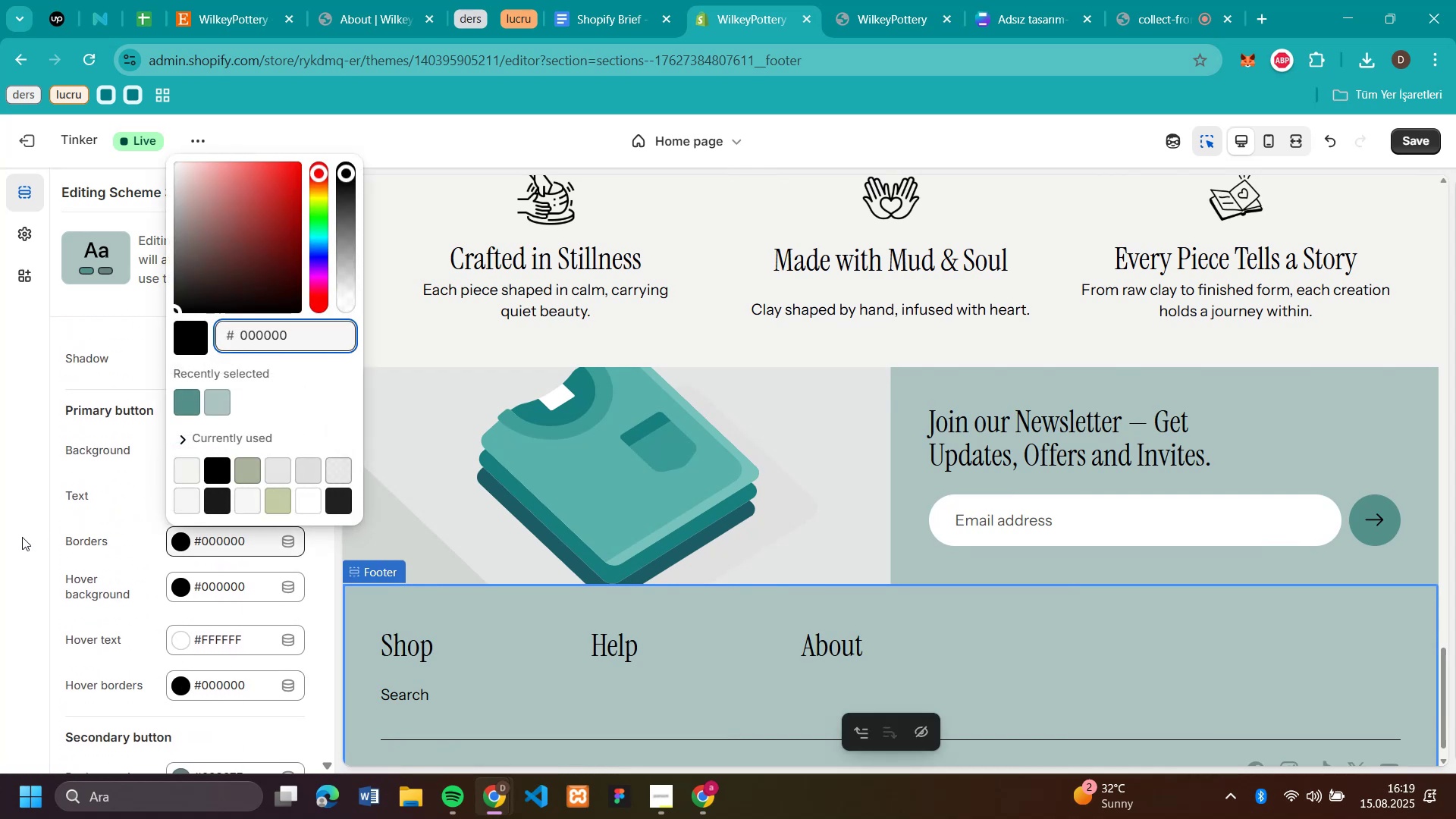 
left_click([22, 537])
 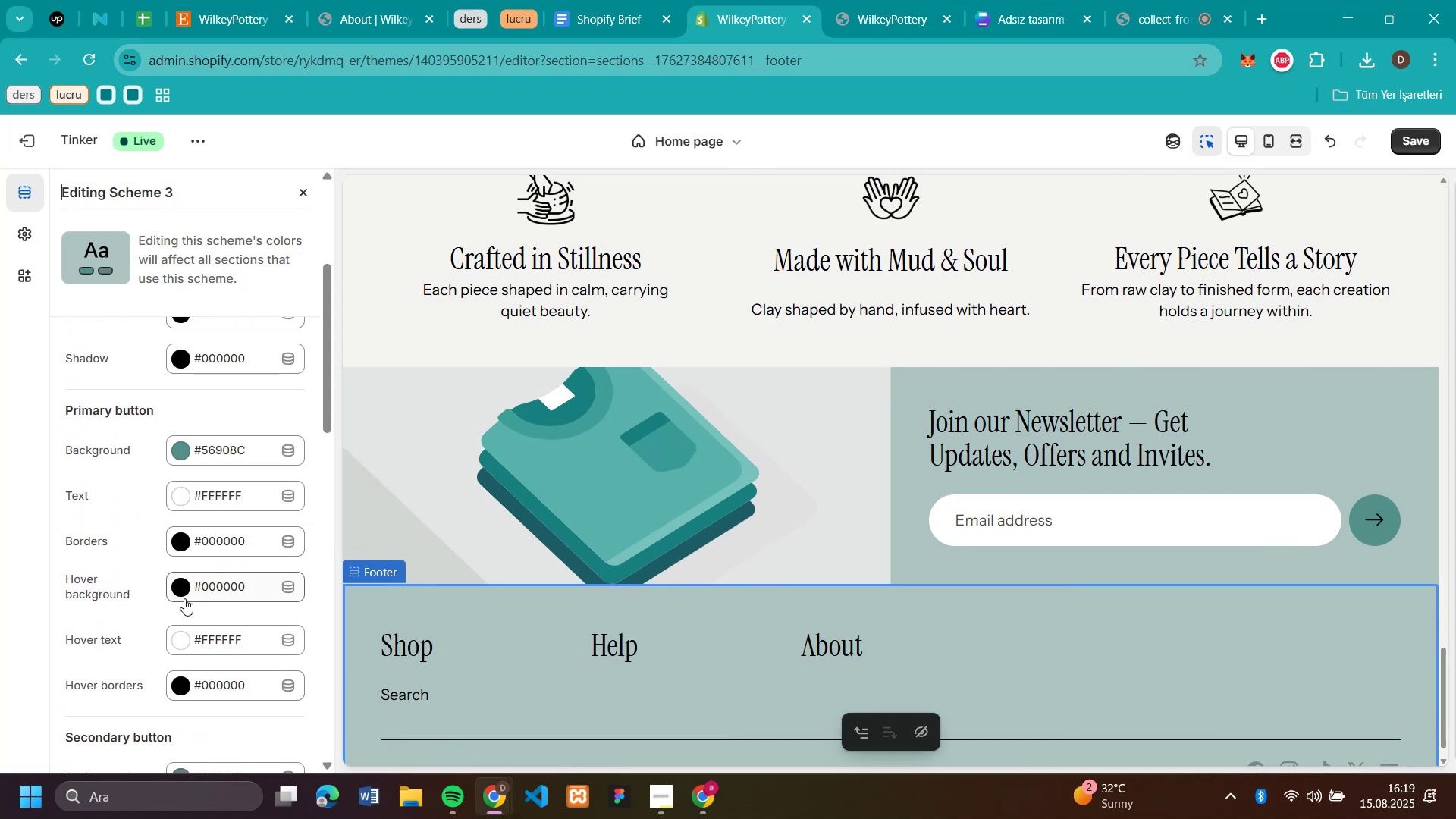 
left_click([184, 598])
 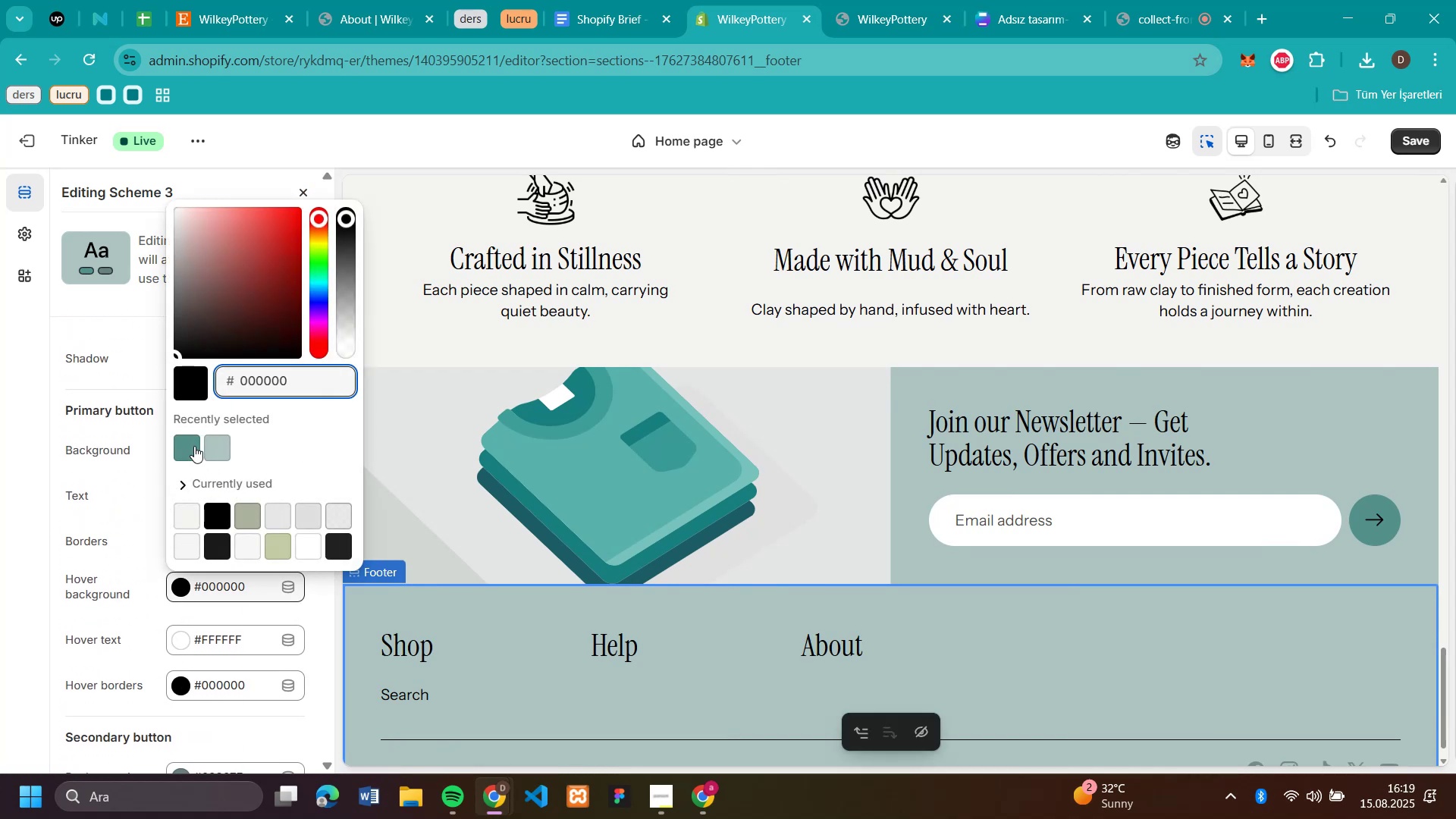 
left_click([177, 444])
 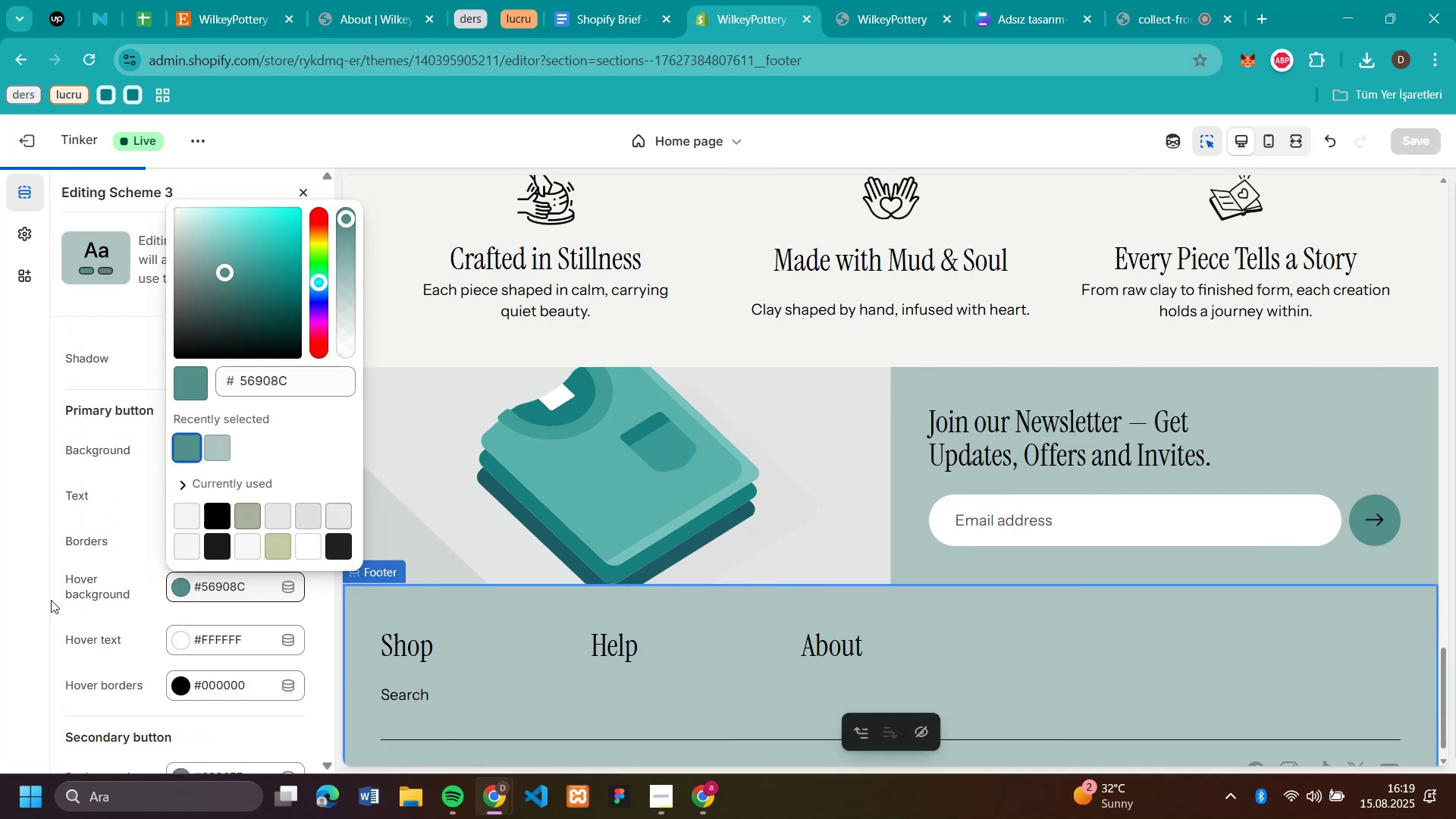 
left_click([51, 600])
 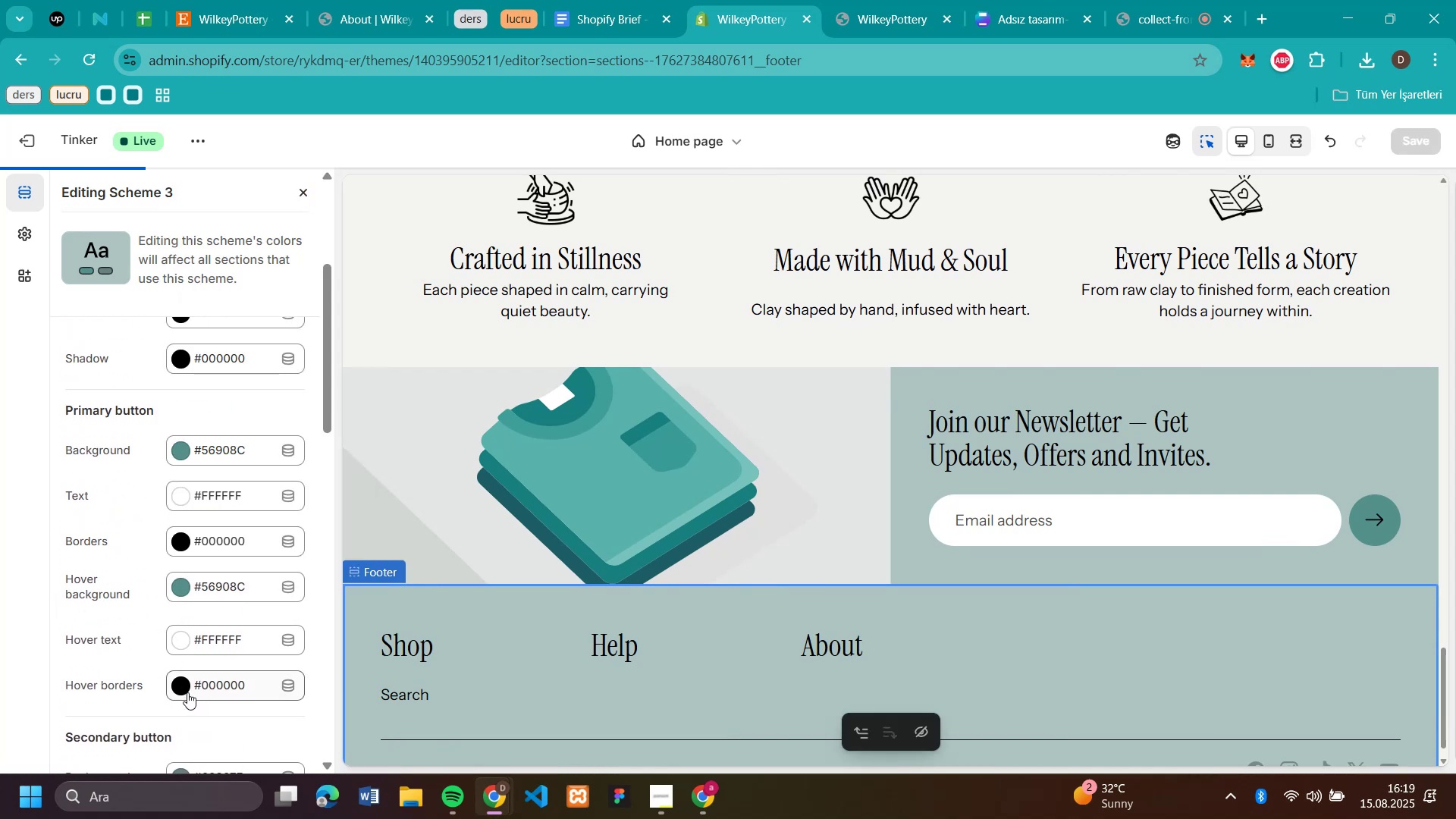 
left_click([183, 689])
 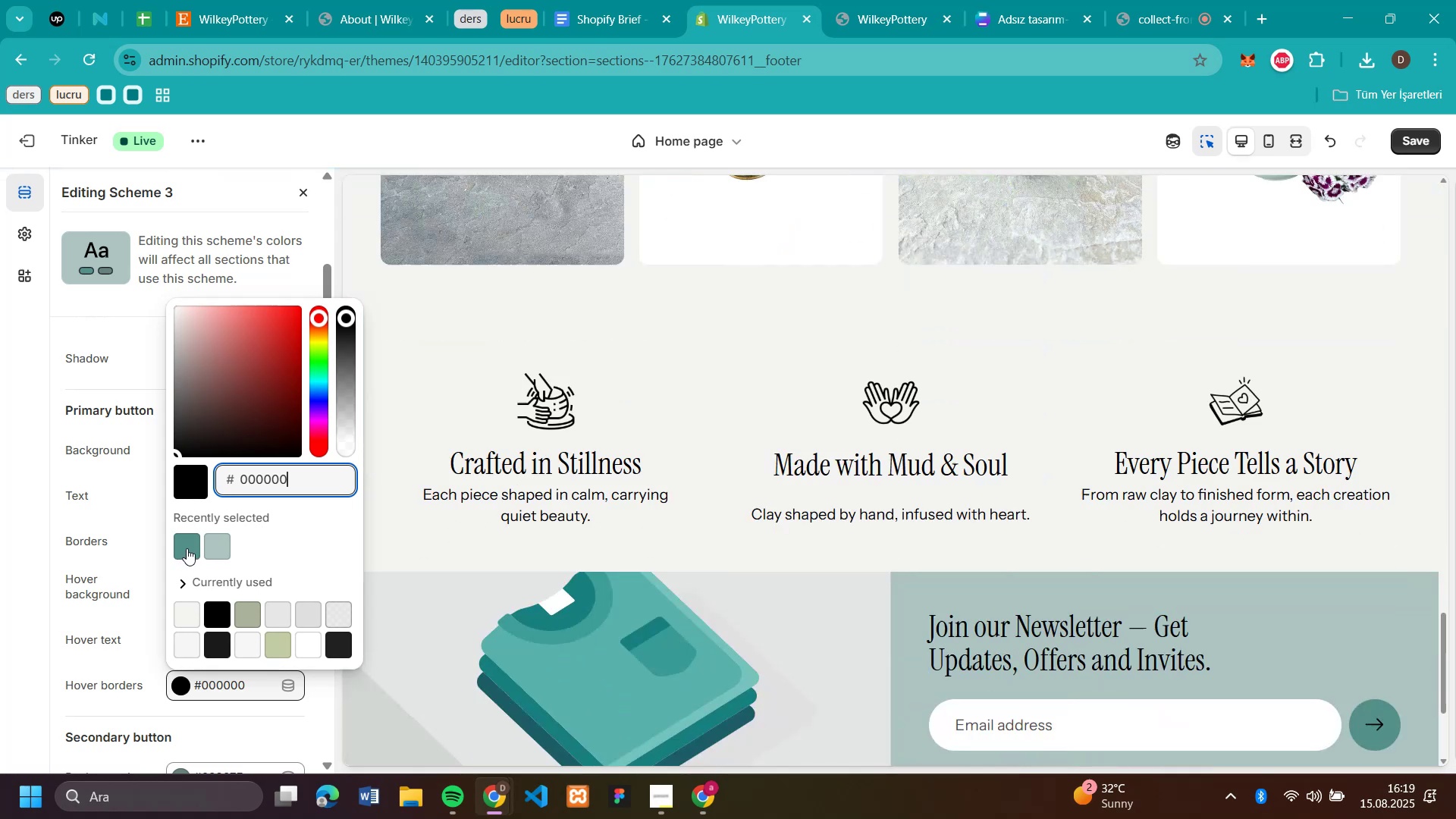 
left_click([187, 548])
 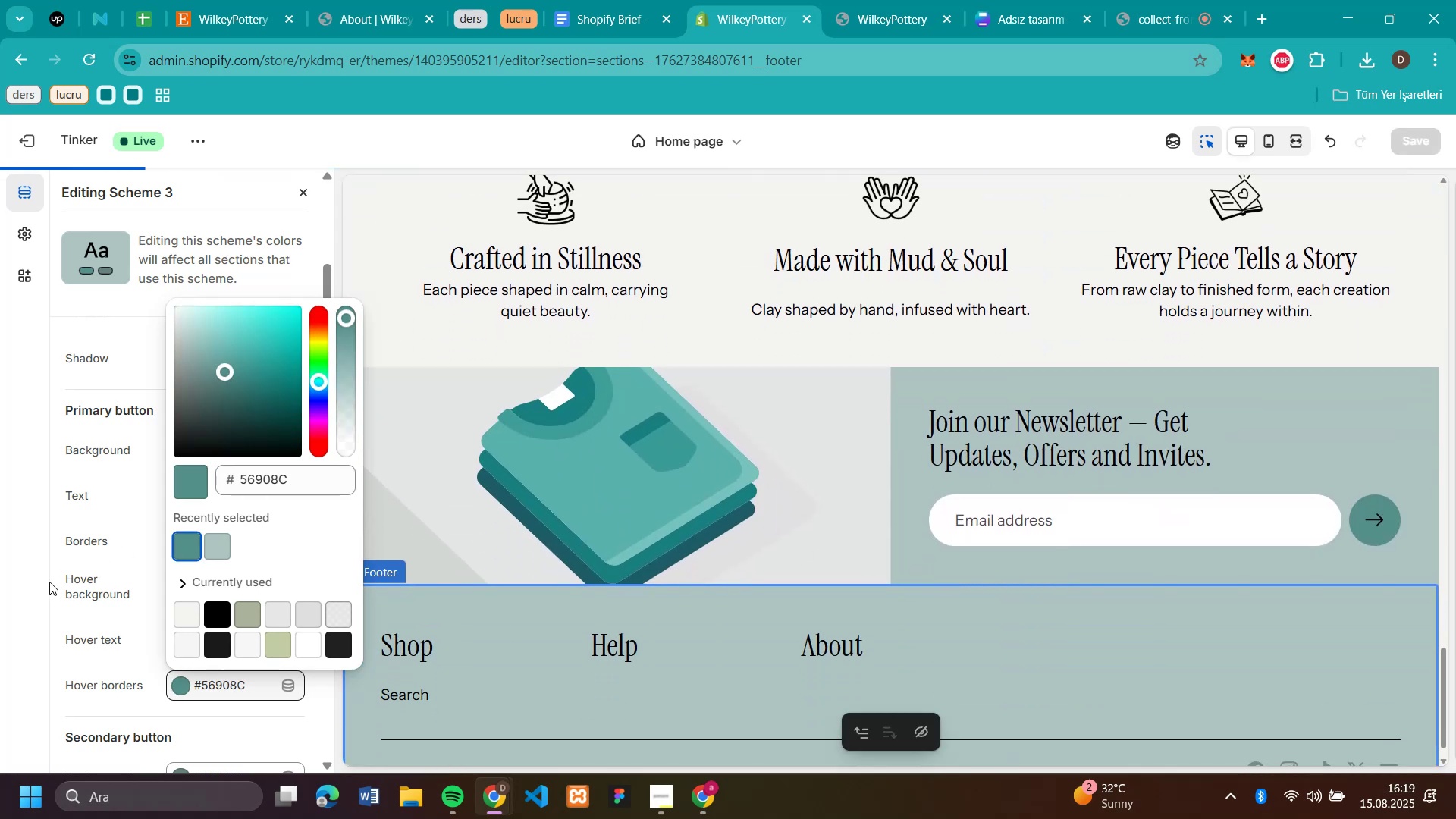 
left_click([50, 582])
 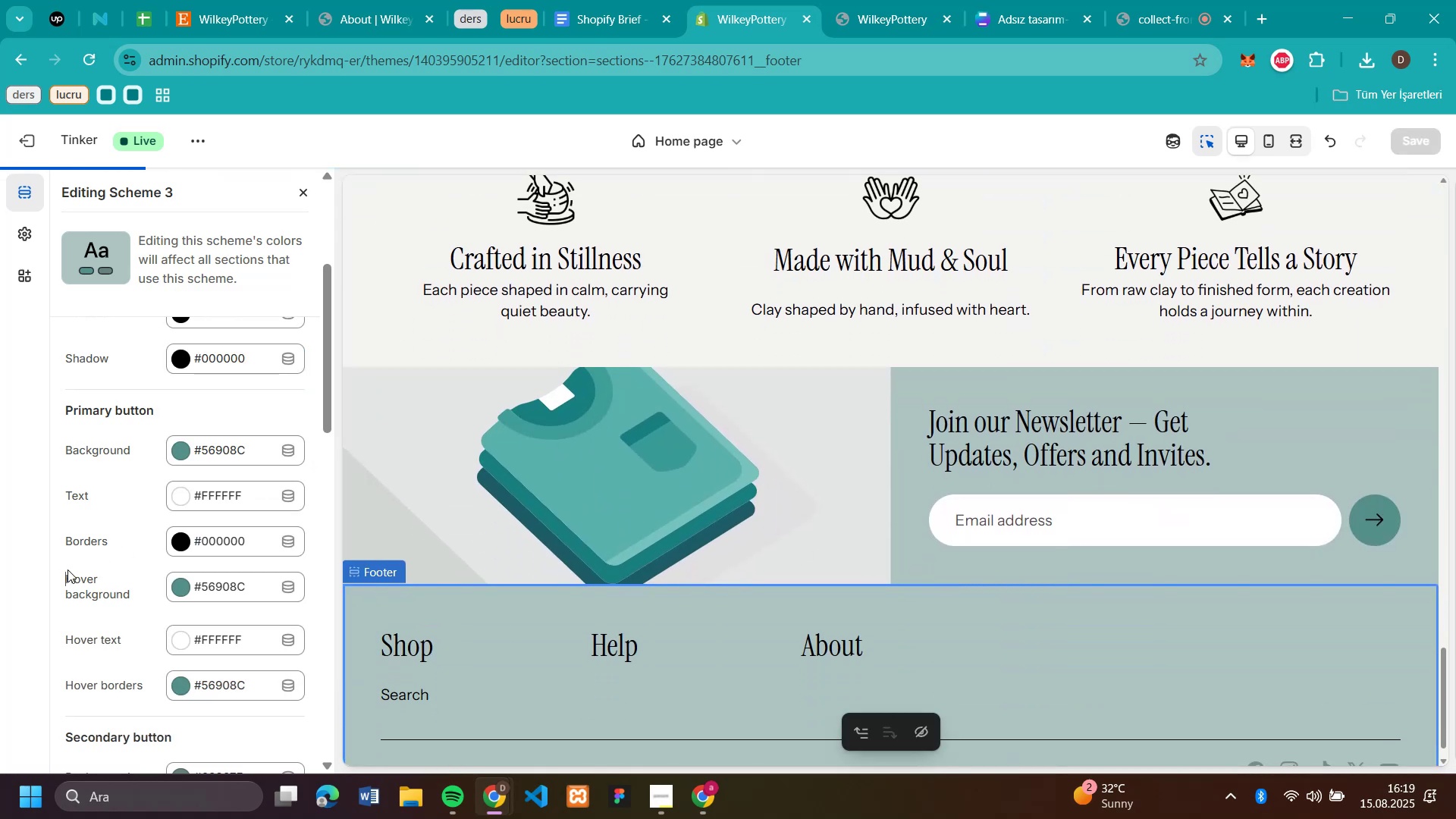 
scroll: coordinate [181, 519], scroll_direction: down, amount: 11.0
 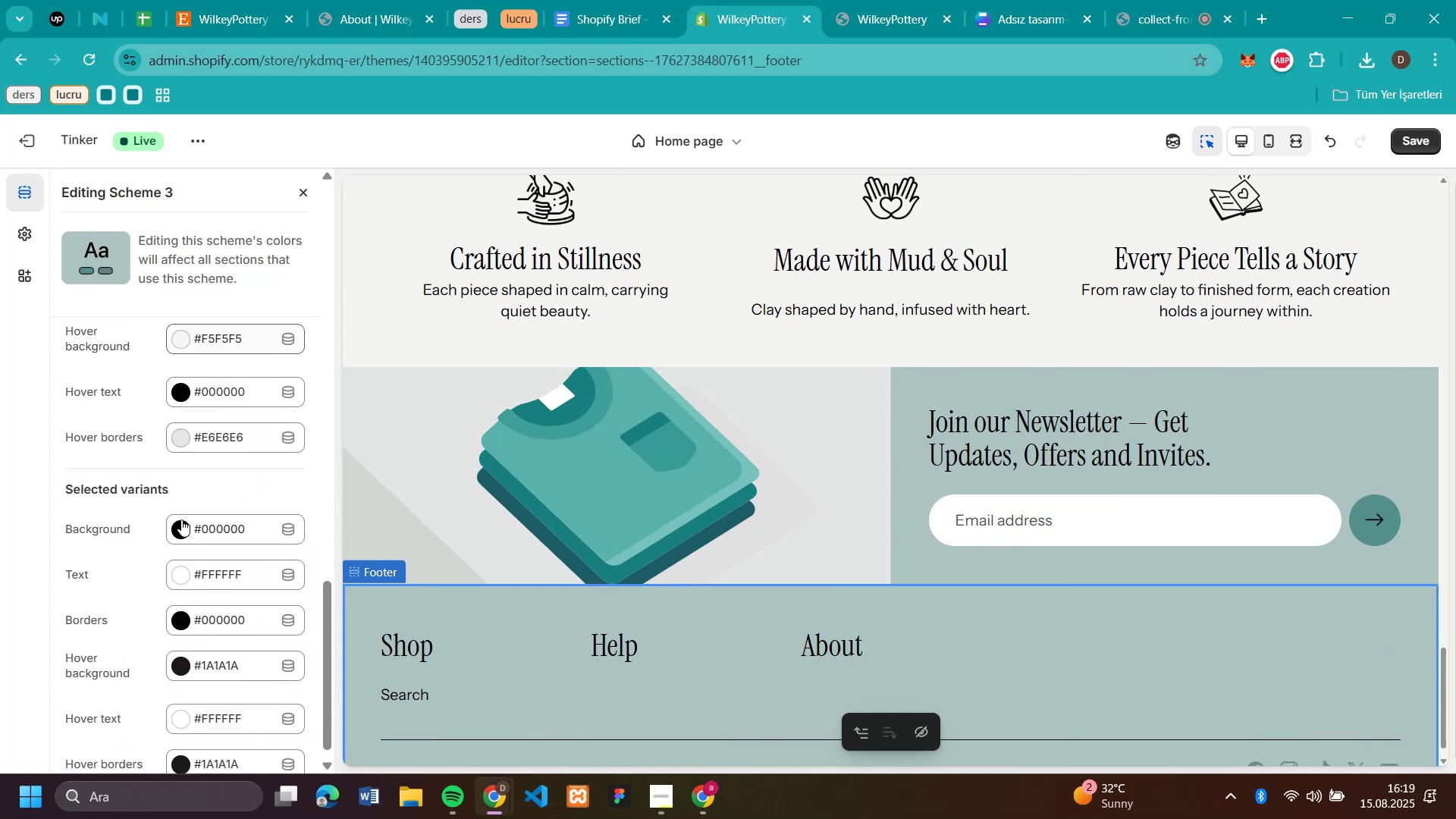 
scroll: coordinate [265, 631], scroll_direction: down, amount: 4.0
 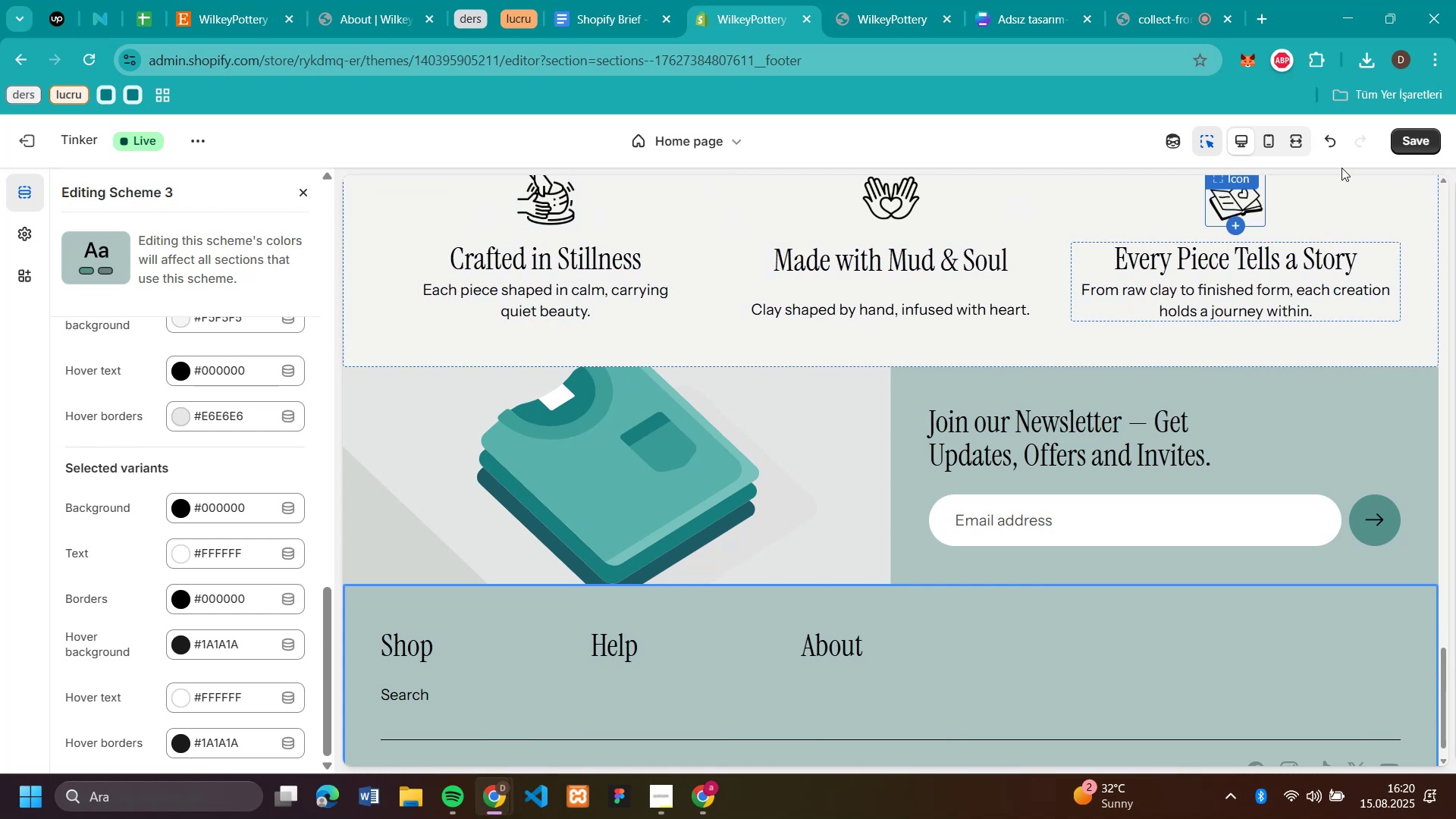 
left_click([1430, 140])
 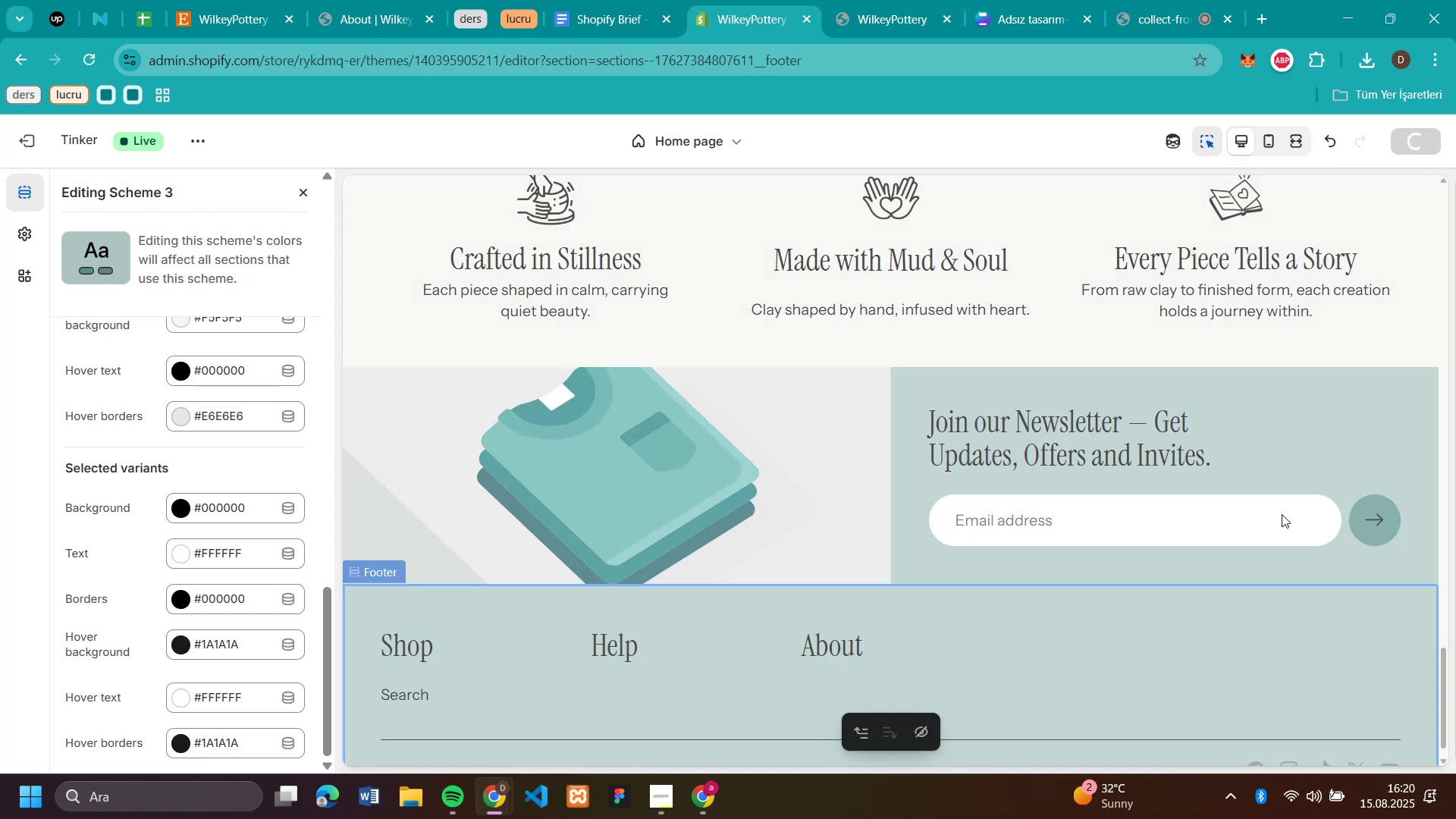 
scroll: coordinate [1282, 513], scroll_direction: down, amount: 4.0
 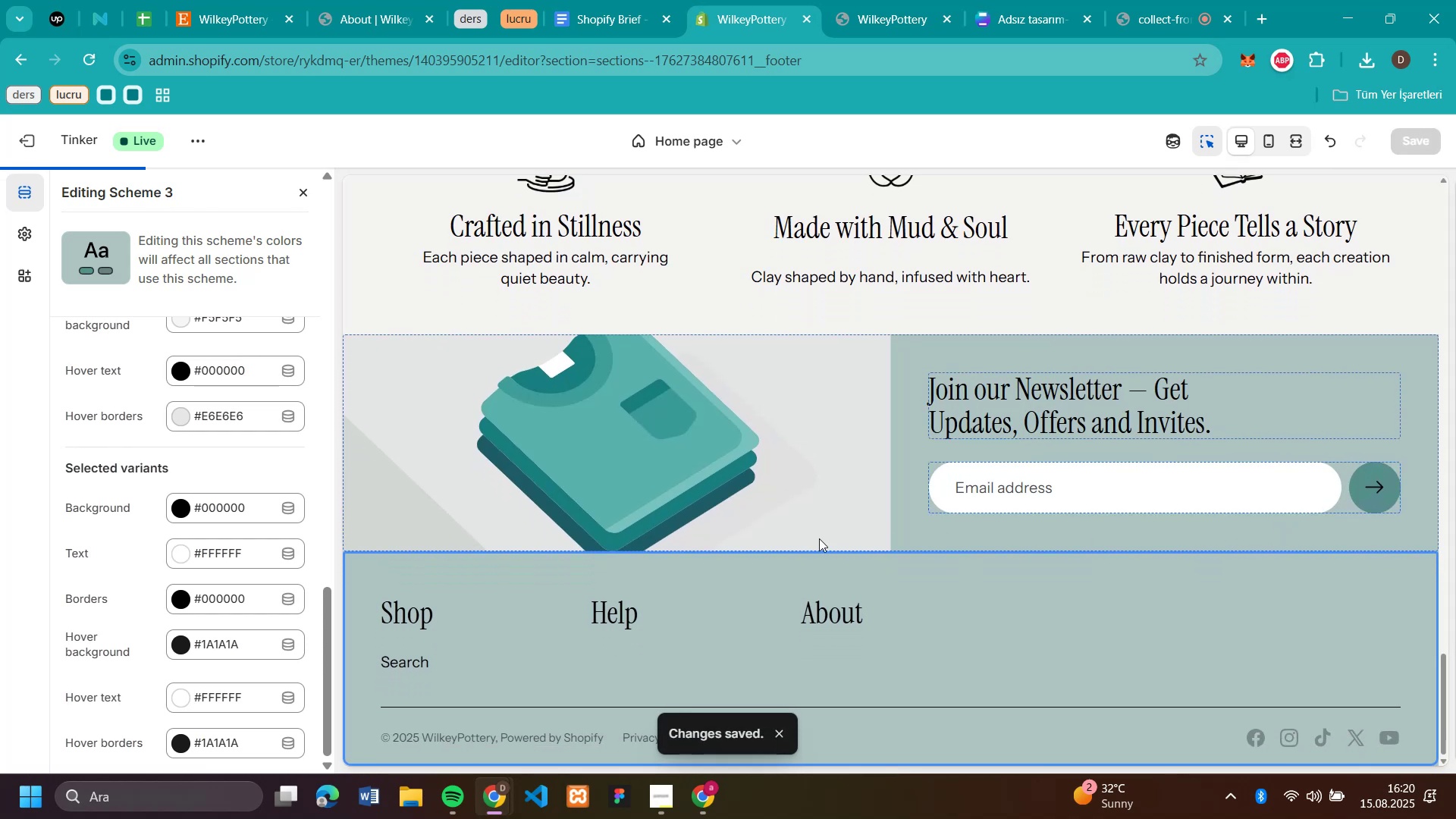 
scroll: coordinate [1230, 413], scroll_direction: up, amount: 43.0
 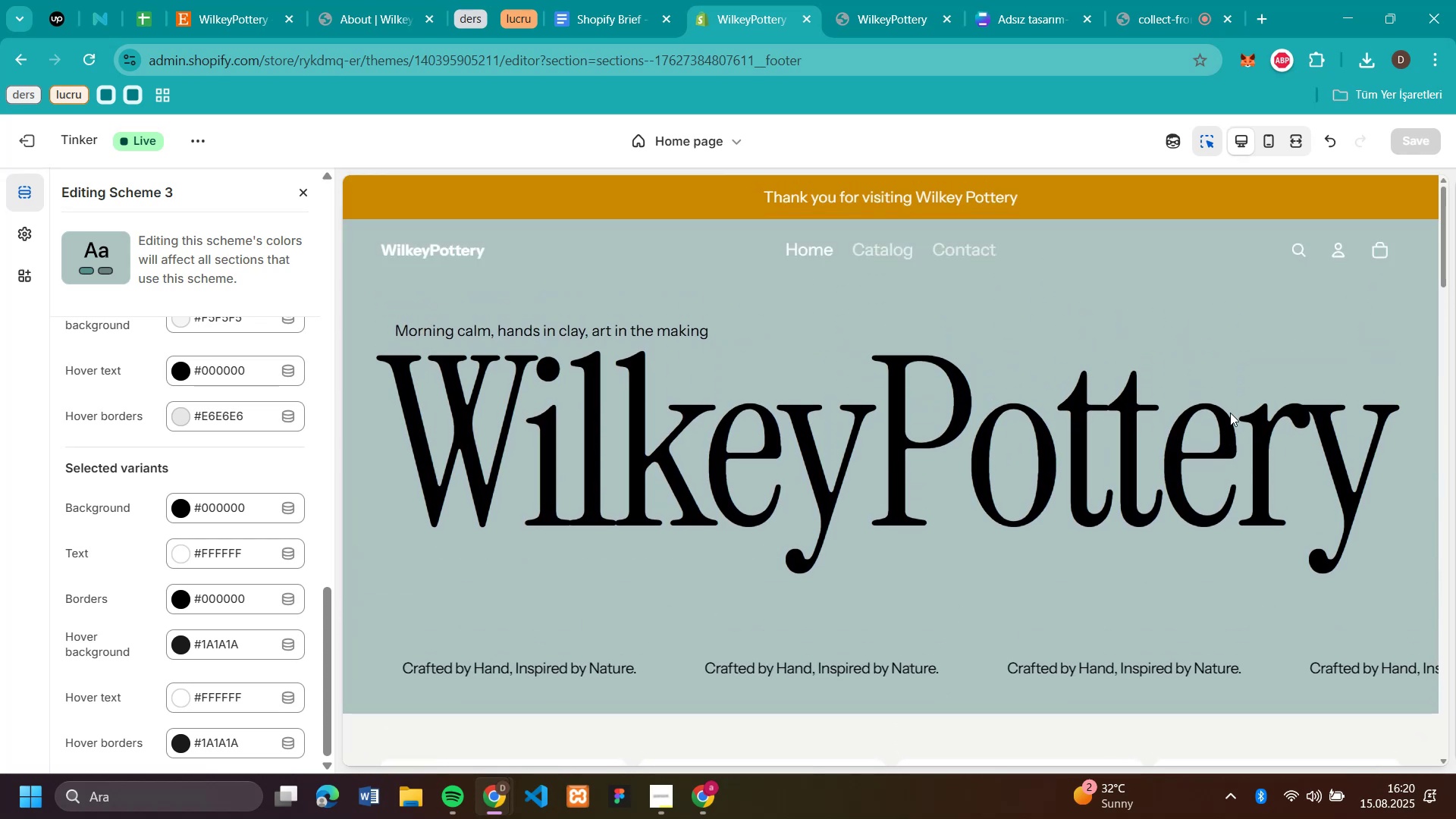 
scroll: coordinate [1230, 413], scroll_direction: down, amount: 23.0
 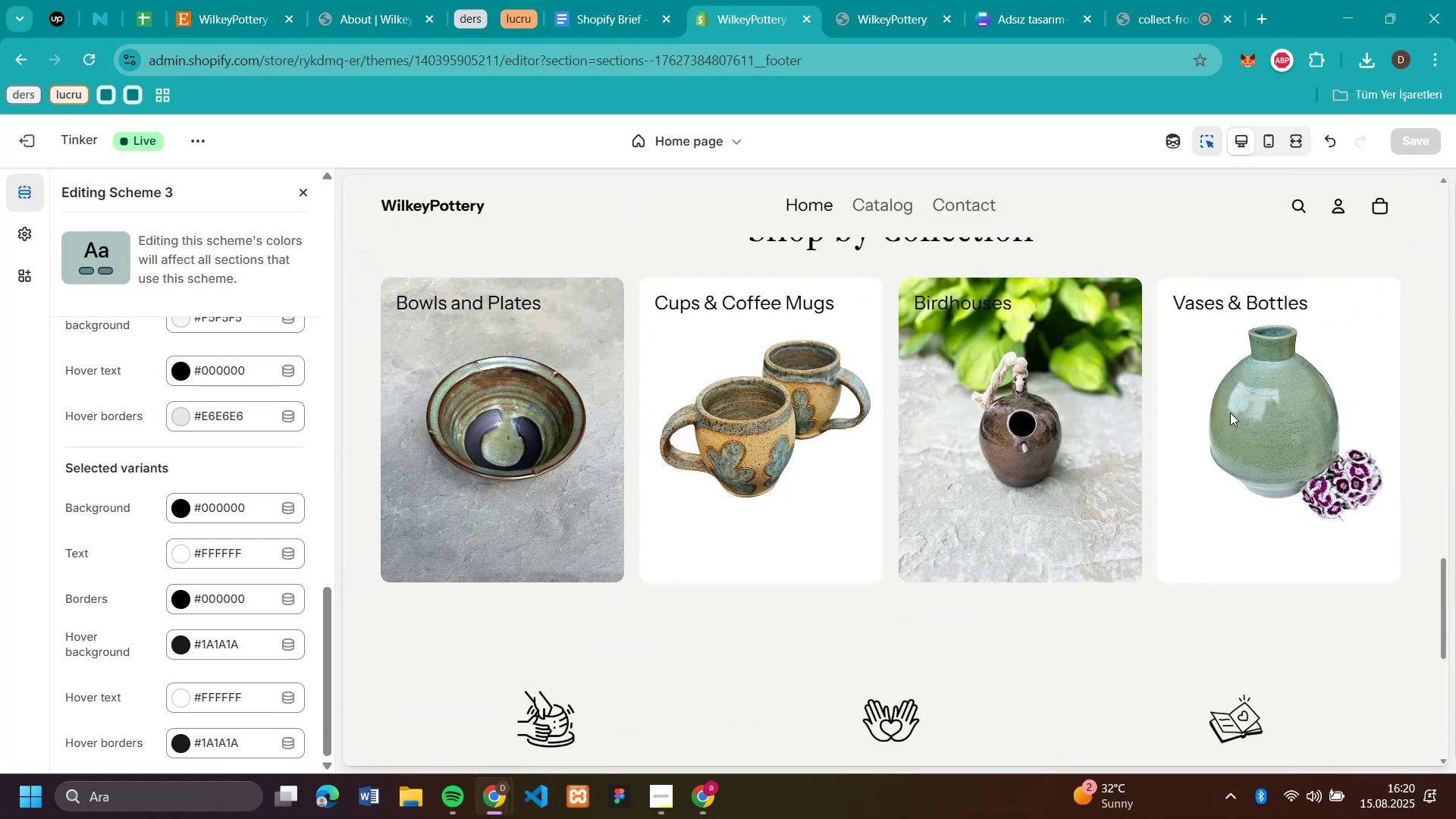 
scroll: coordinate [1230, 413], scroll_direction: up, amount: 1.0
 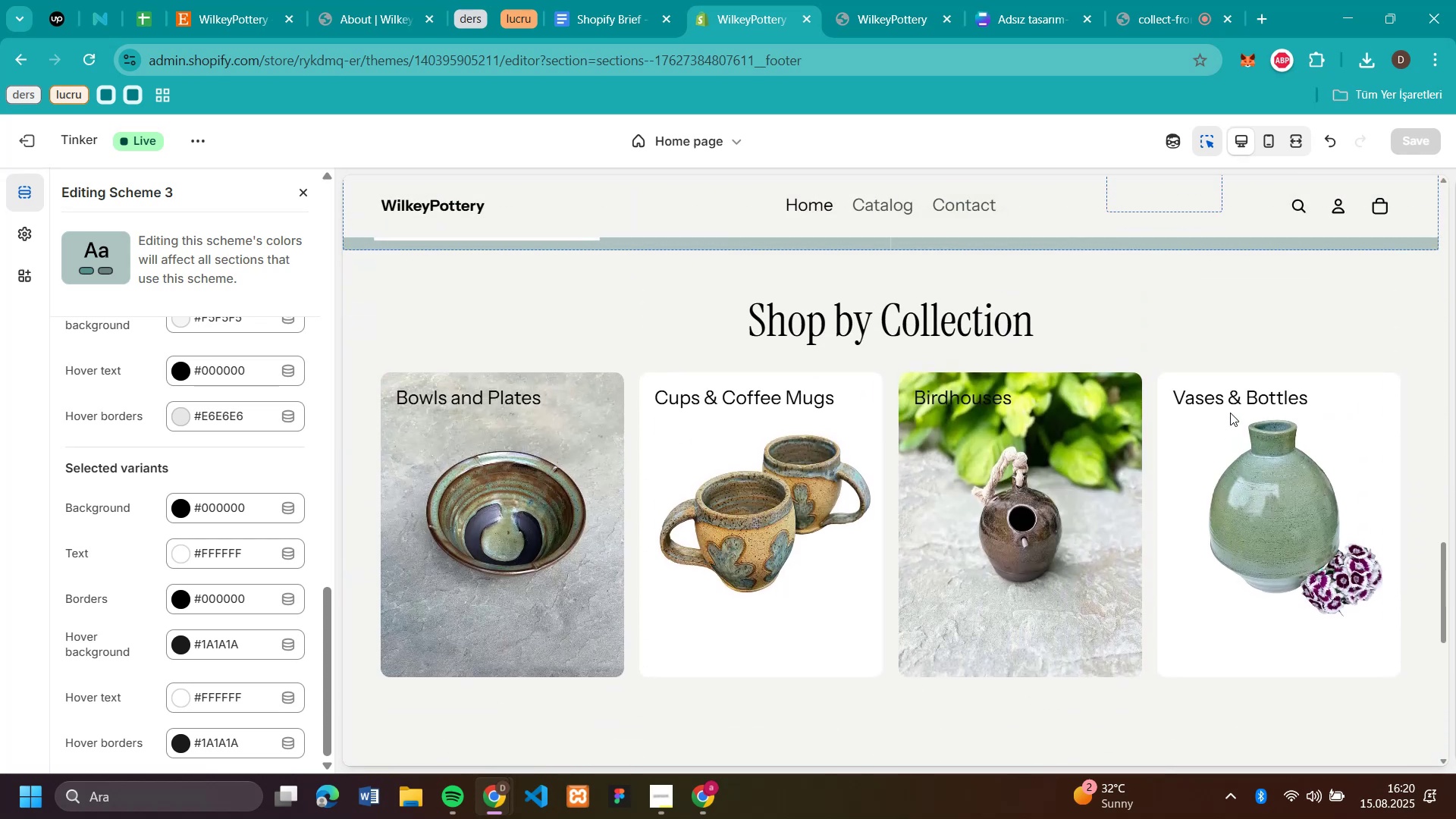 
scroll: coordinate [1230, 413], scroll_direction: down, amount: 5.0
 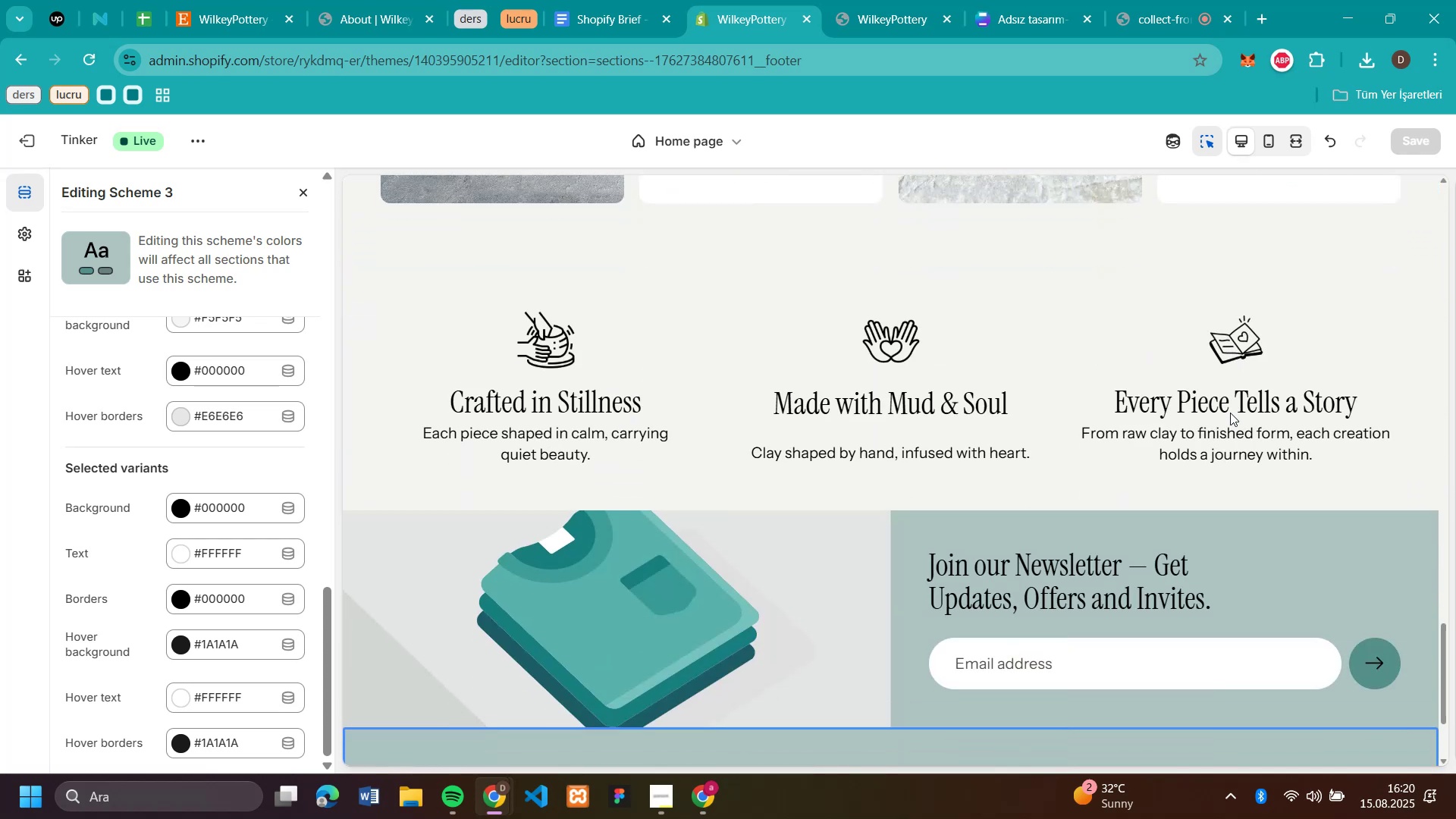 
scroll: coordinate [1230, 413], scroll_direction: none, amount: 0.0
 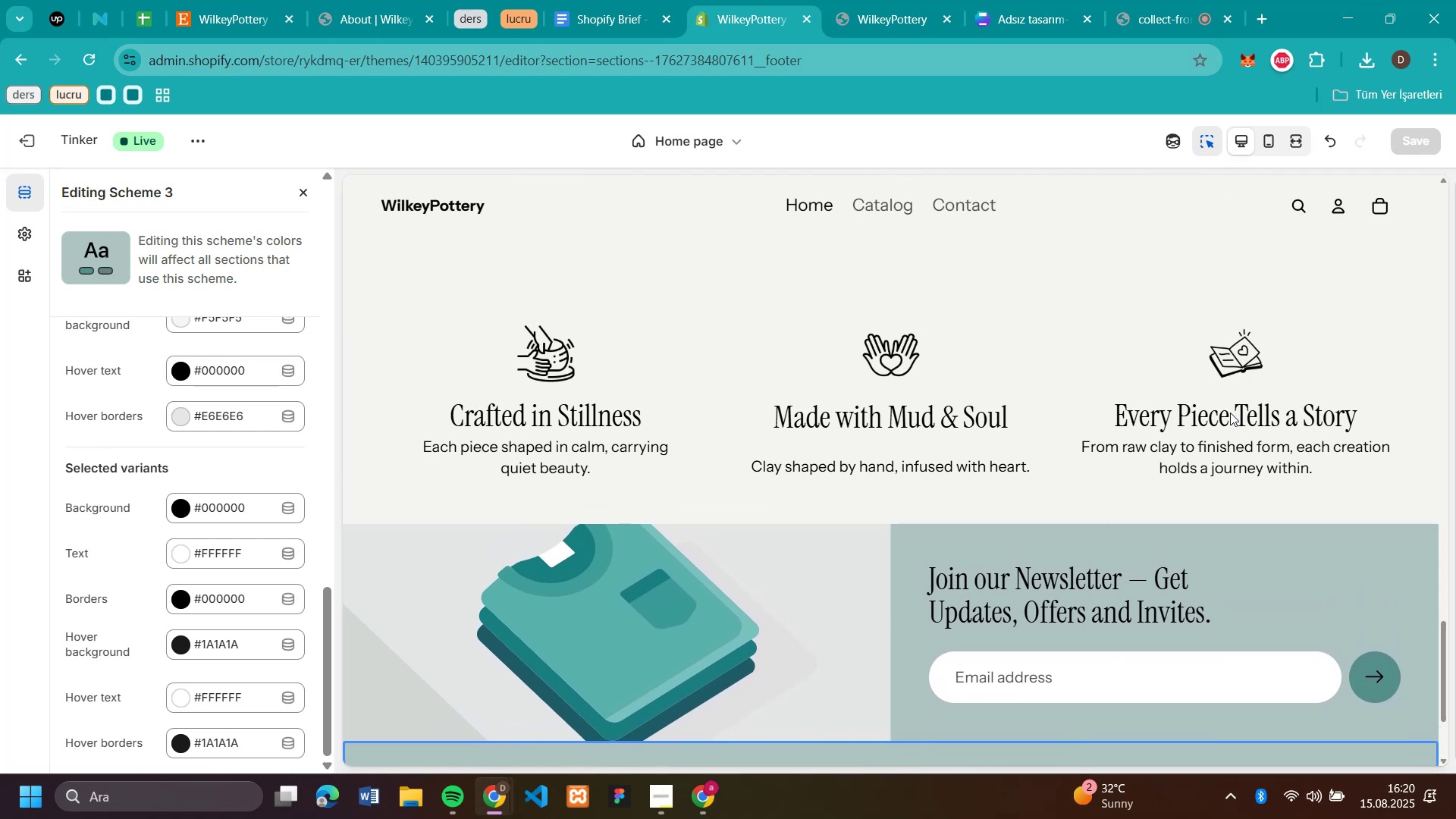 
scroll: coordinate [1230, 413], scroll_direction: down, amount: 3.0
 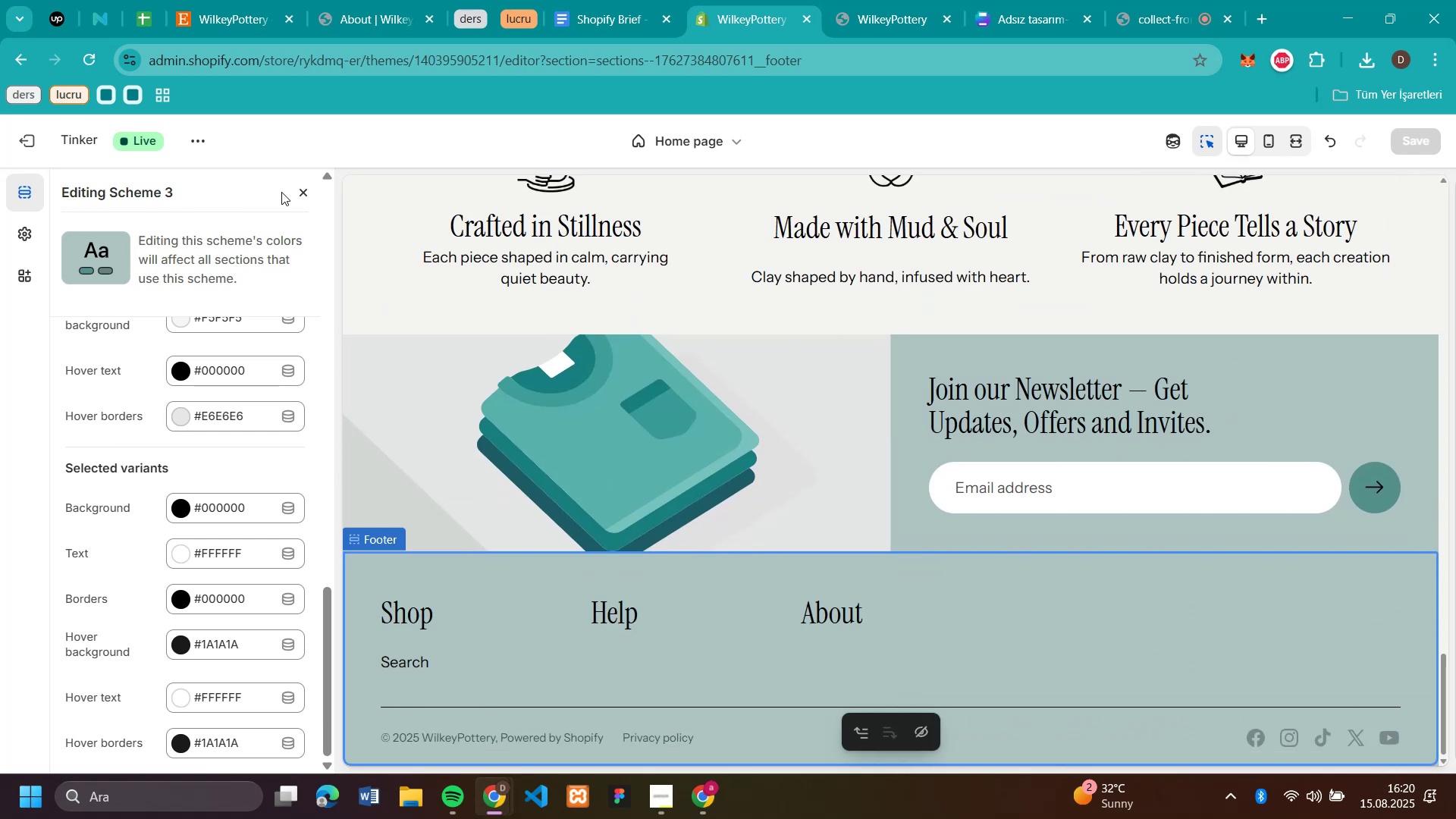 
left_click([304, 193])
 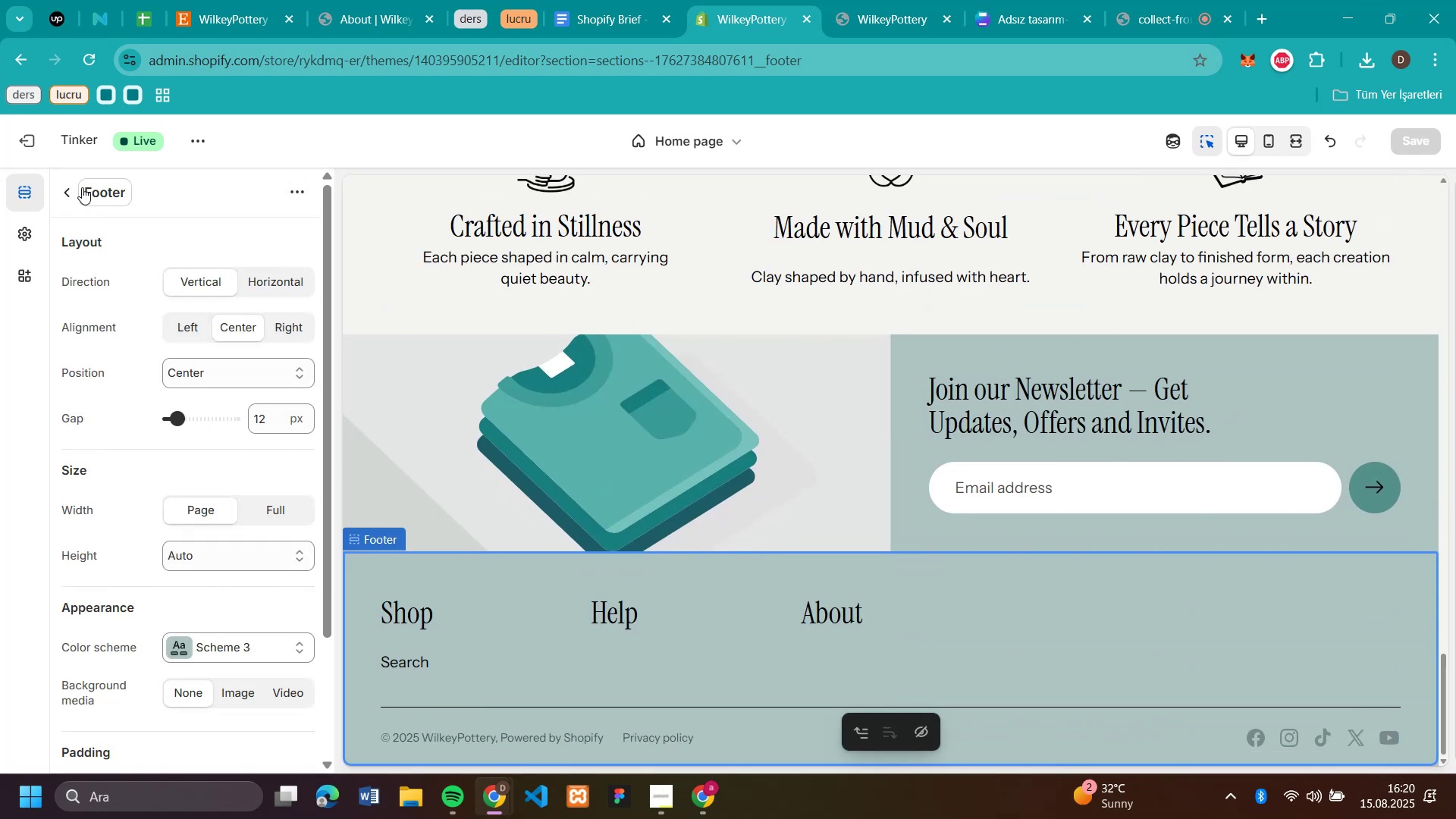 
left_click([73, 182])
 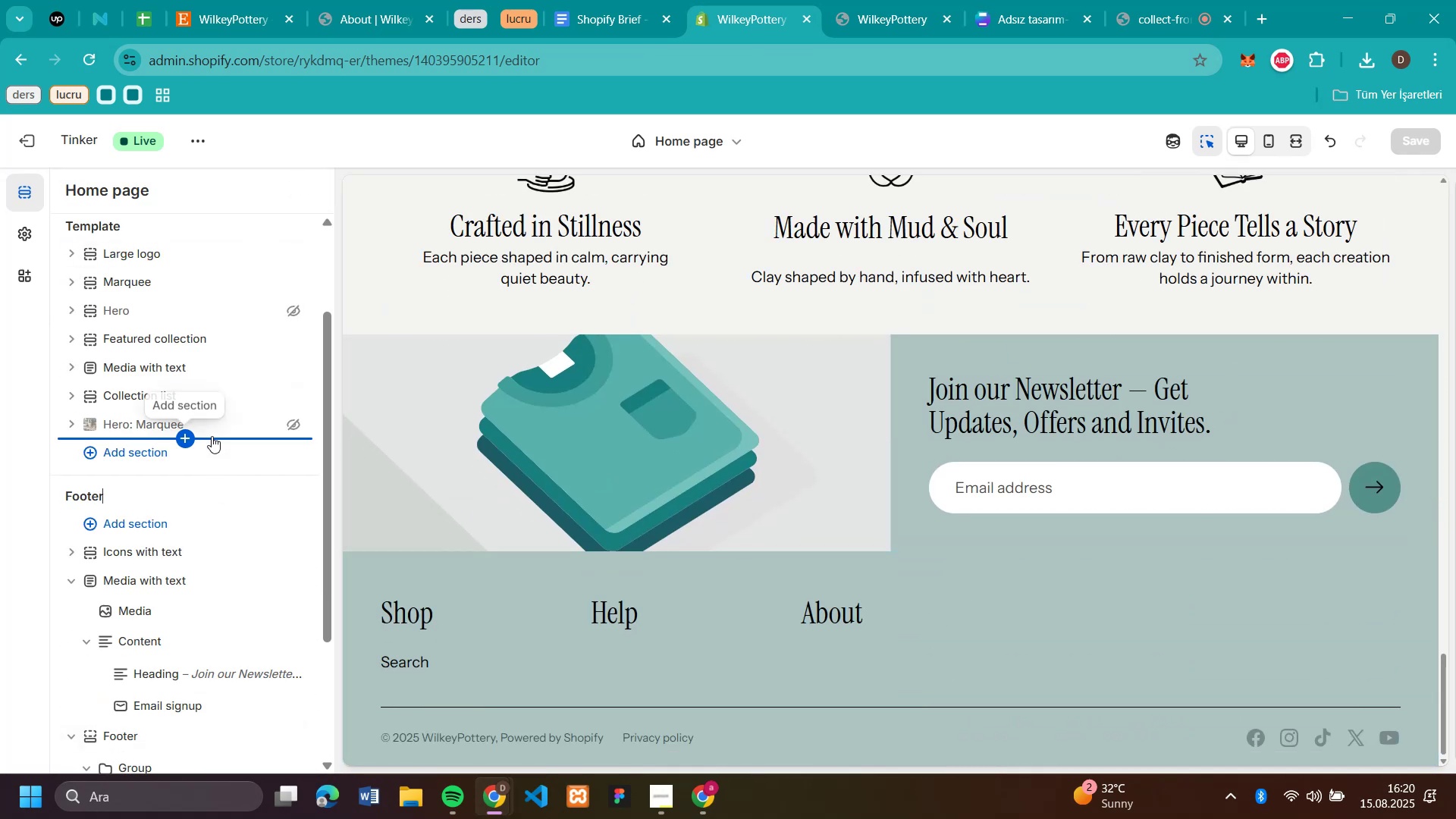 
scroll: coordinate [146, 604], scroll_direction: down, amount: 8.0
 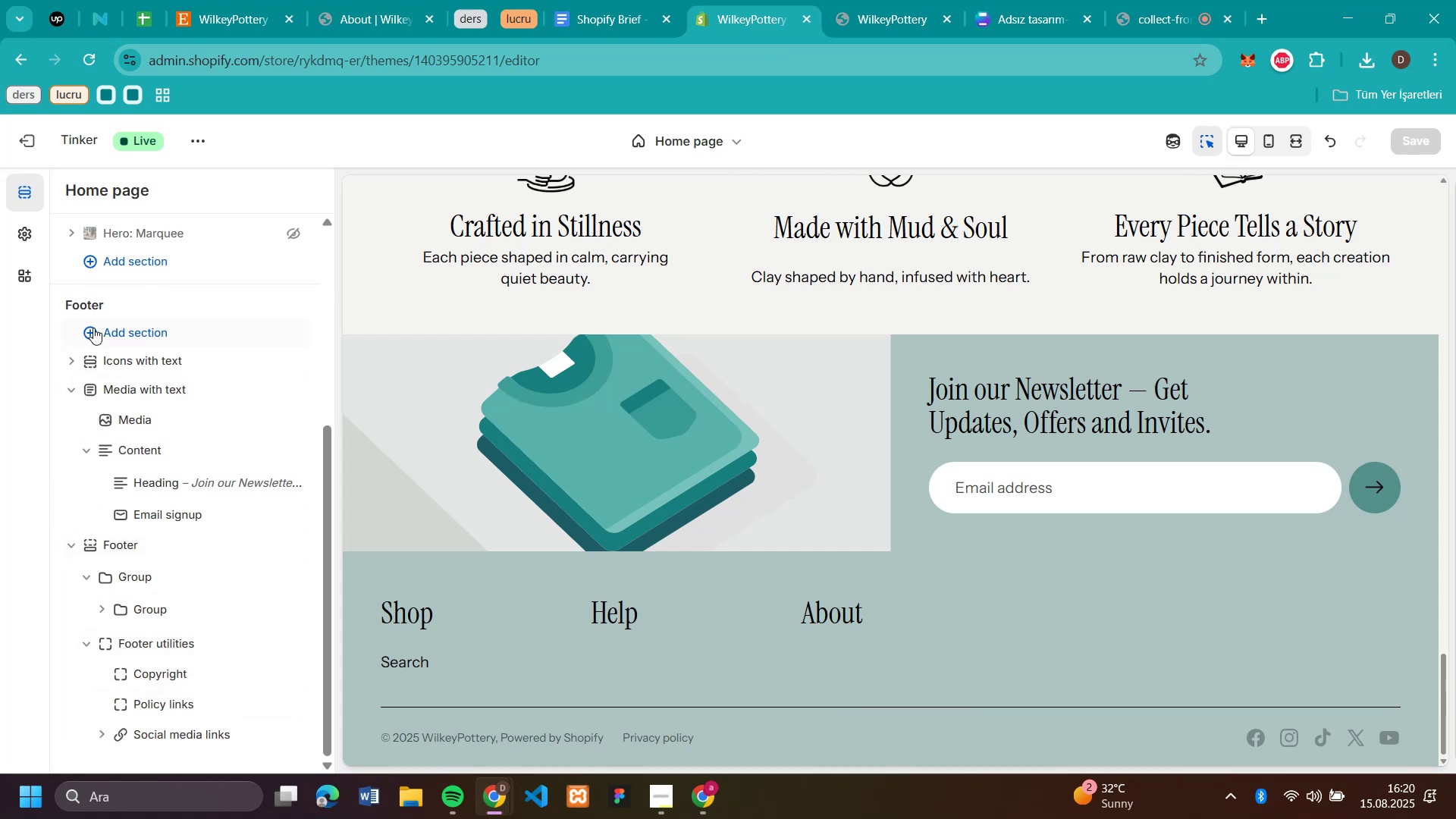 
scroll: coordinate [151, 283], scroll_direction: up, amount: 3.0
 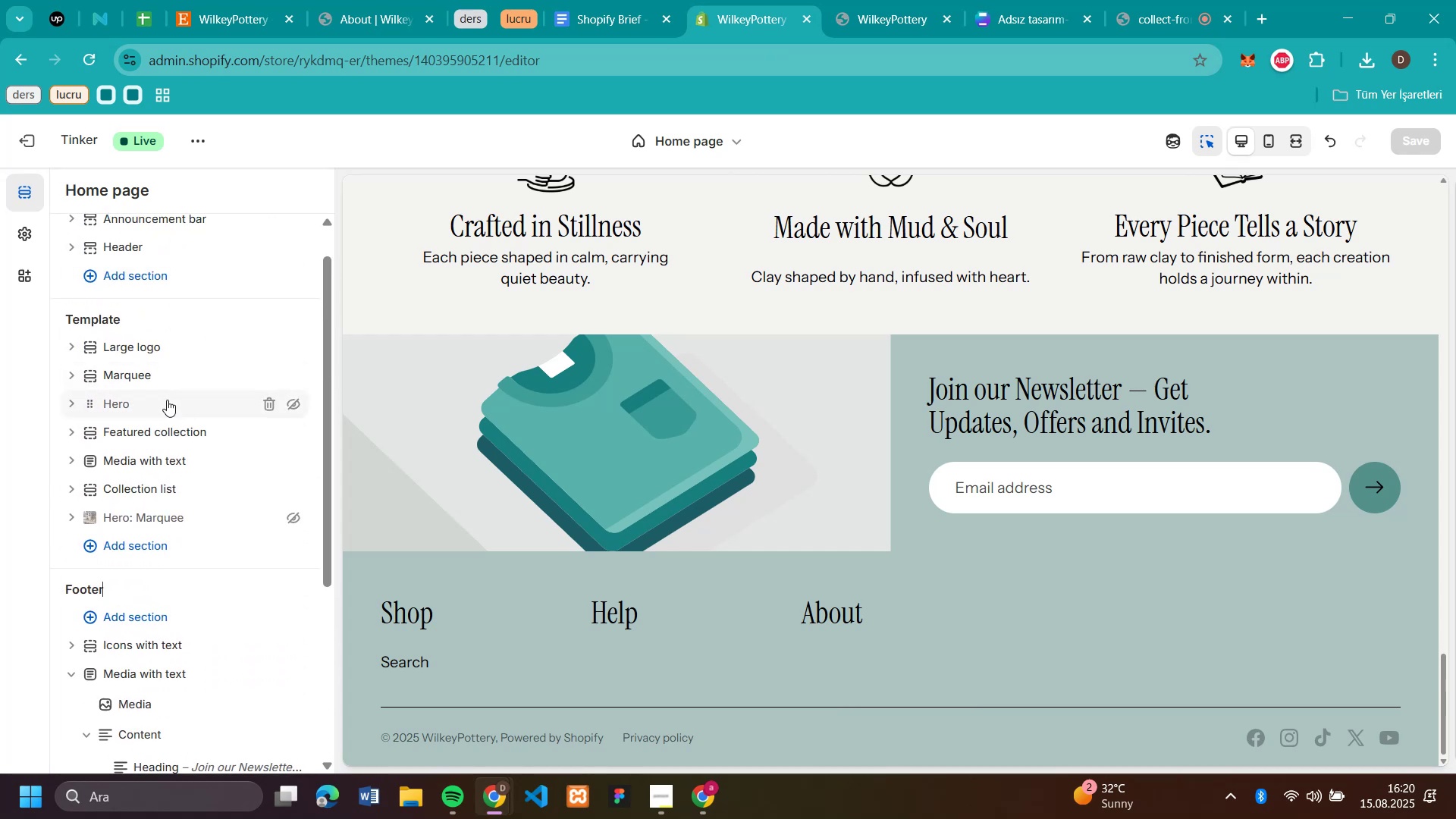 
left_click([143, 400])
 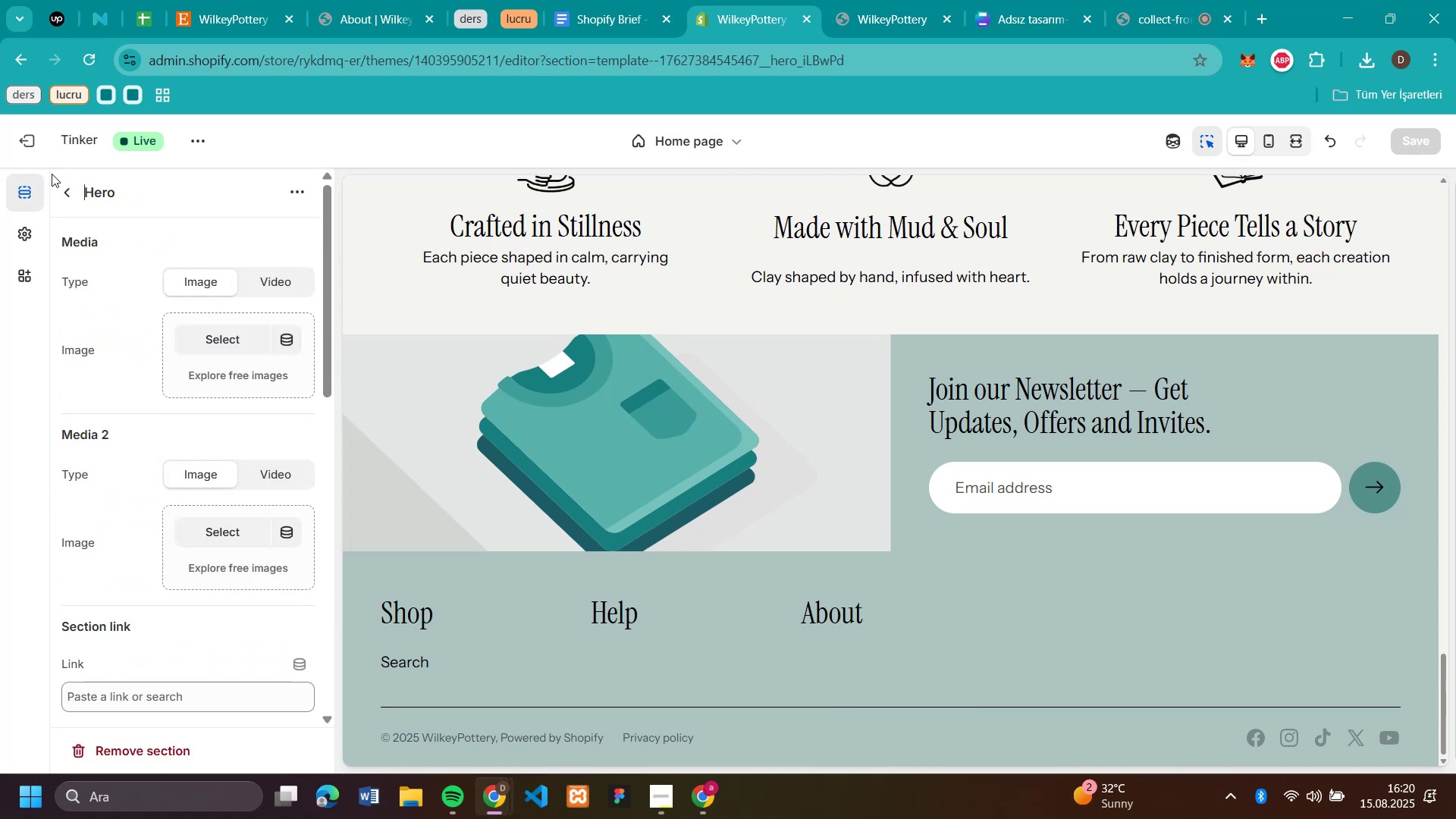 
left_click([71, 197])
 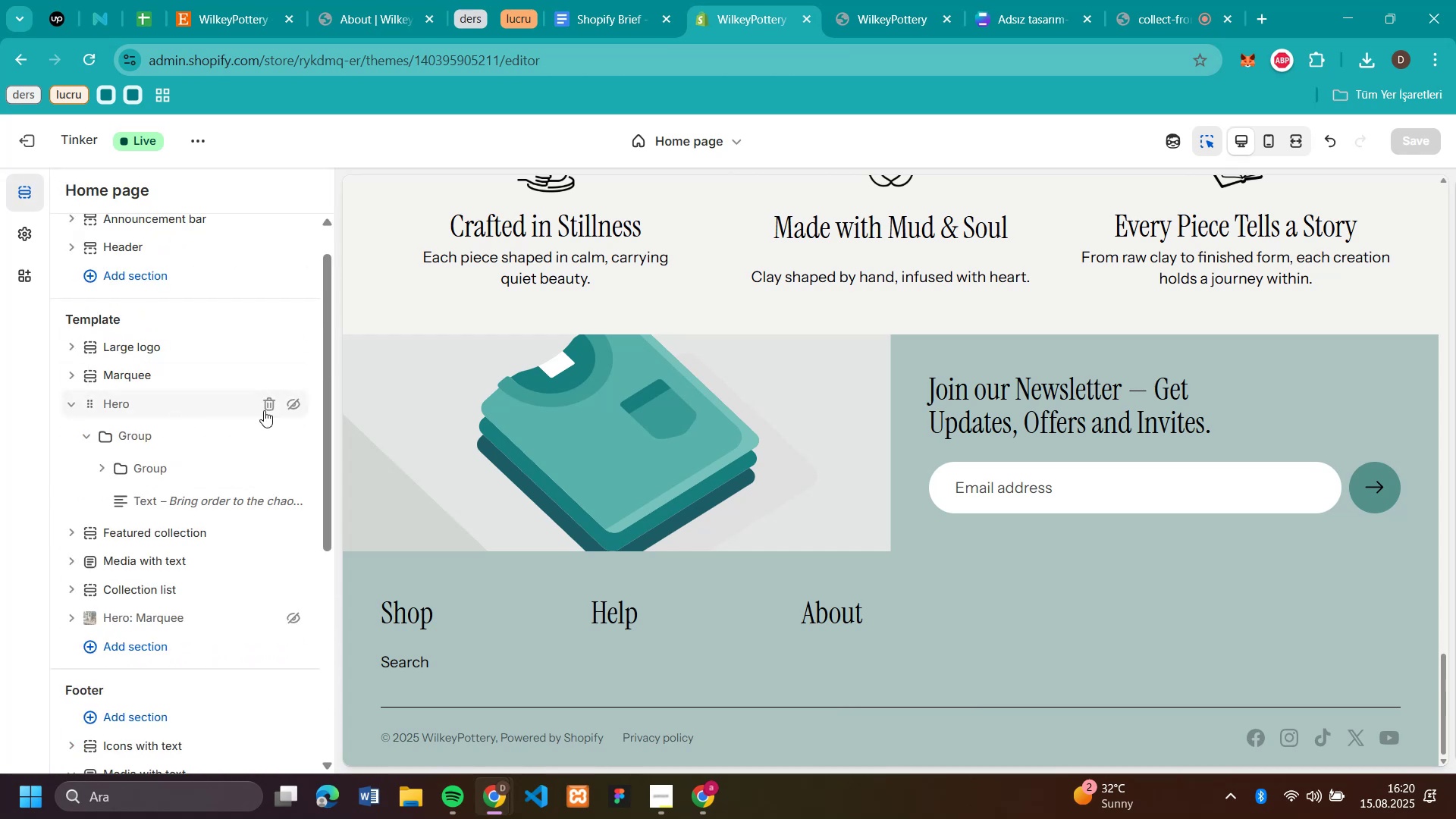 
left_click([298, 409])
 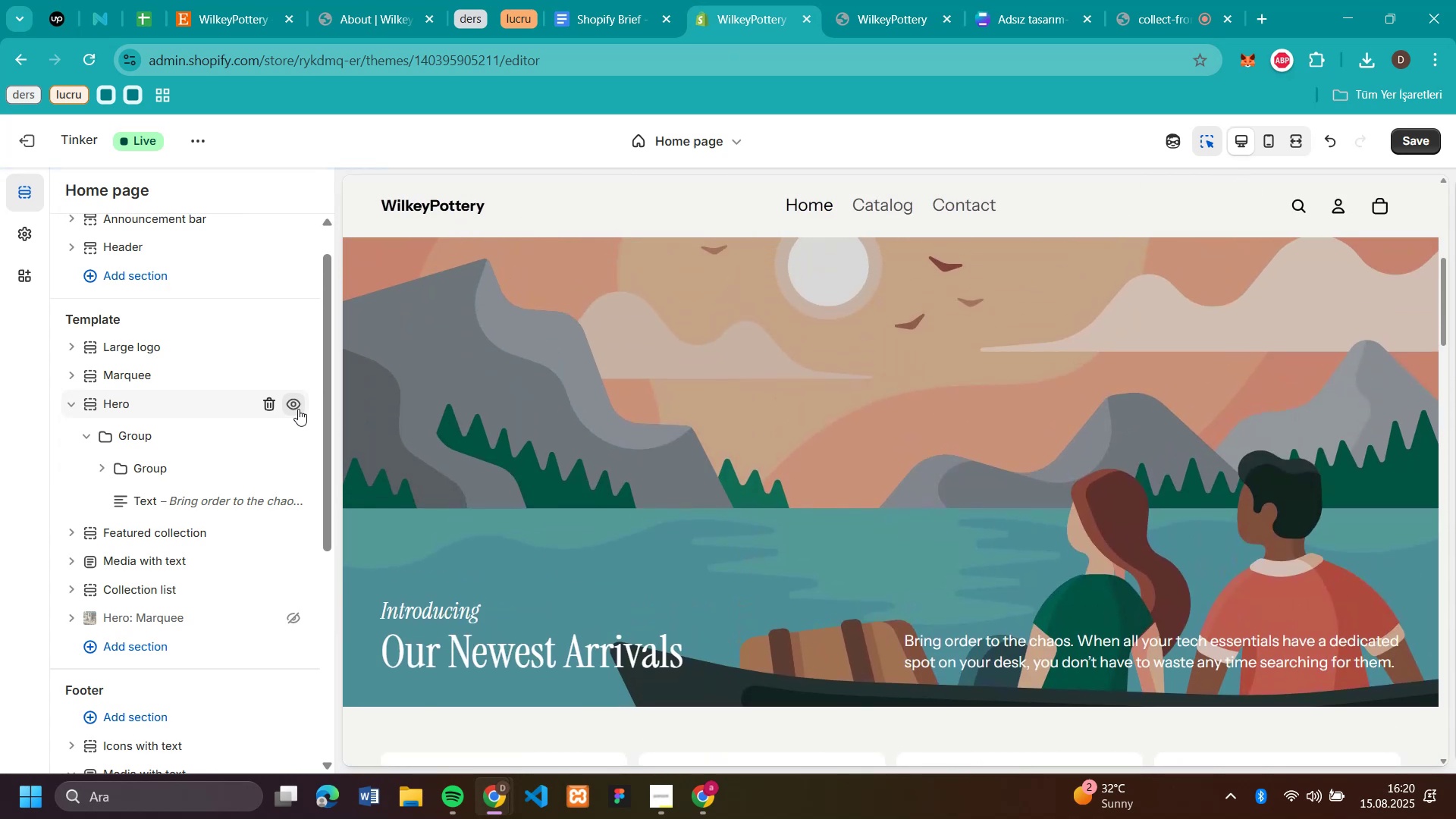 
left_click([298, 409])
 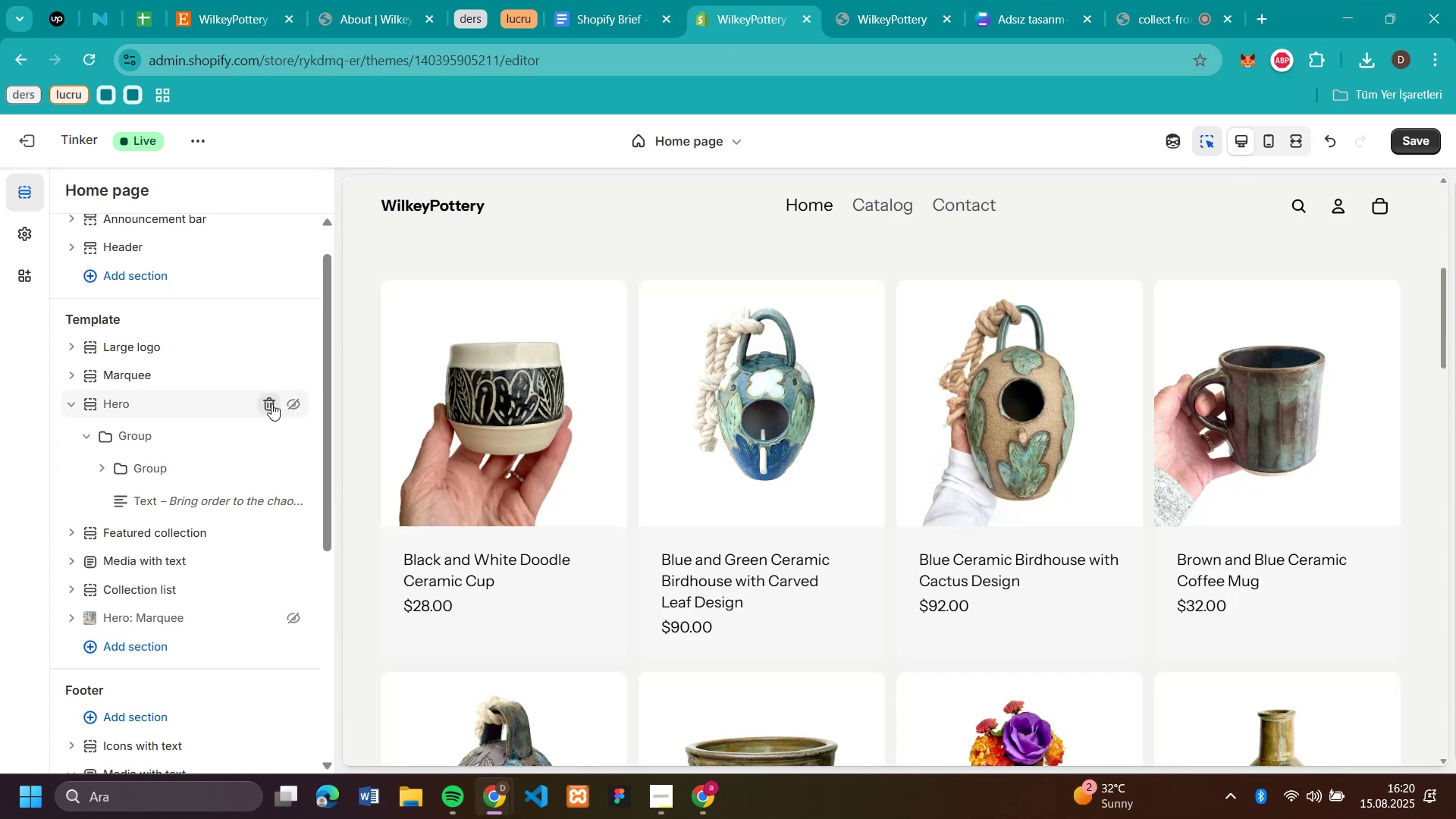 
left_click([271, 403])
 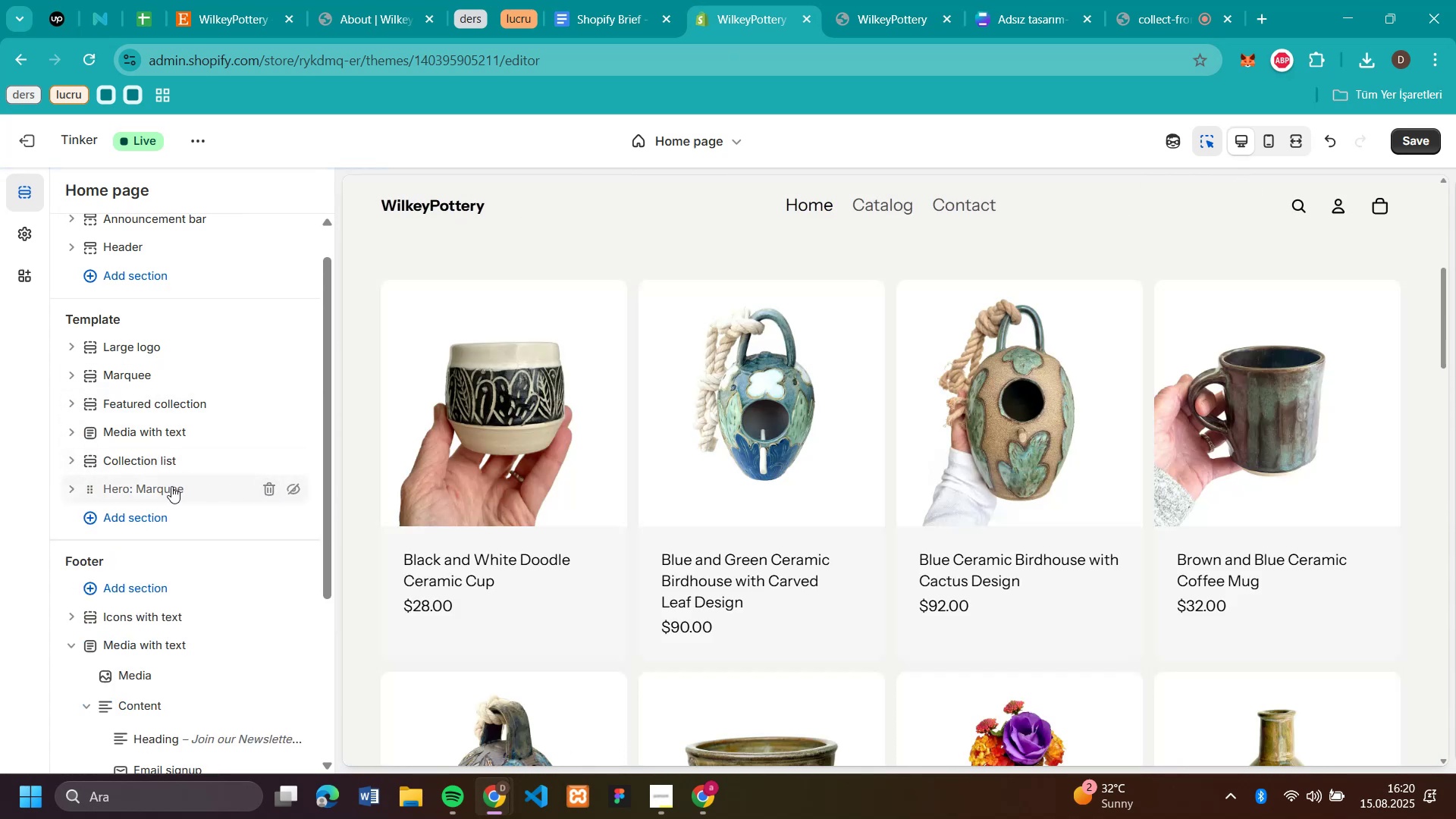 
left_click([155, 491])
 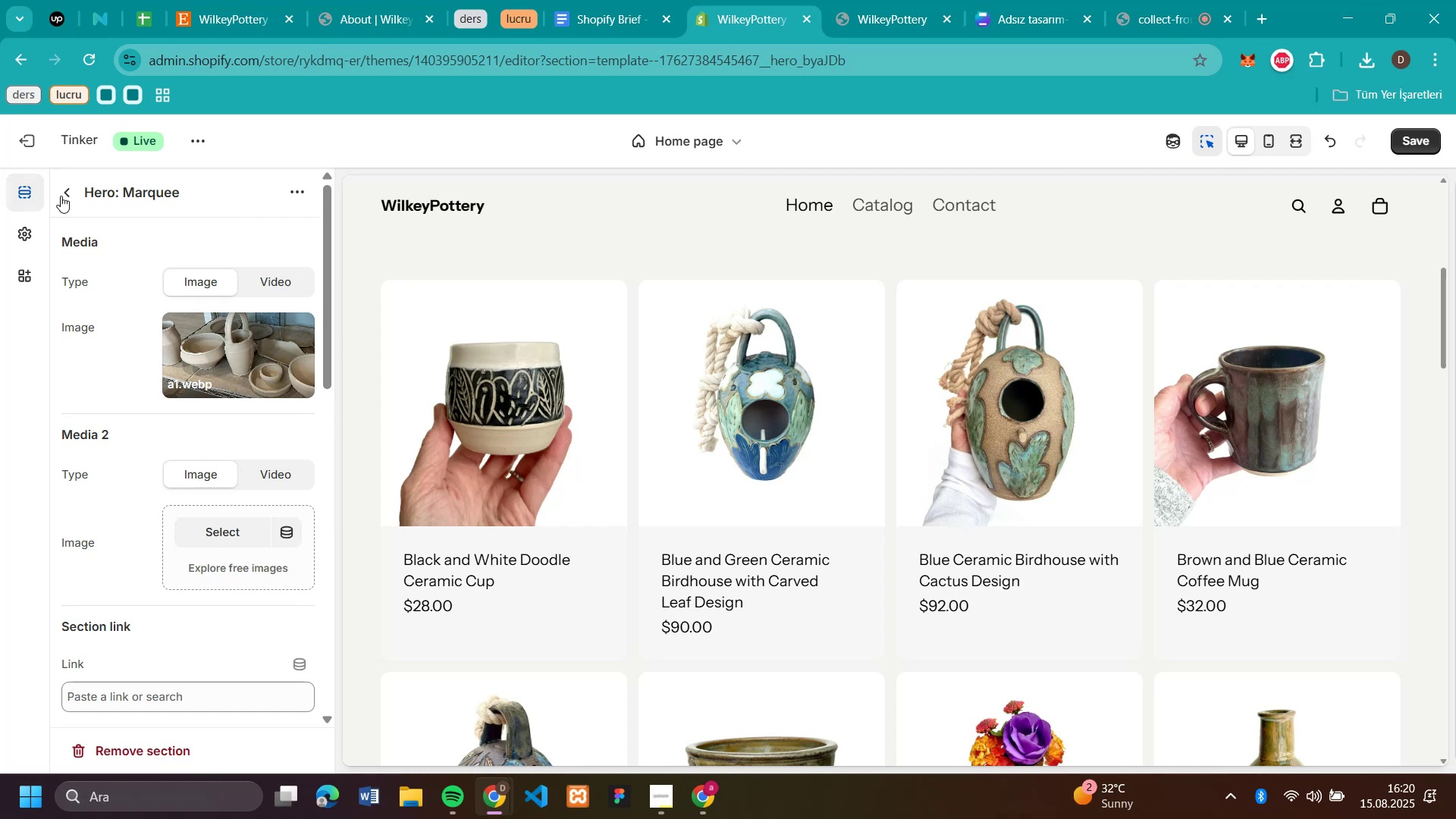 
left_click([61, 190])
 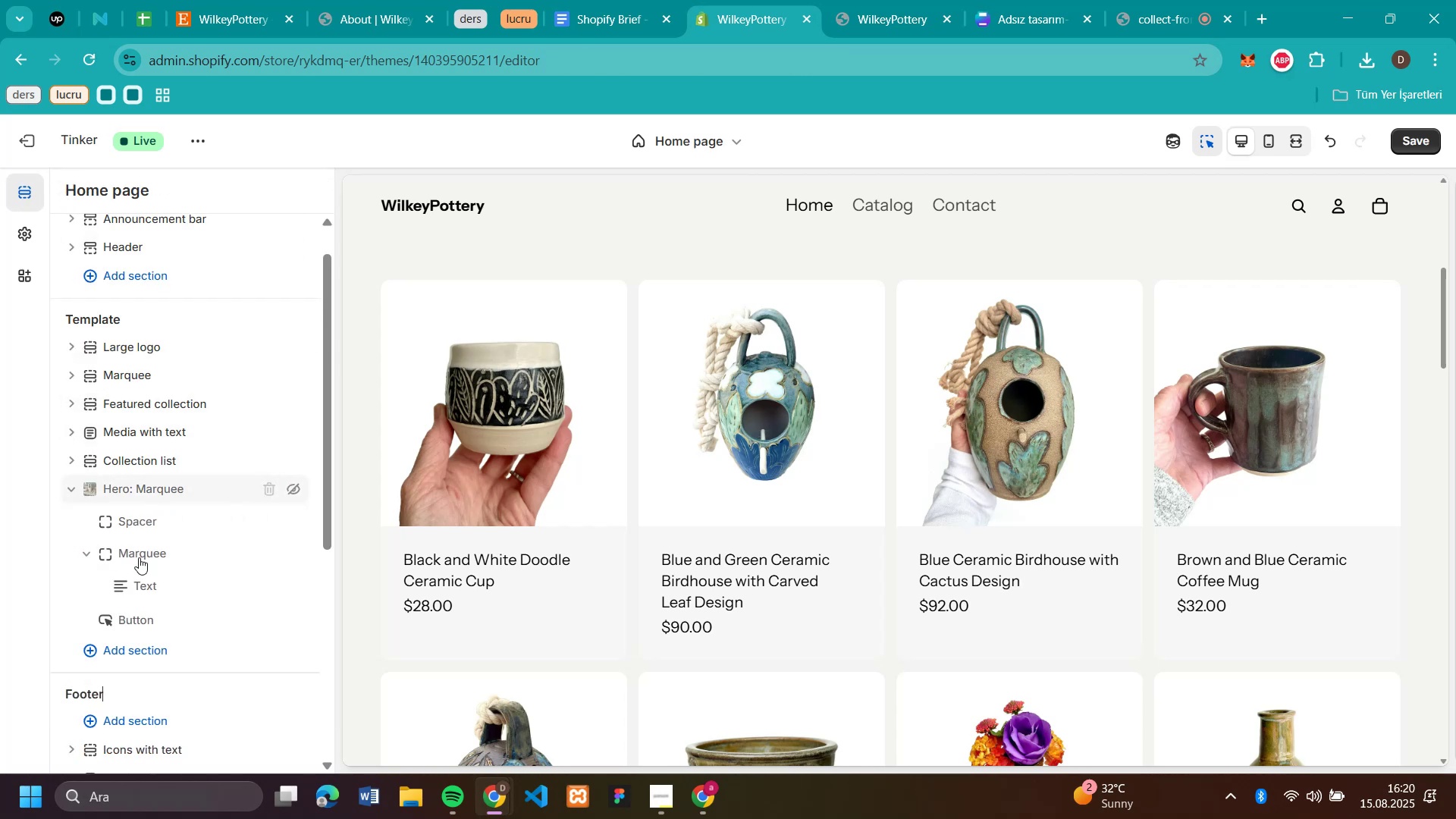 
left_click([159, 647])
 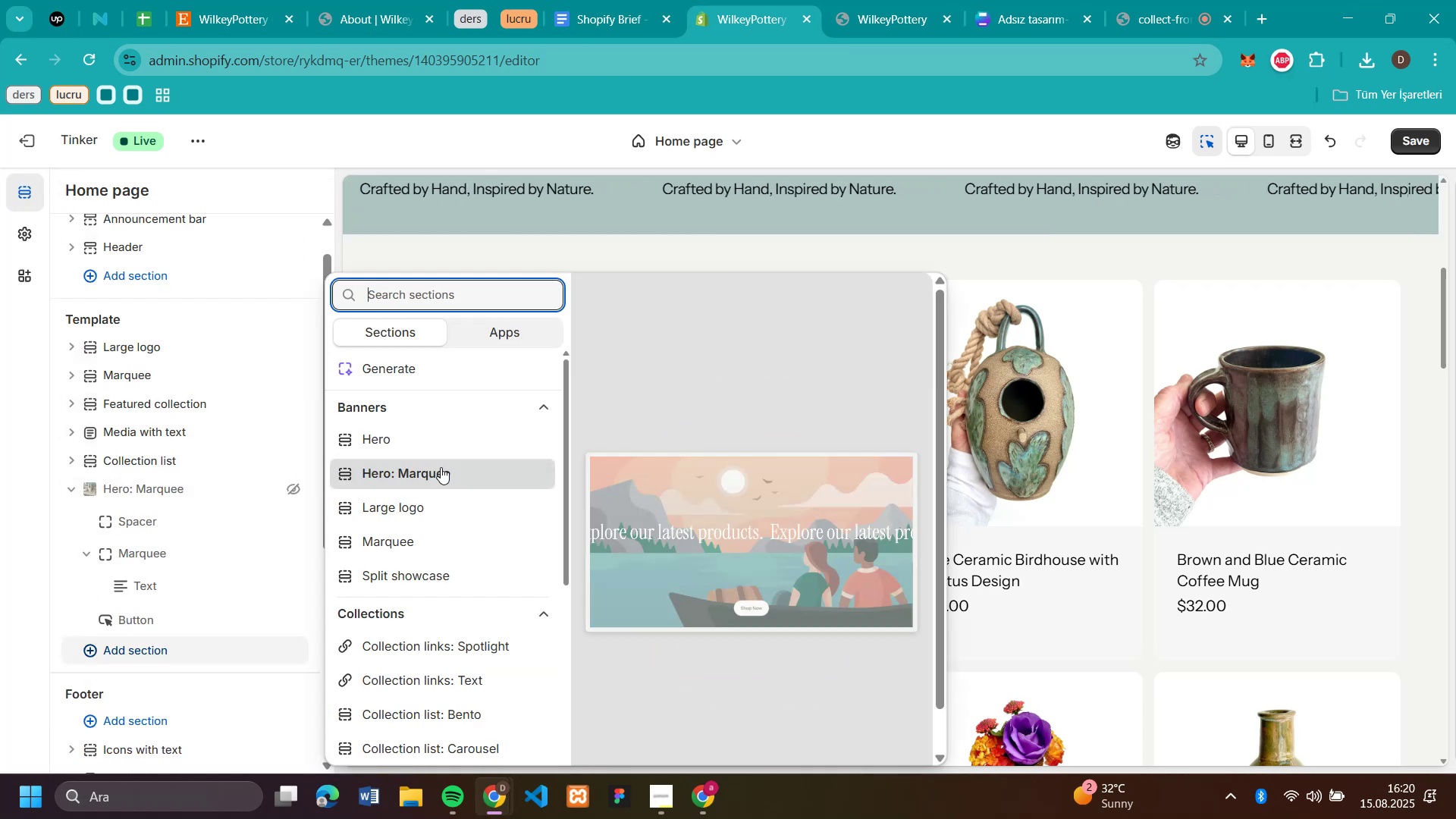 
scroll: coordinate [441, 467], scroll_direction: down, amount: 1.0
 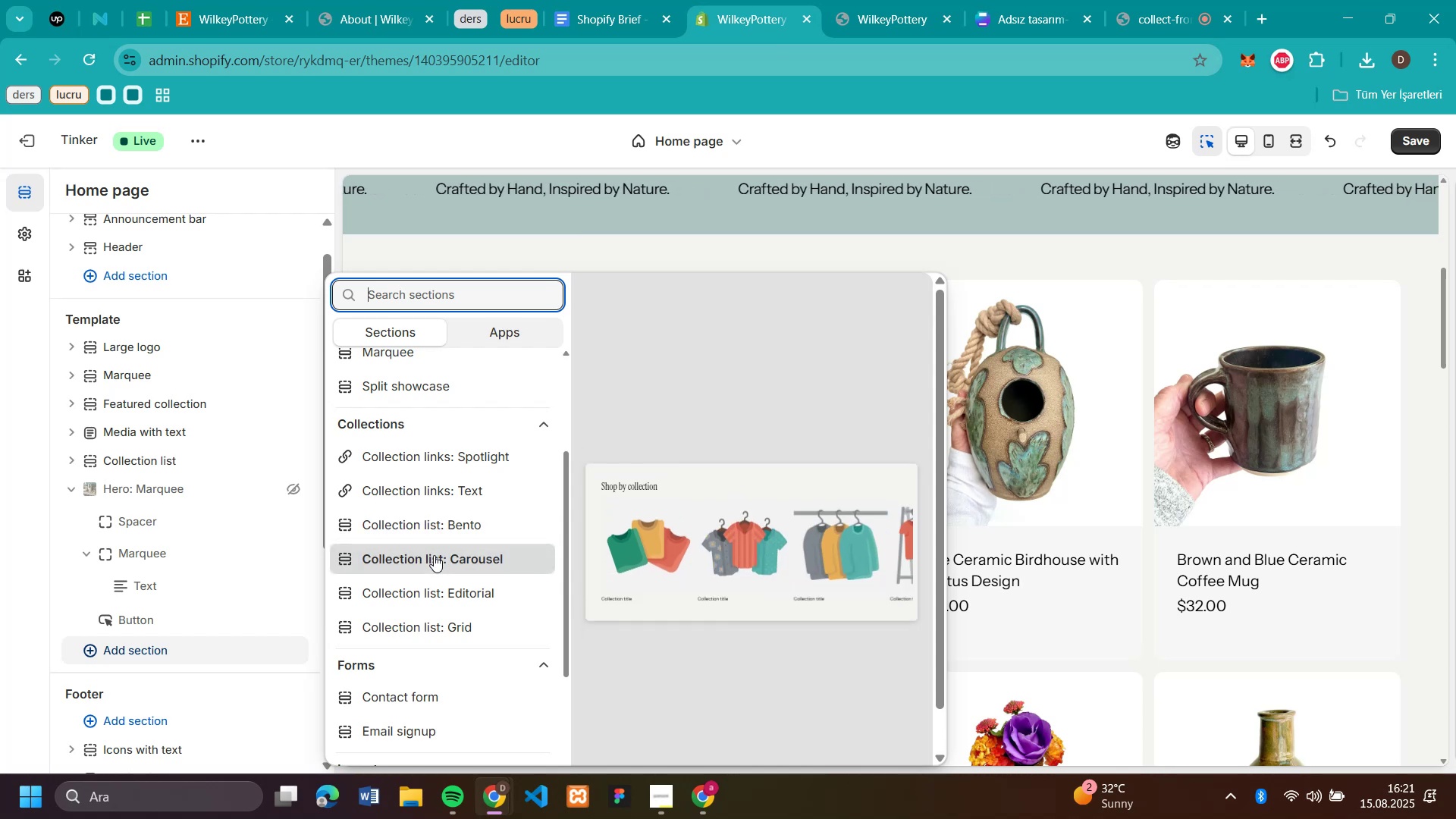 
wait(5.5)
 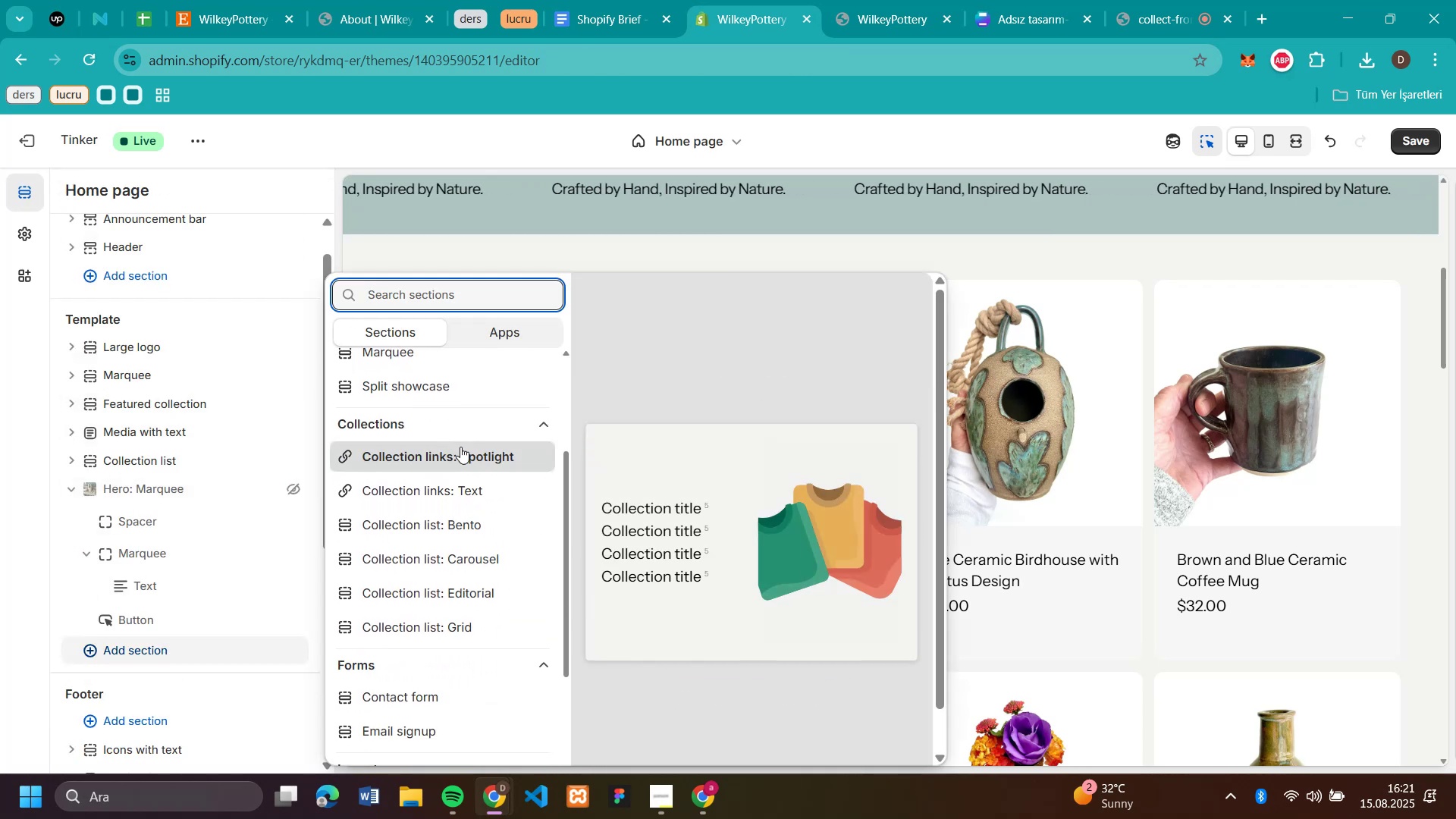 
scroll: coordinate [424, 651], scroll_direction: down, amount: 18.0
 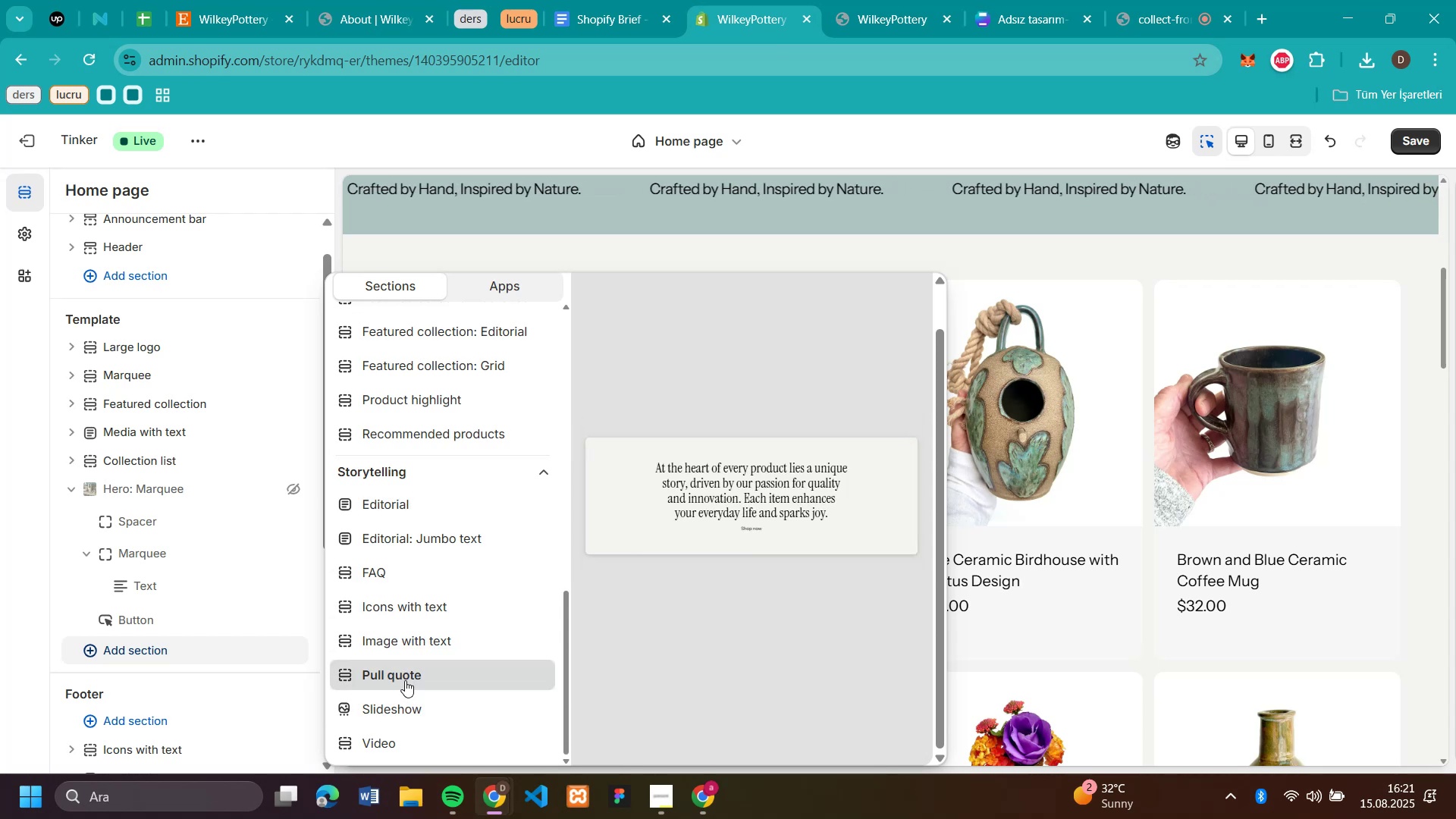 
wait(21.94)
 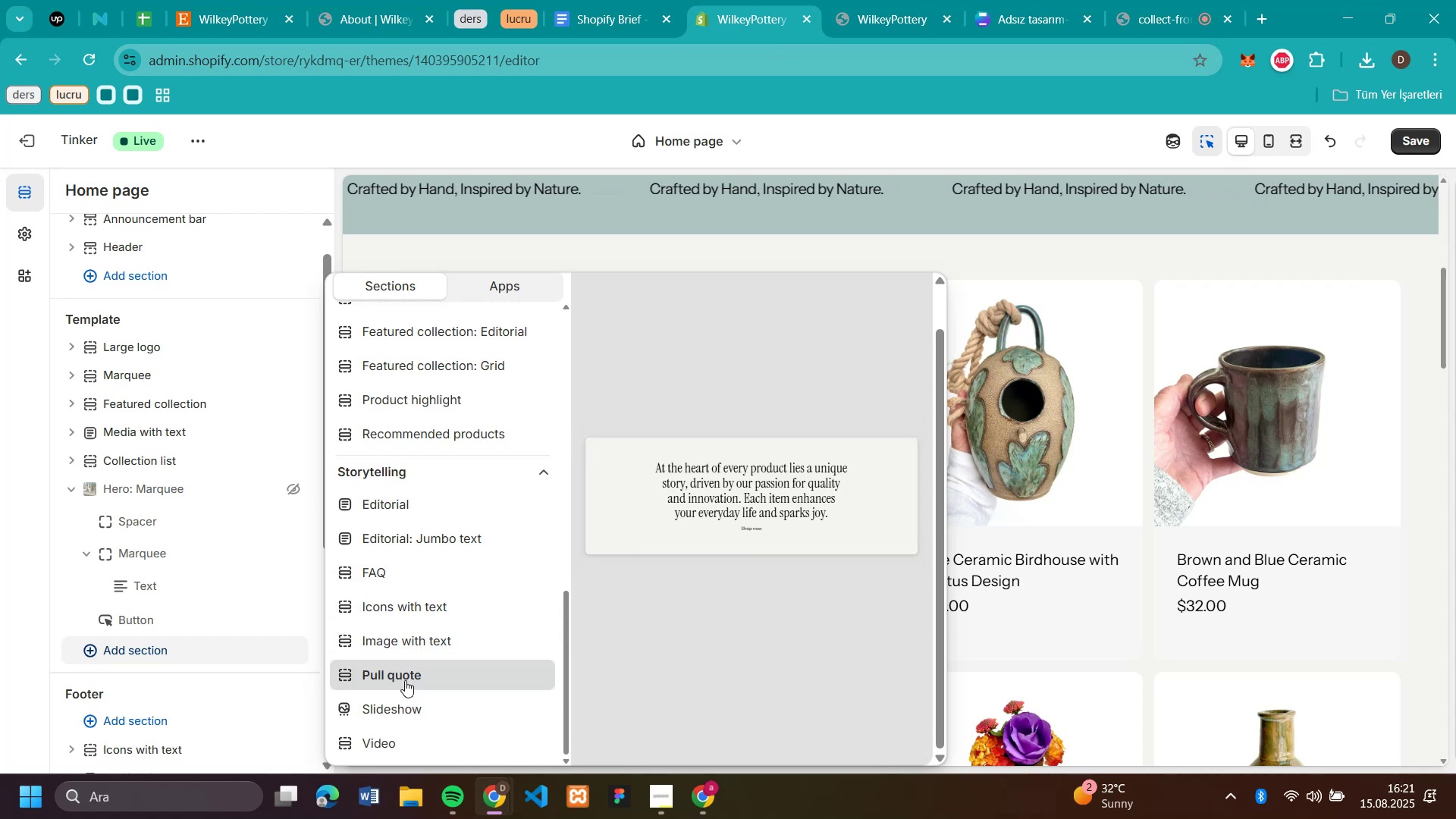 
left_click([406, 696])
 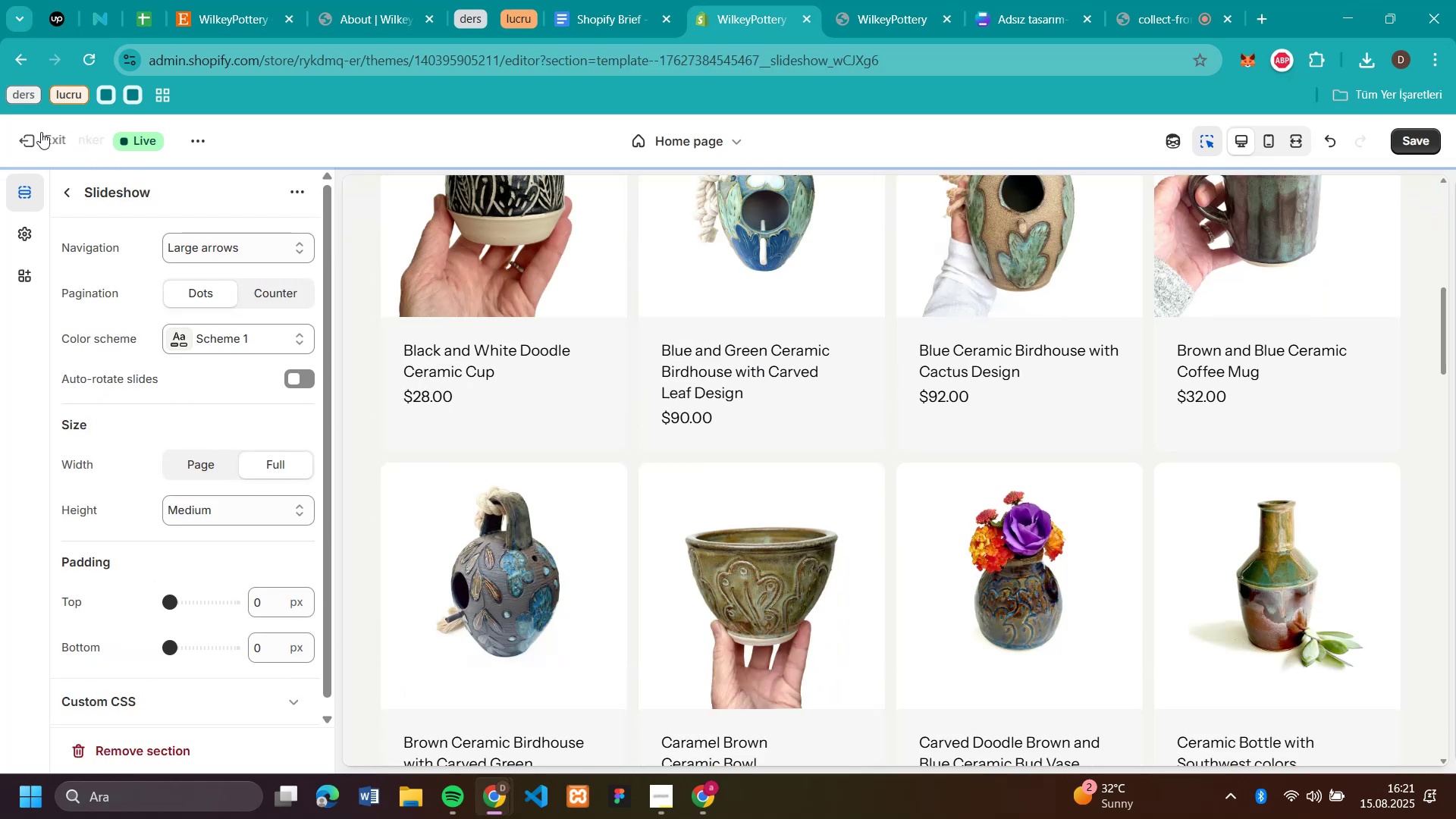 
scroll: coordinate [1027, 447], scroll_direction: down, amount: 1.0
 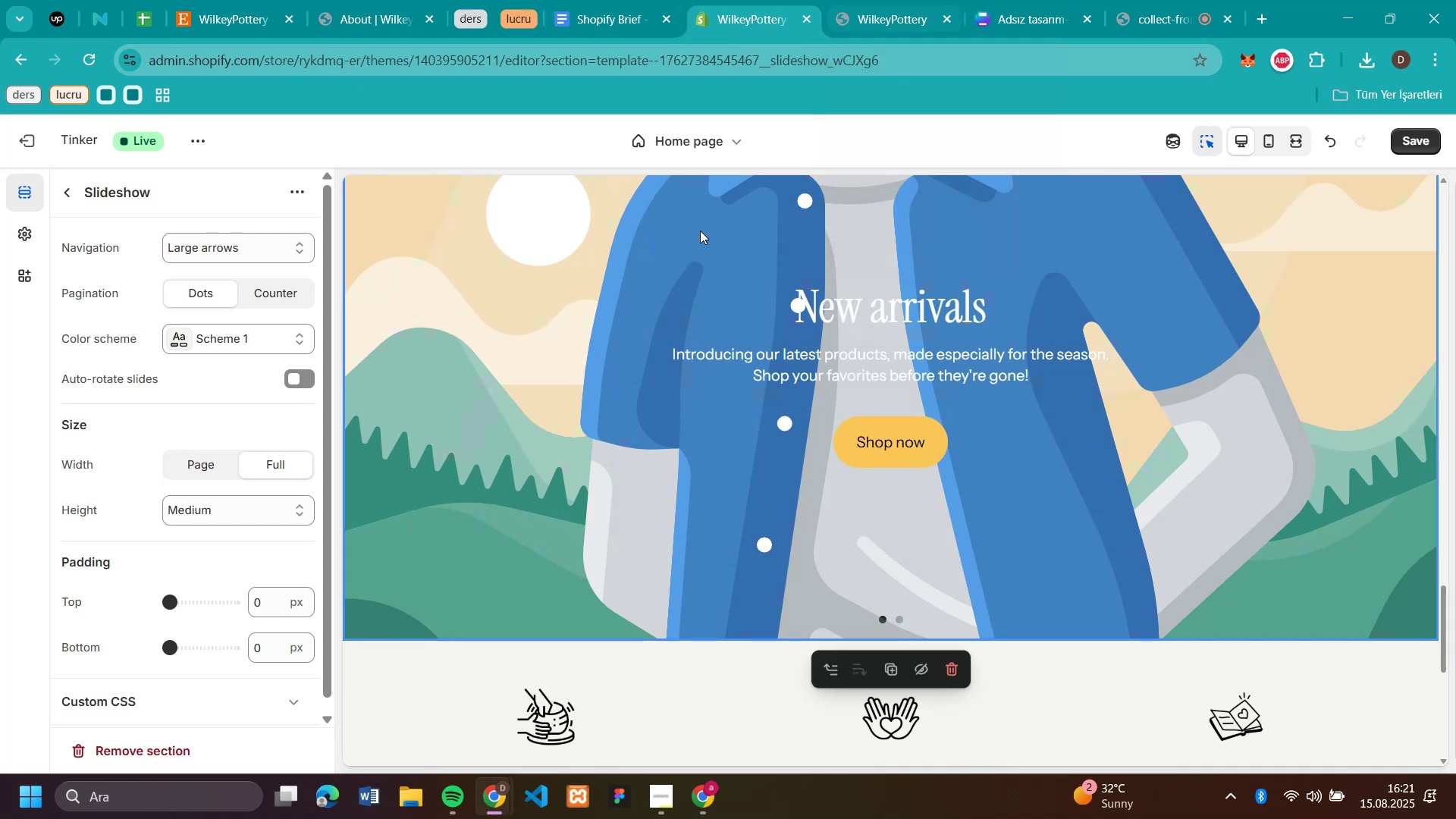 
wait(7.15)
 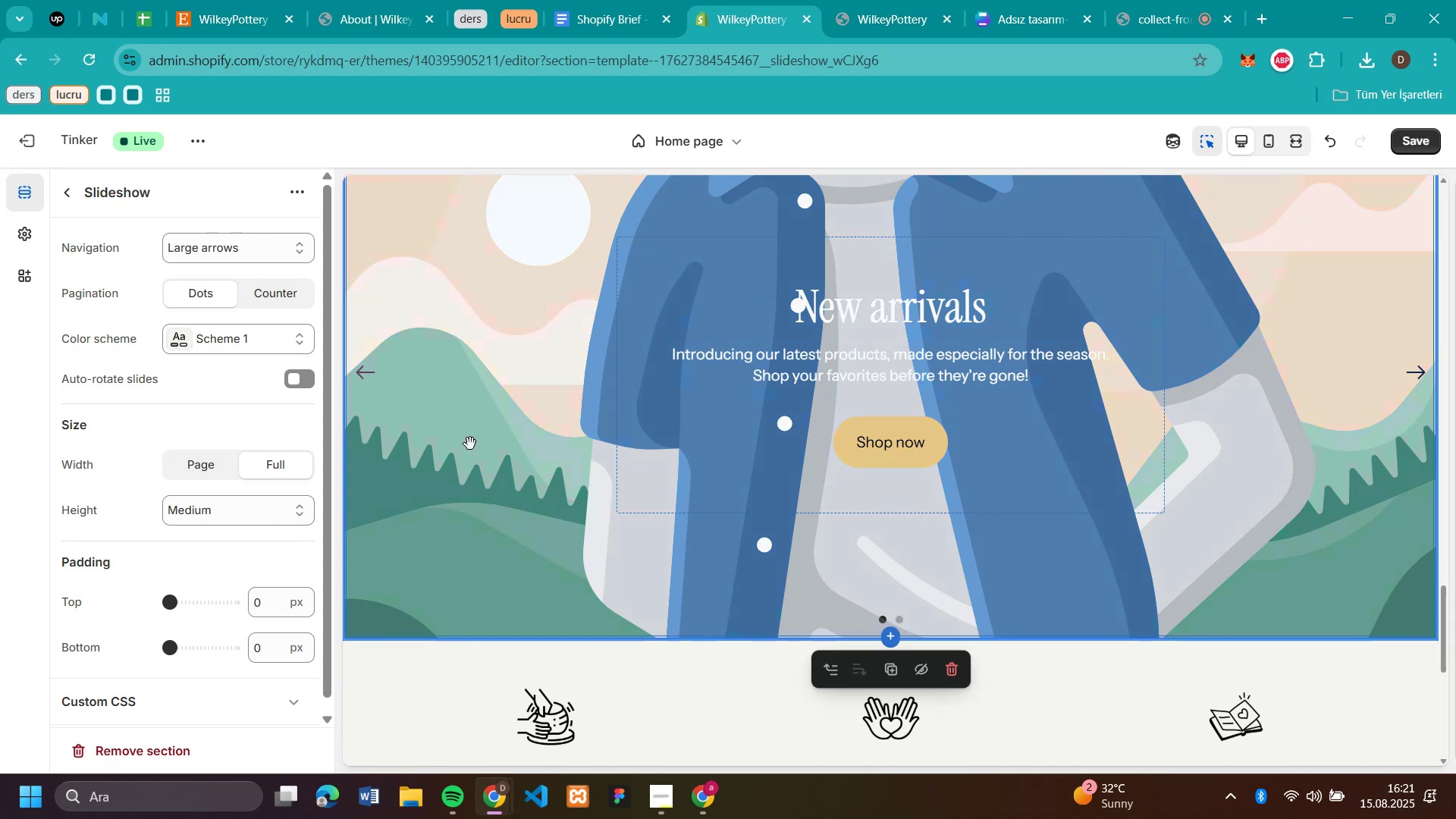 
mouse_move([301, 51])
 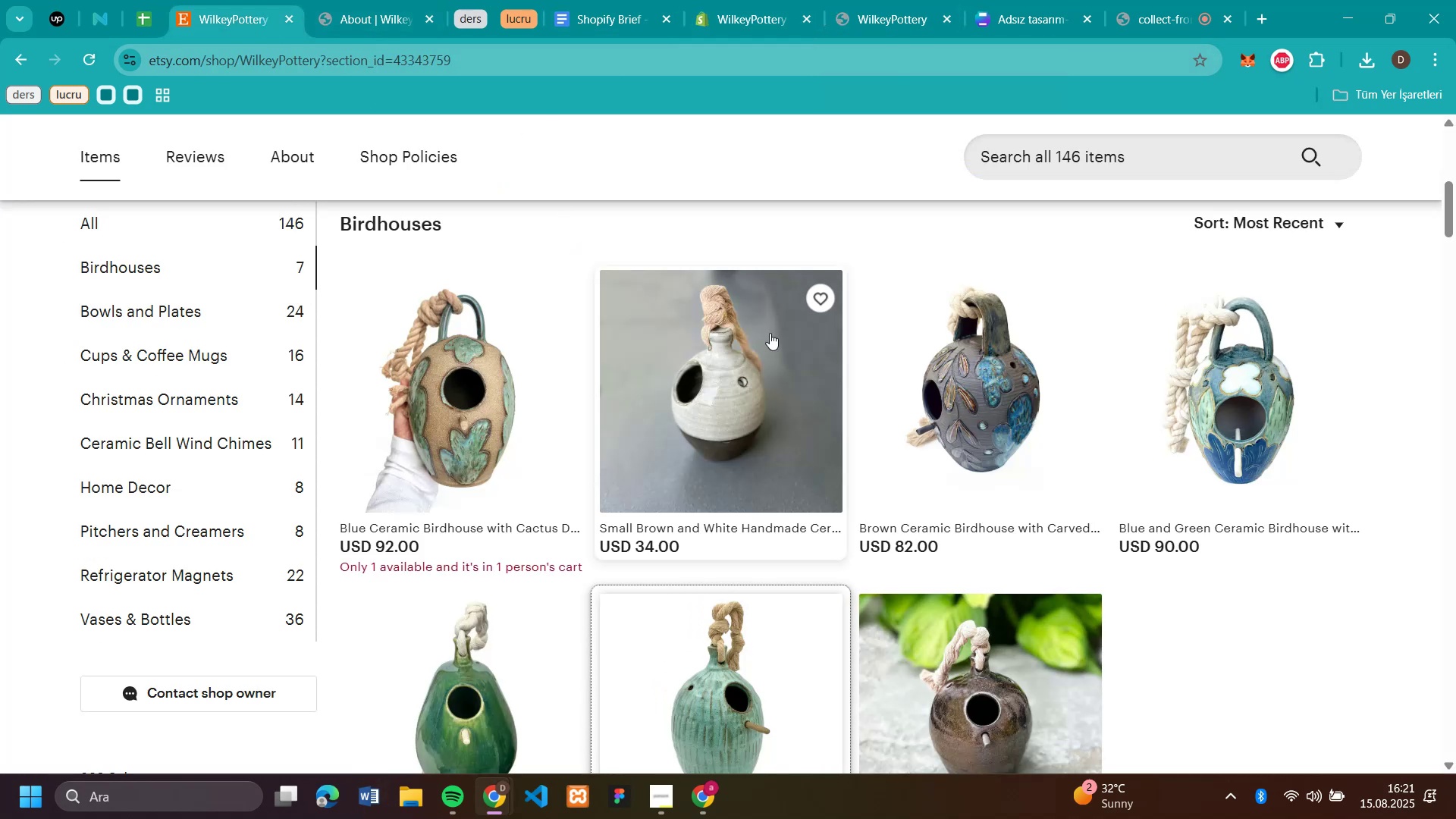 
scroll: coordinate [779, 348], scroll_direction: down, amount: 2.0
 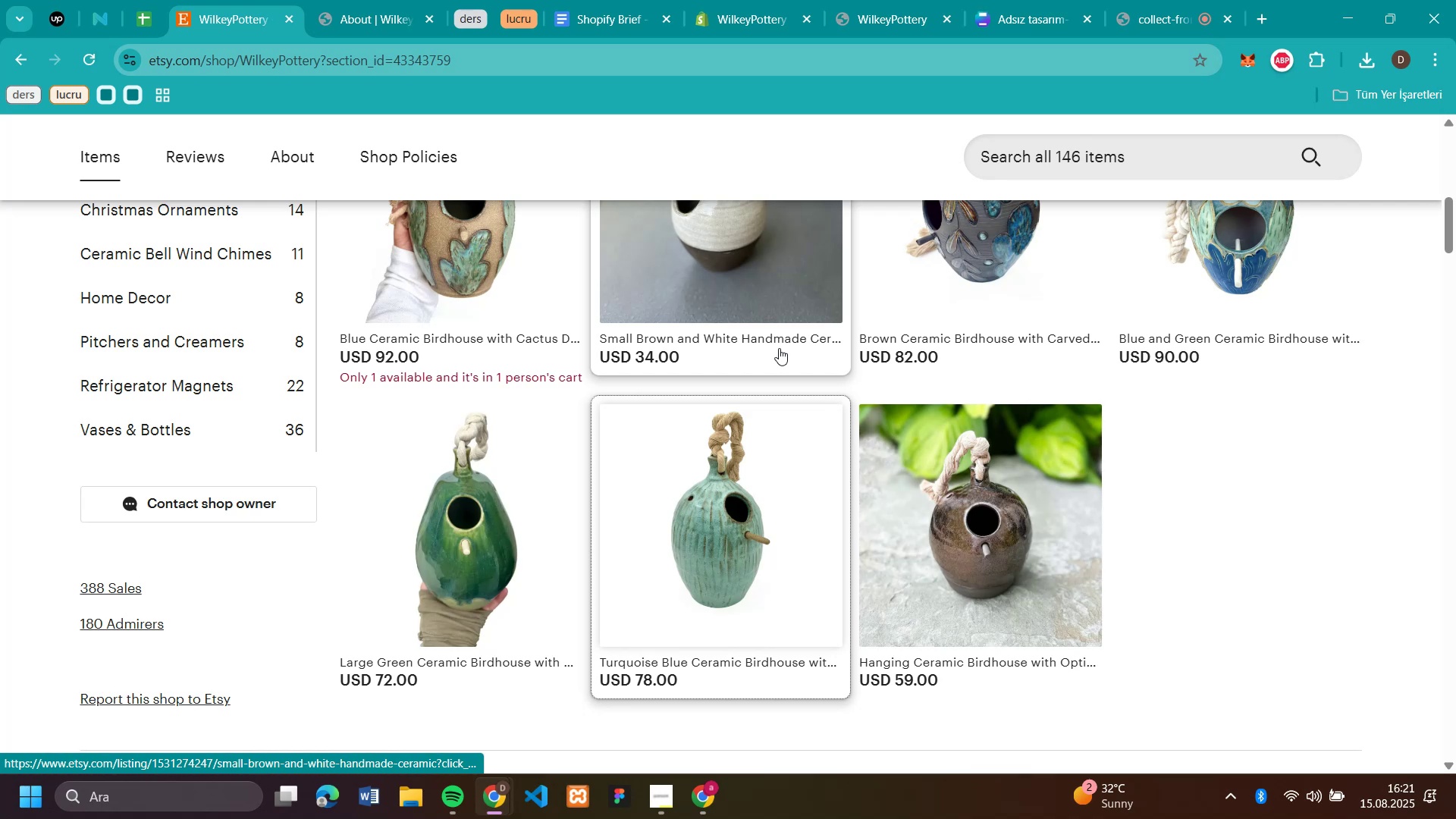 
scroll: coordinate [779, 348], scroll_direction: up, amount: 1.0
 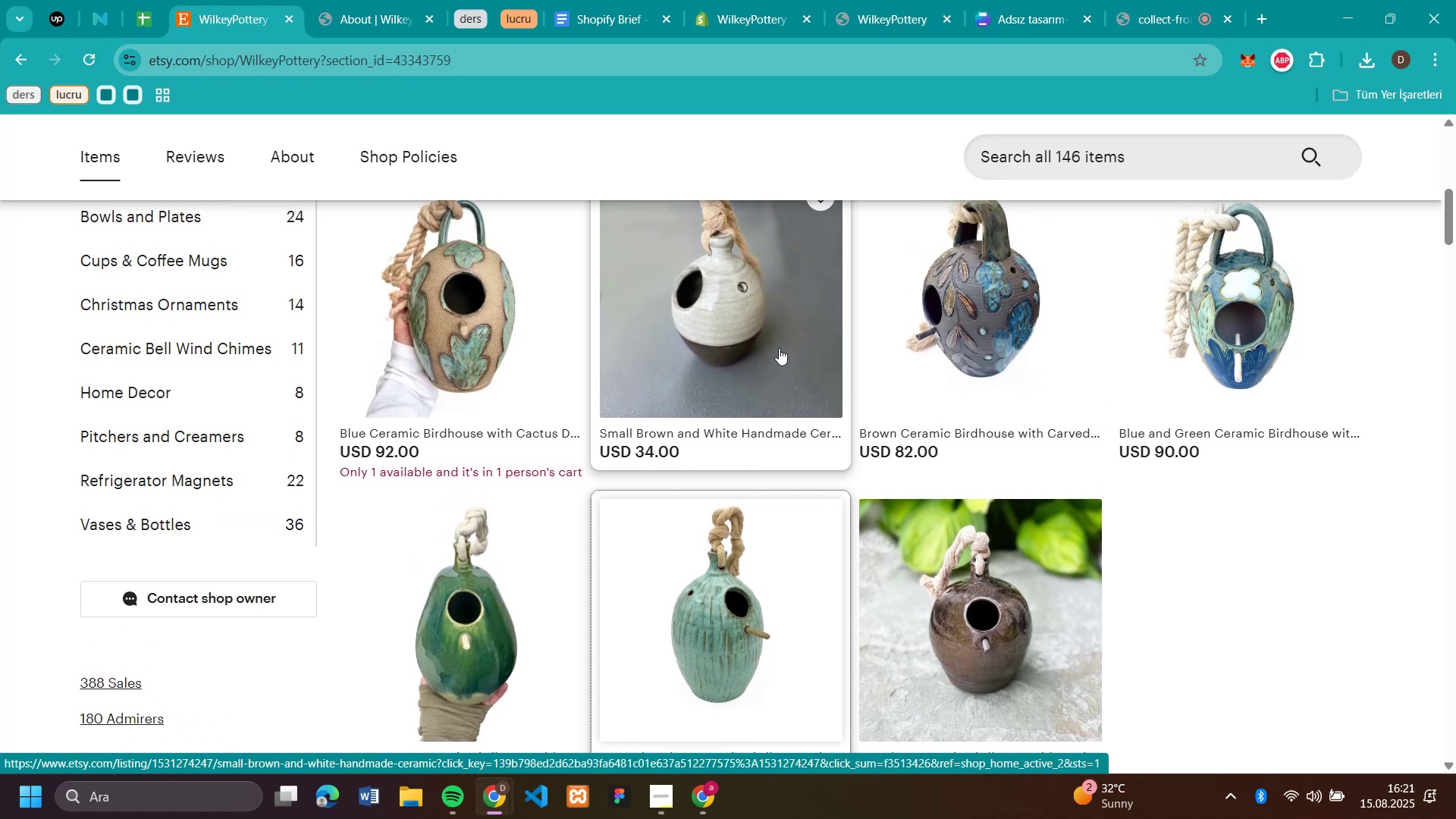 
wait(8.59)
 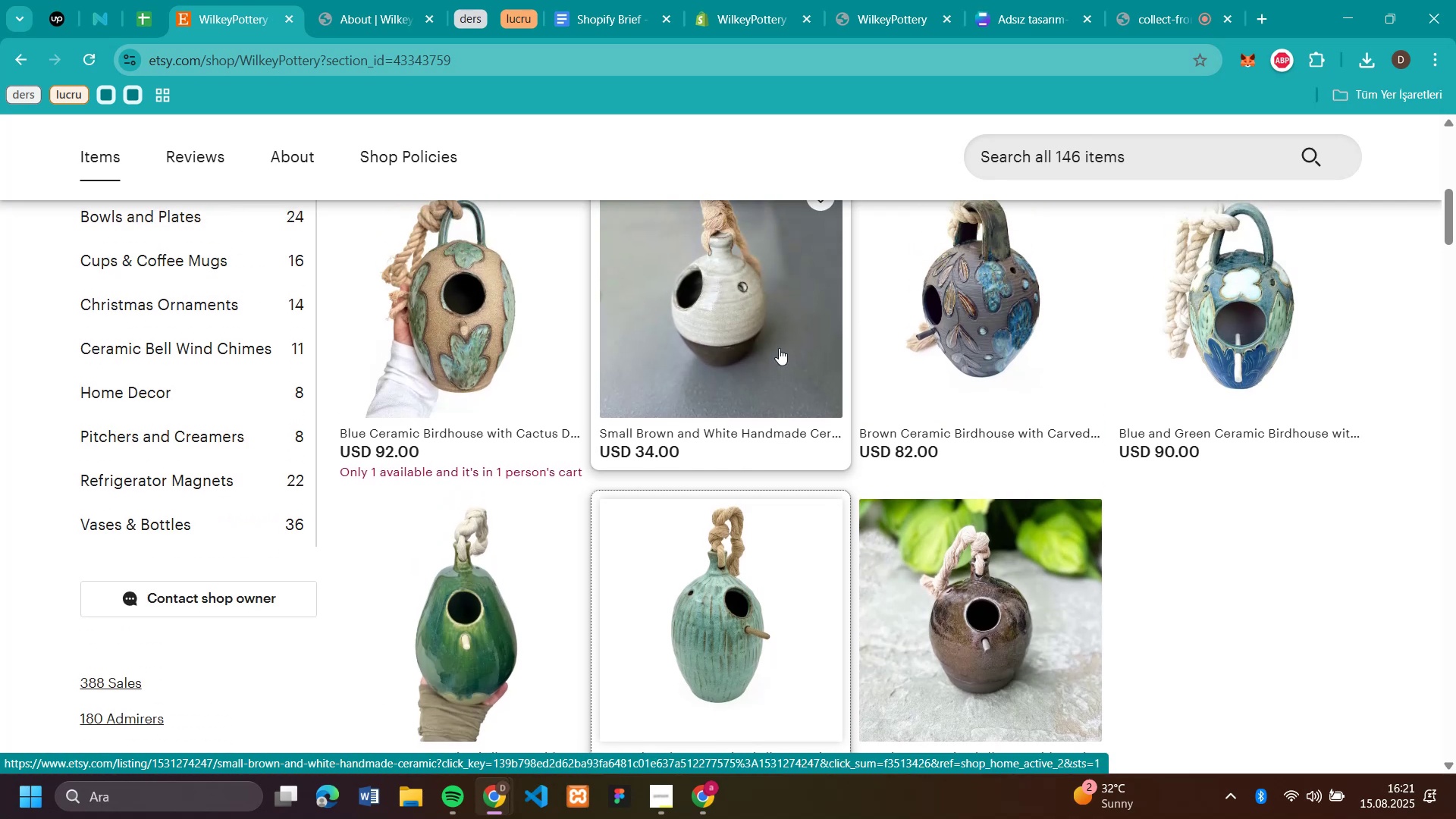 
left_click([372, 30])
 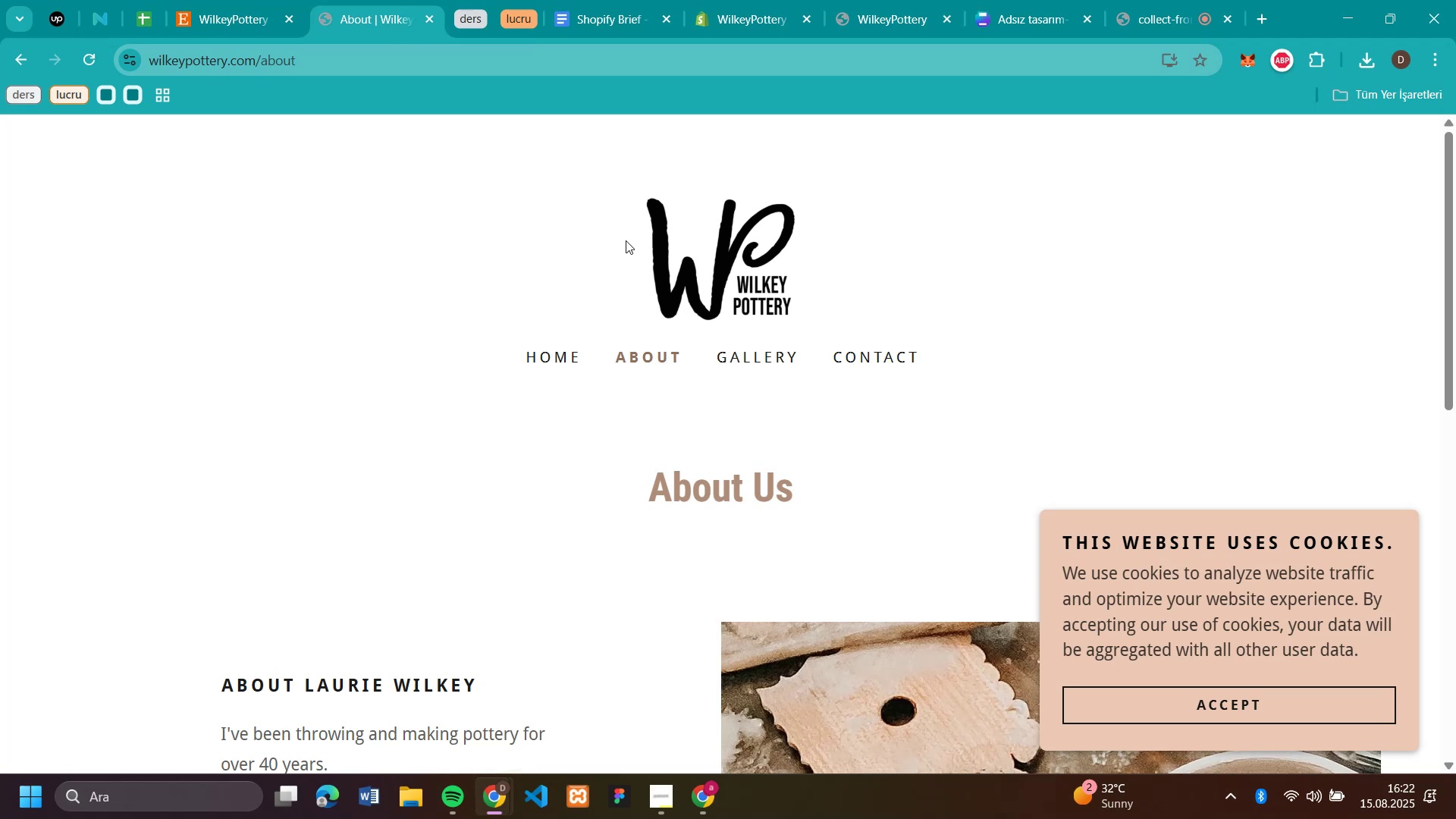 
scroll: coordinate [1191, 427], scroll_direction: down, amount: 6.0
 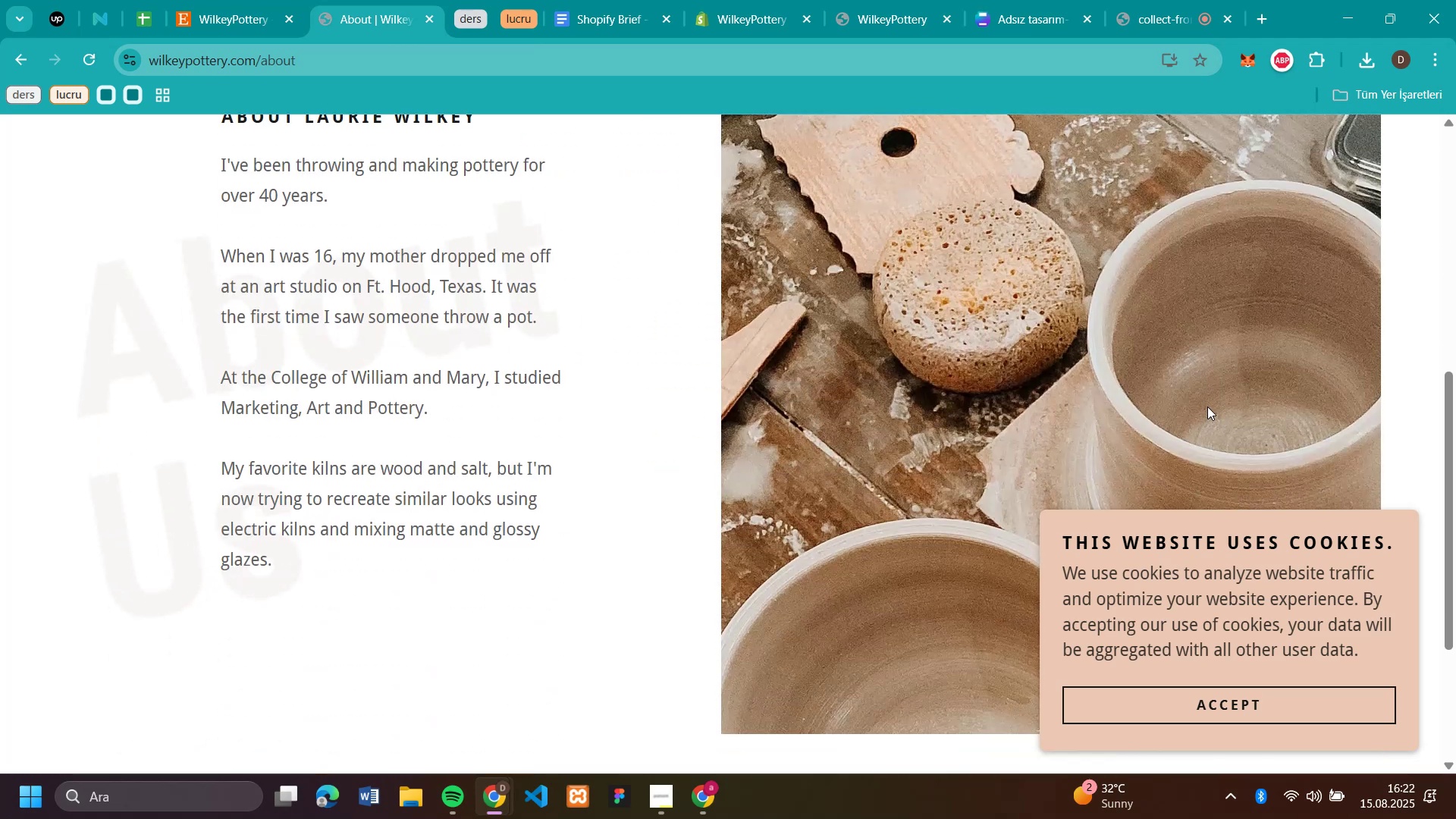 
scroll: coordinate [1207, 406], scroll_direction: none, amount: 0.0
 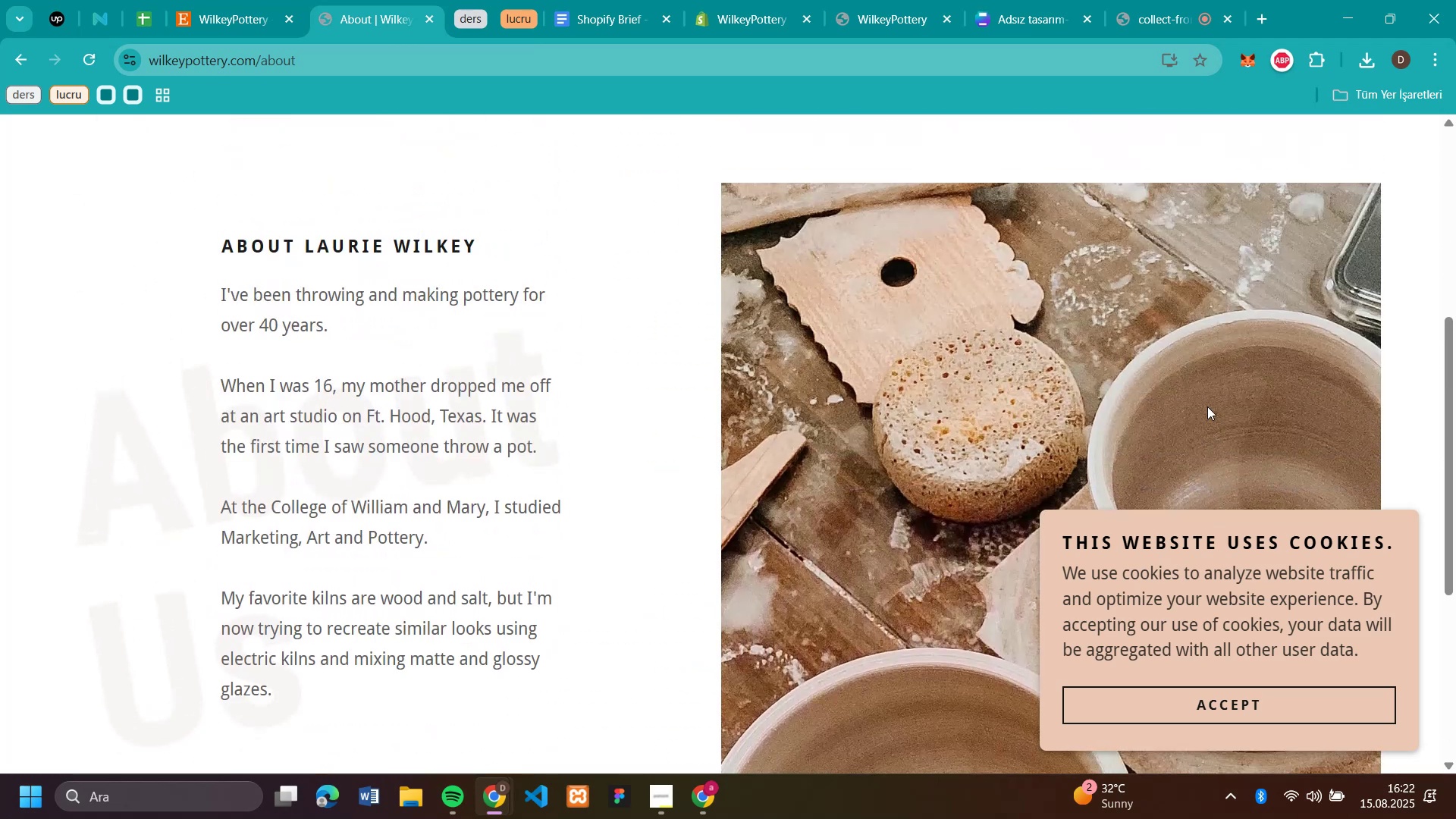 
scroll: coordinate [1207, 406], scroll_direction: up, amount: 1.0
 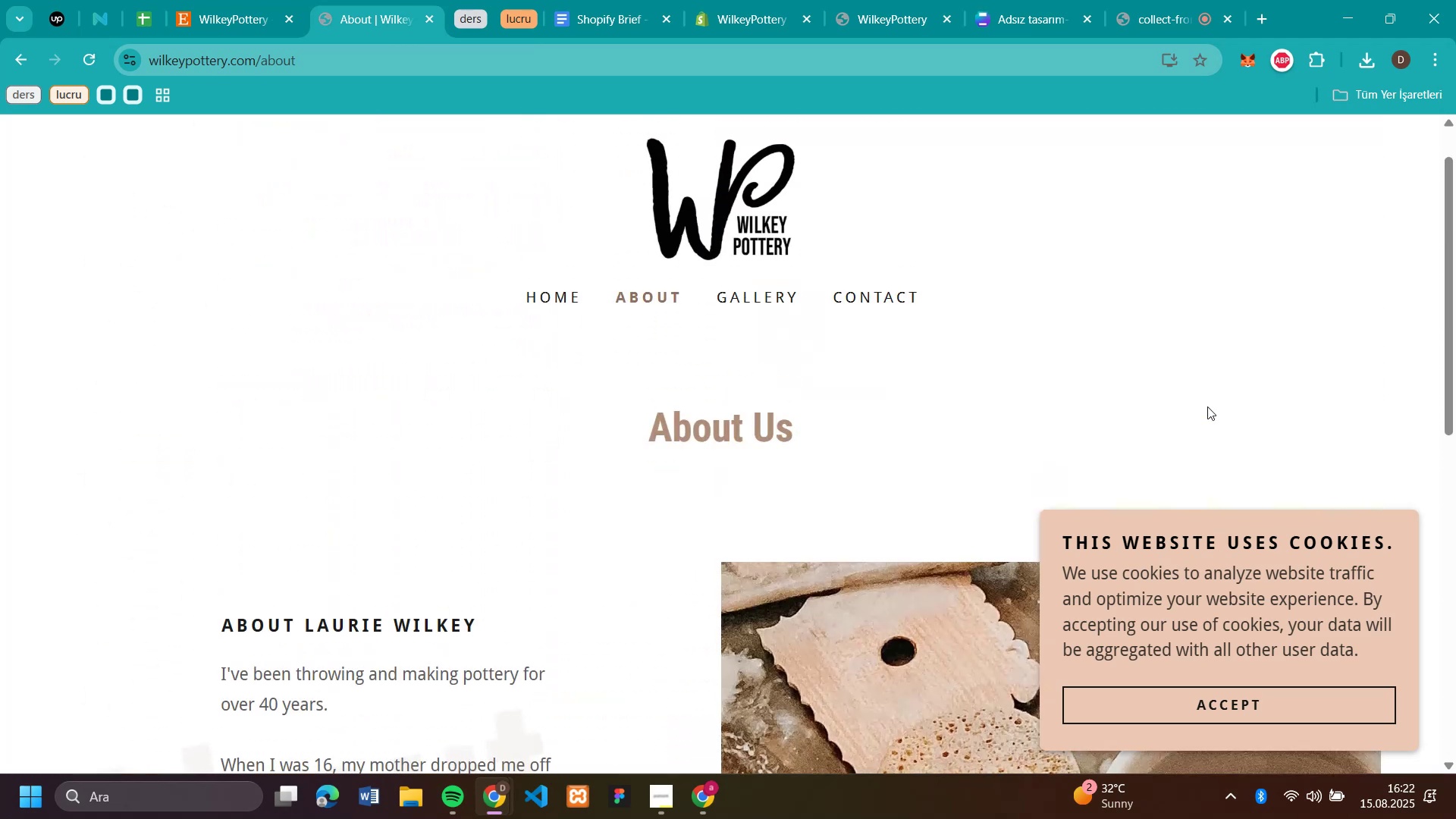 
scroll: coordinate [1207, 406], scroll_direction: down, amount: 3.0
 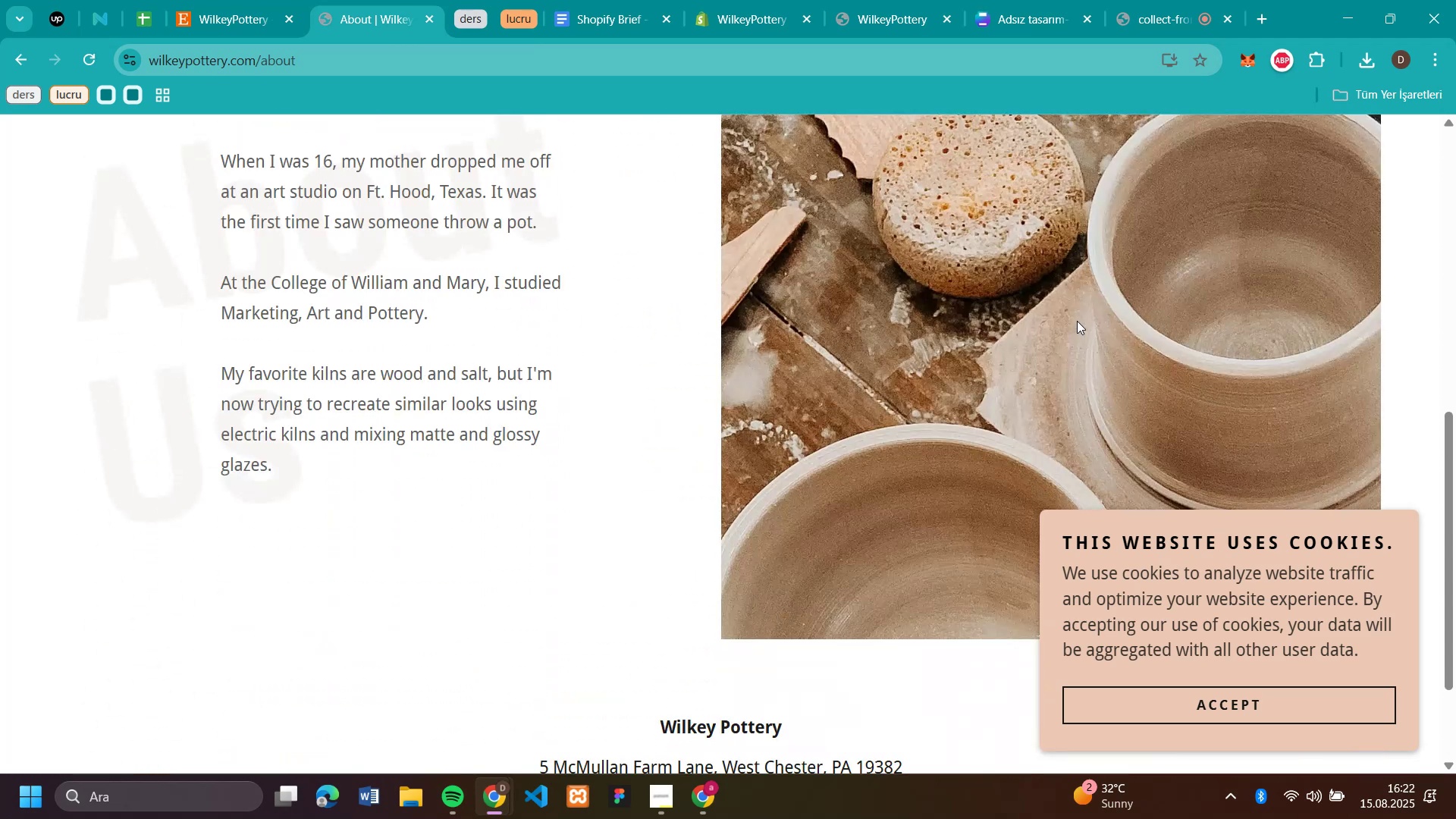 
scroll: coordinate [1011, 327], scroll_direction: up, amount: 6.0
 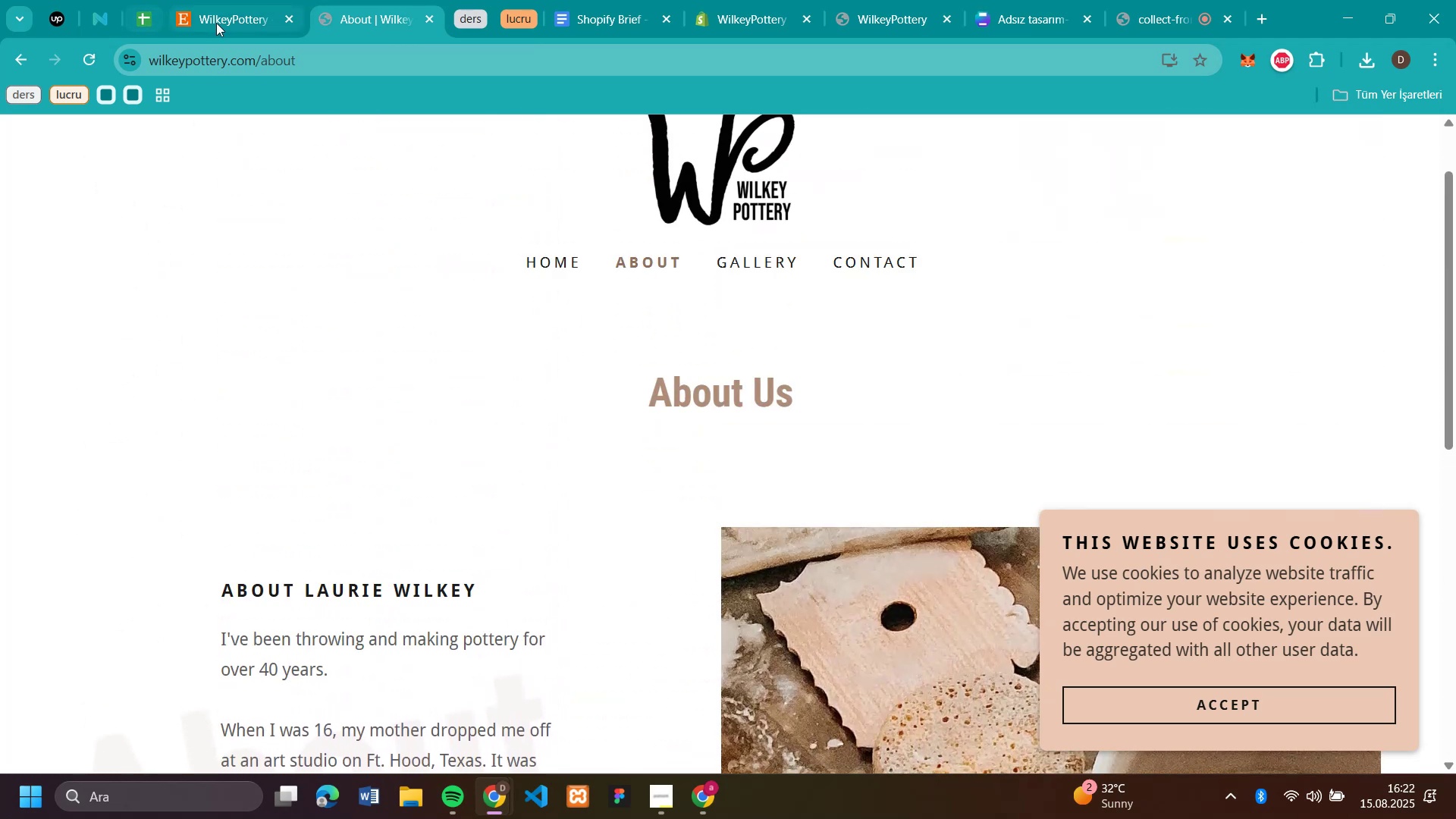 
left_click([230, 22])
 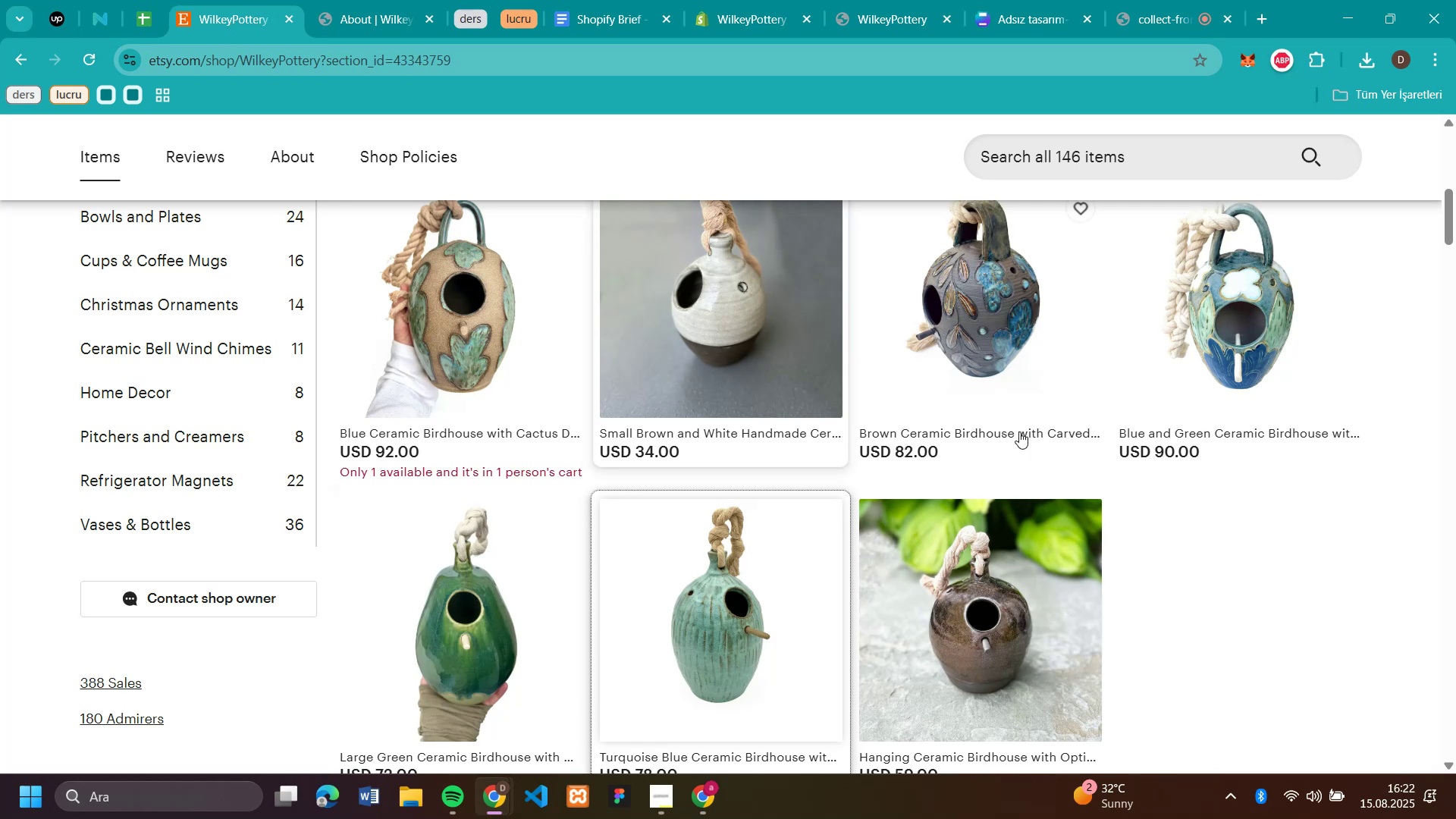 
scroll: coordinate [1152, 461], scroll_direction: up, amount: 4.0
 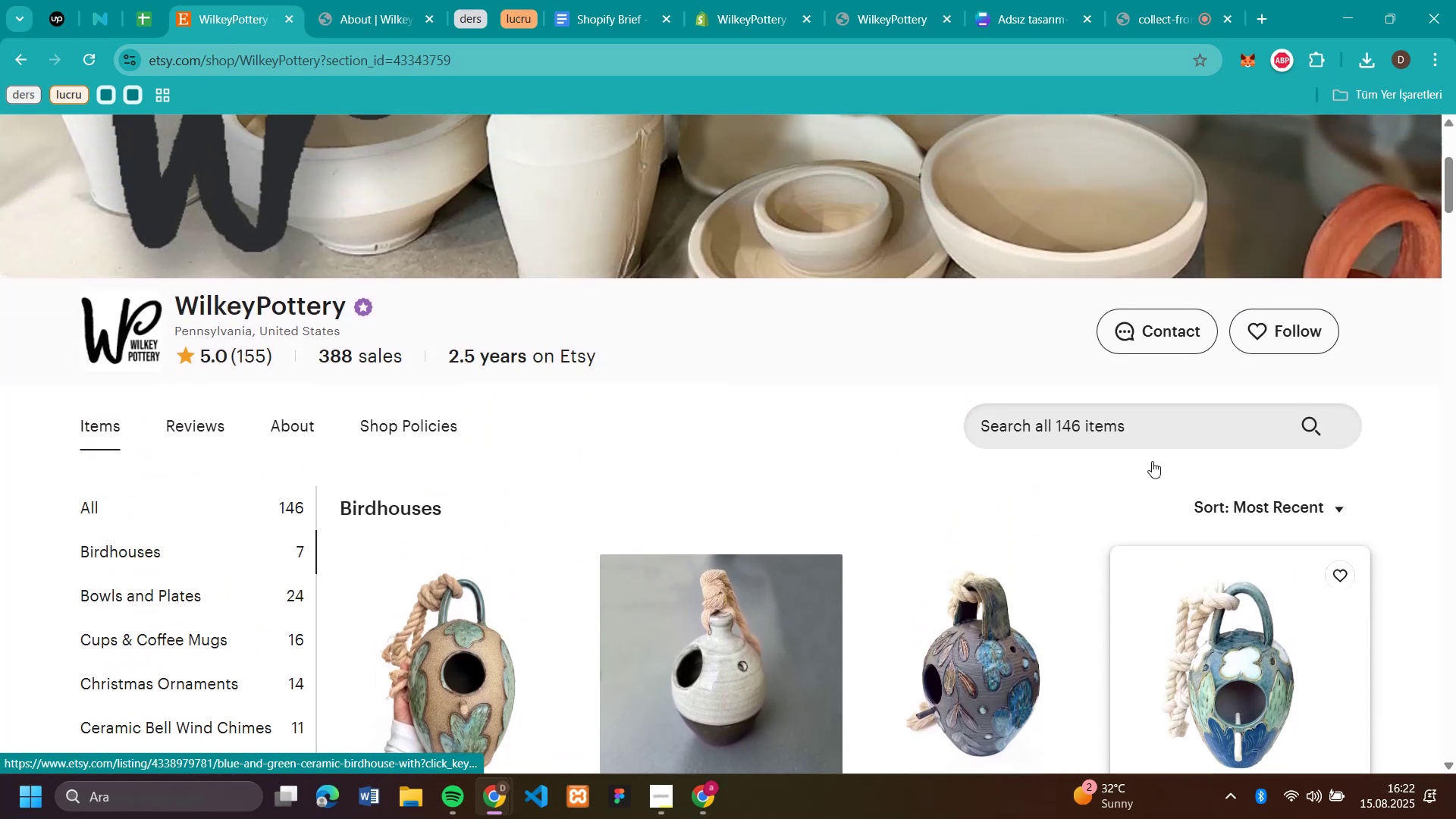 
scroll: coordinate [1152, 461], scroll_direction: down, amount: 10.0
 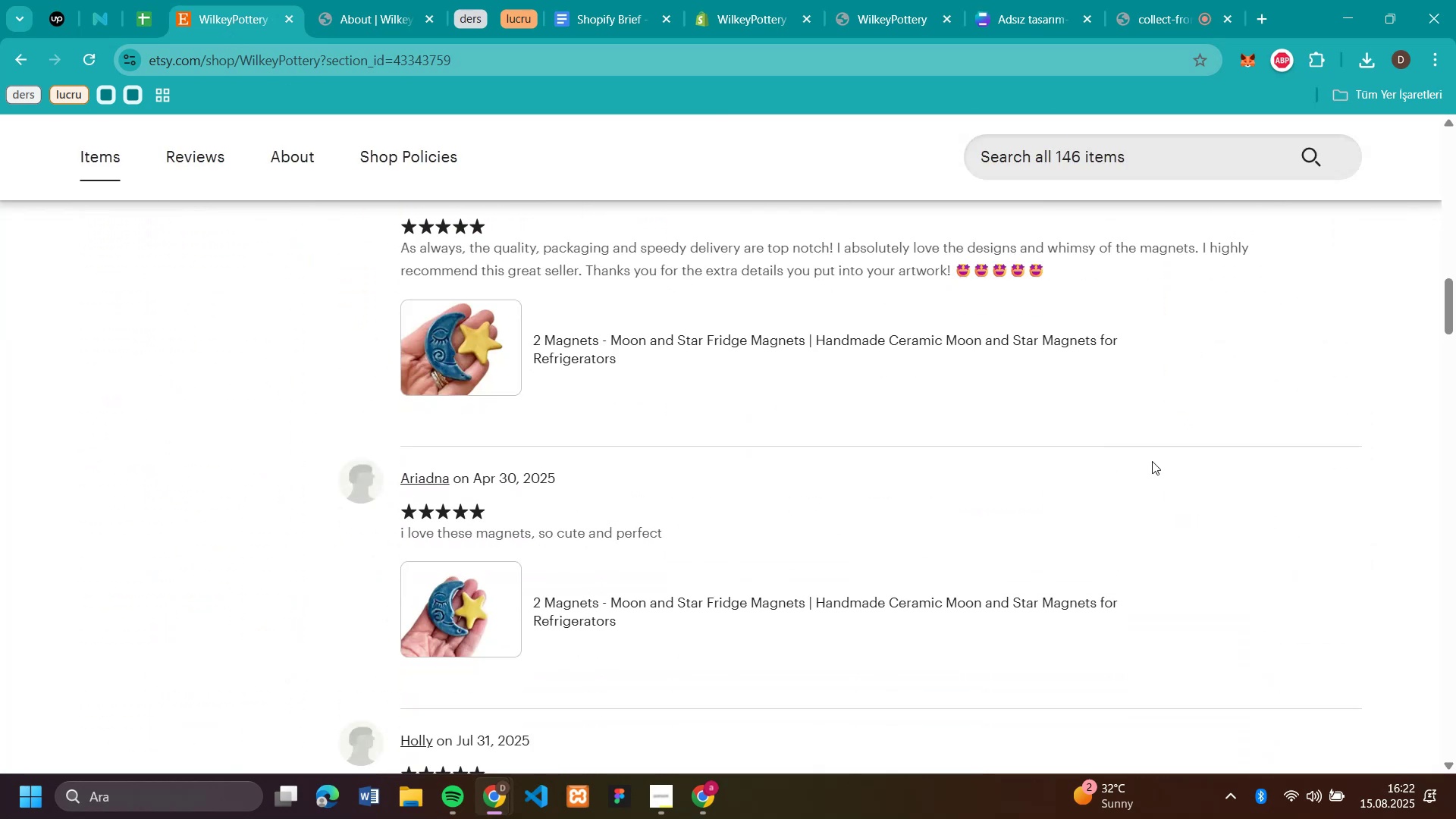 
scroll: coordinate [230, 423], scroll_direction: up, amount: 12.0
 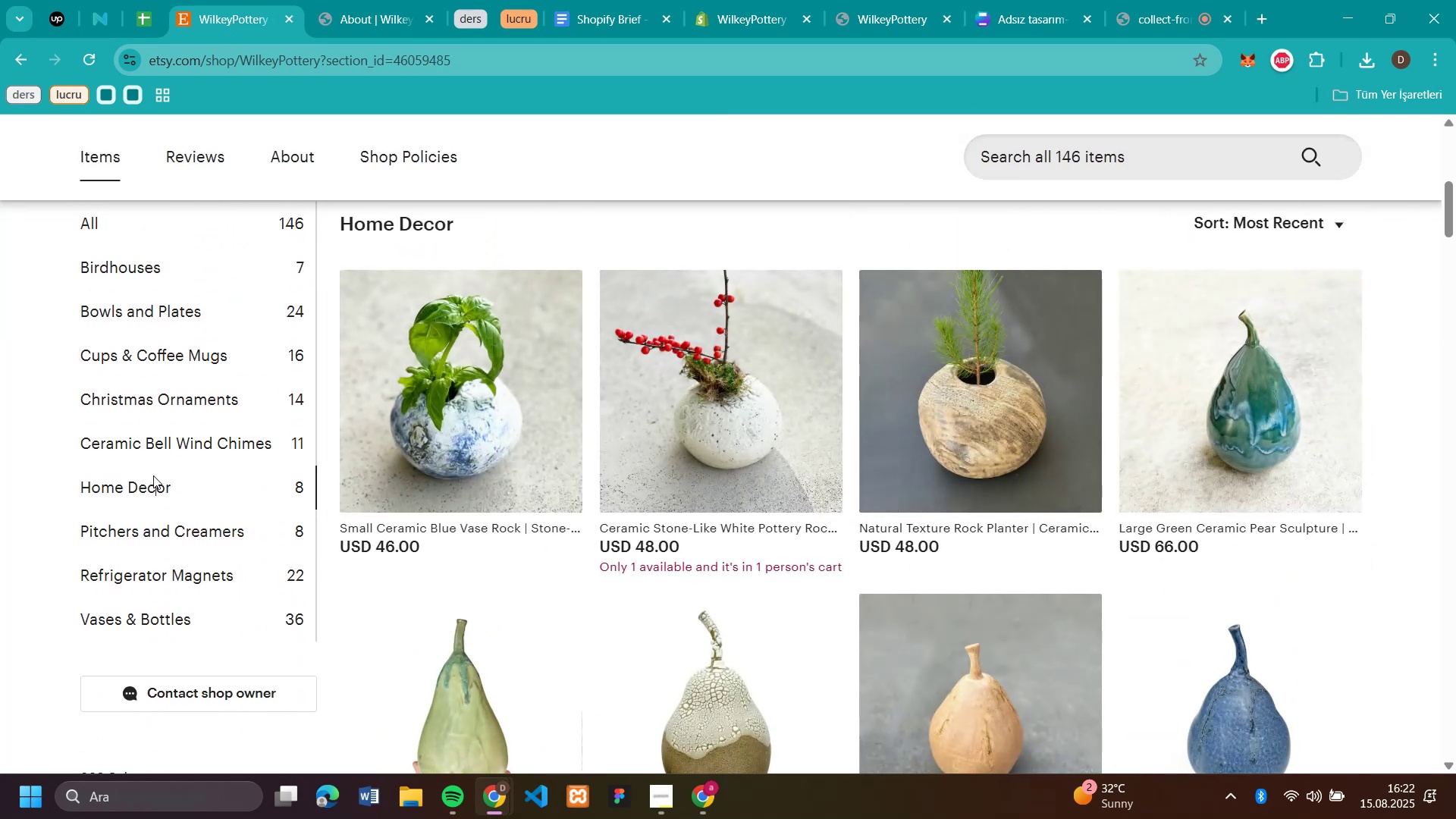 
scroll: coordinate [1124, 463], scroll_direction: none, amount: 0.0
 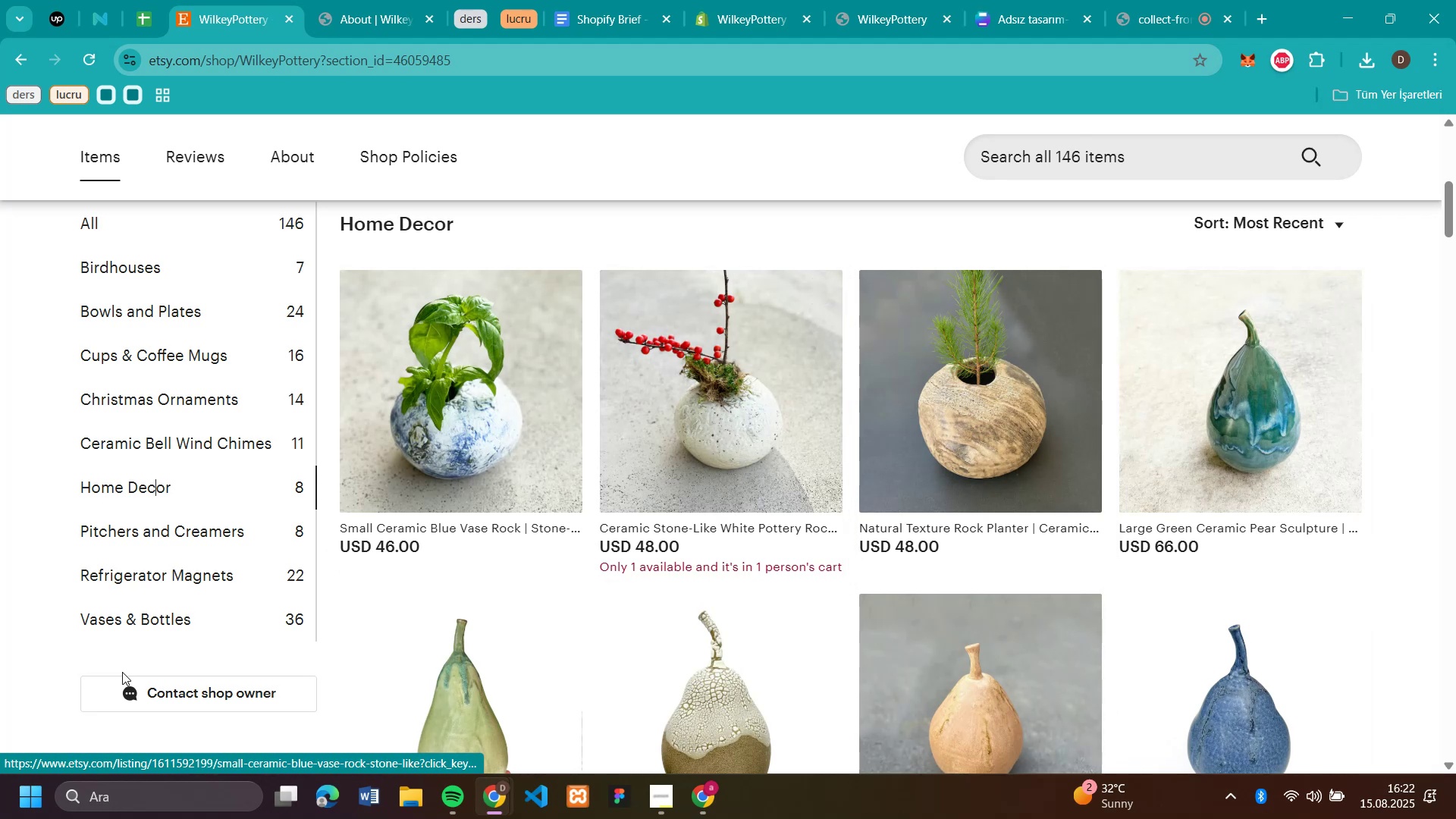 
left_click([171, 573])
 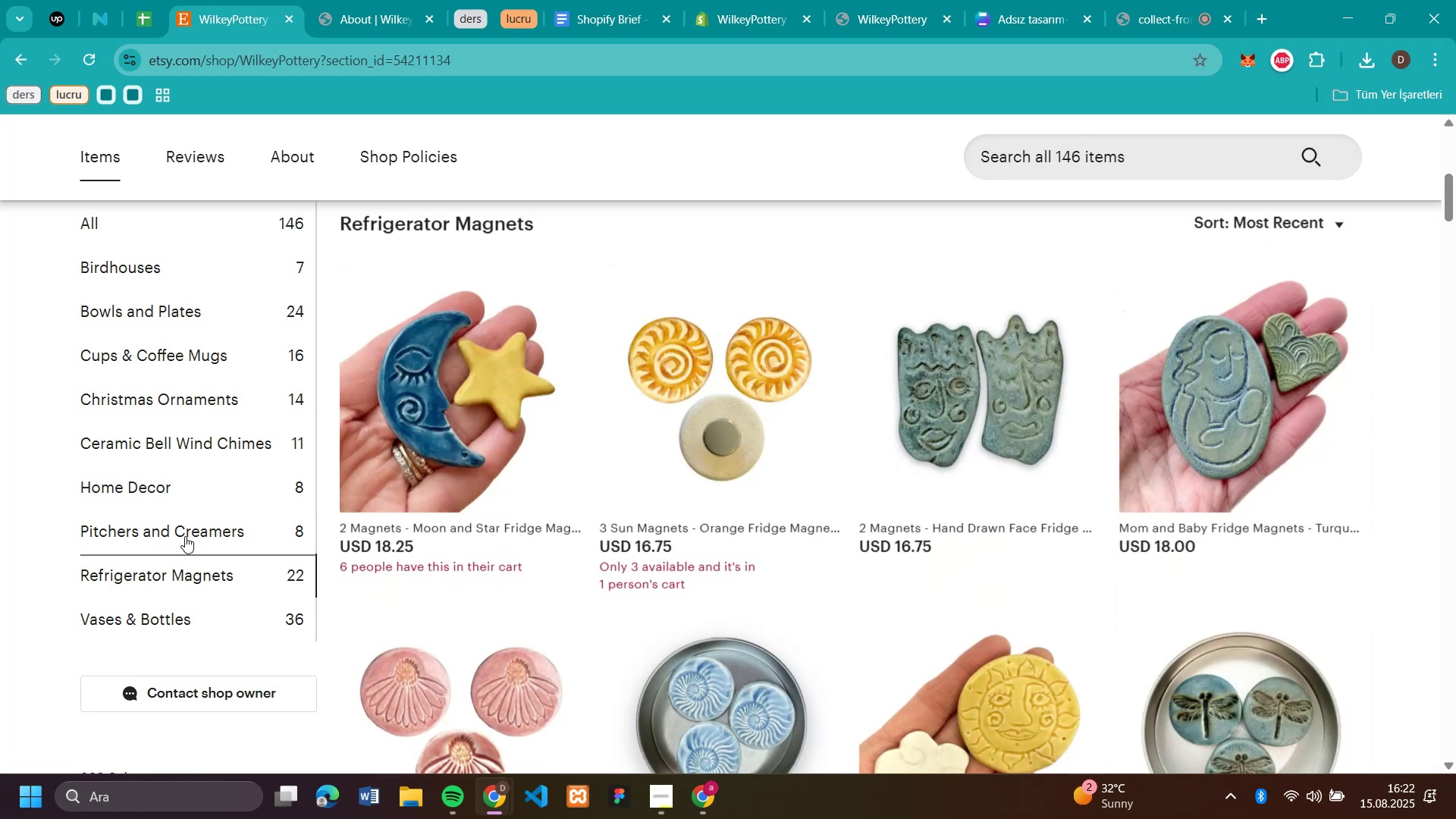 
left_click([185, 536])
 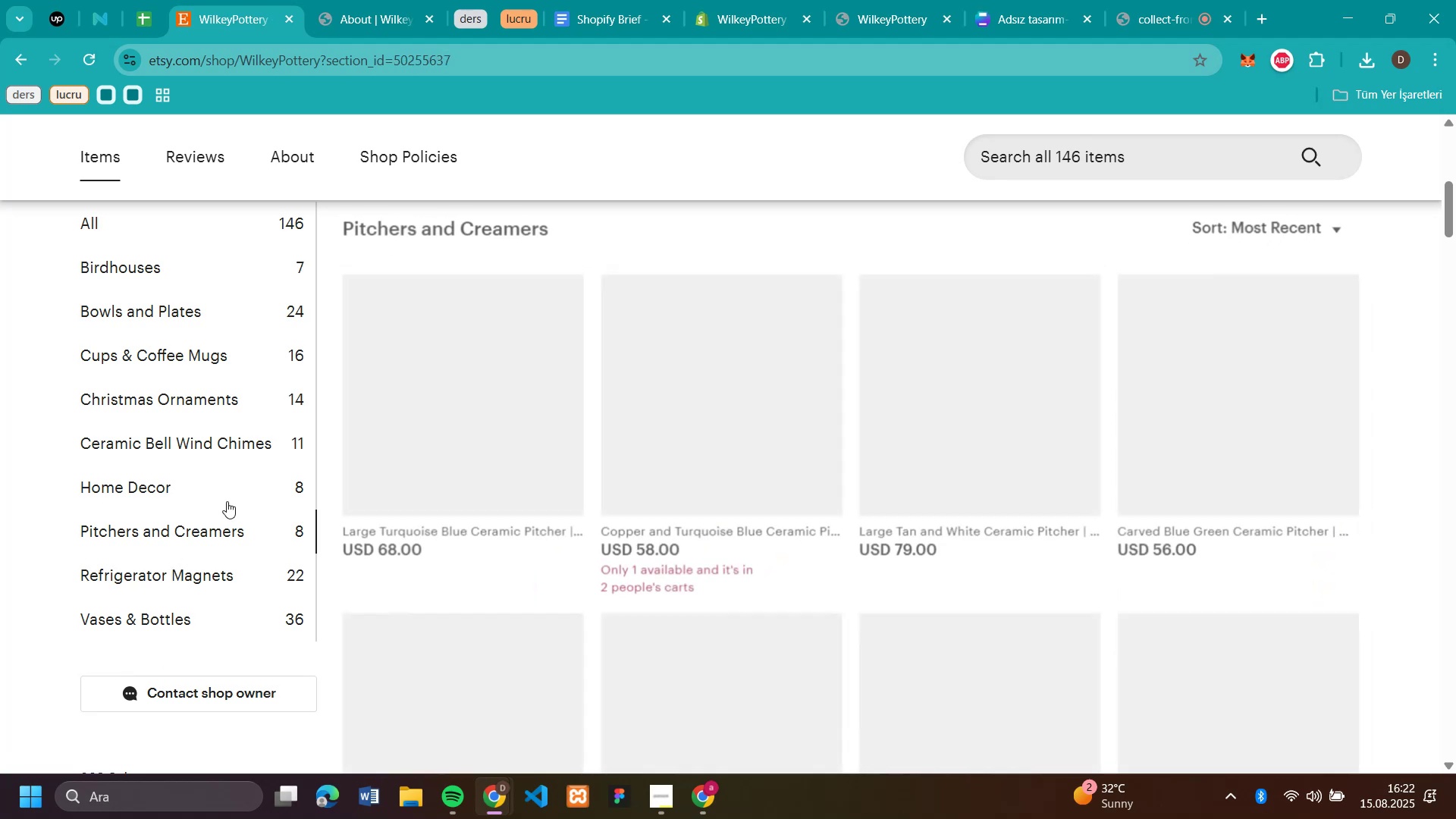 
left_click_drag(start_coordinate=[221, 497], to_coordinate=[209, 489])
 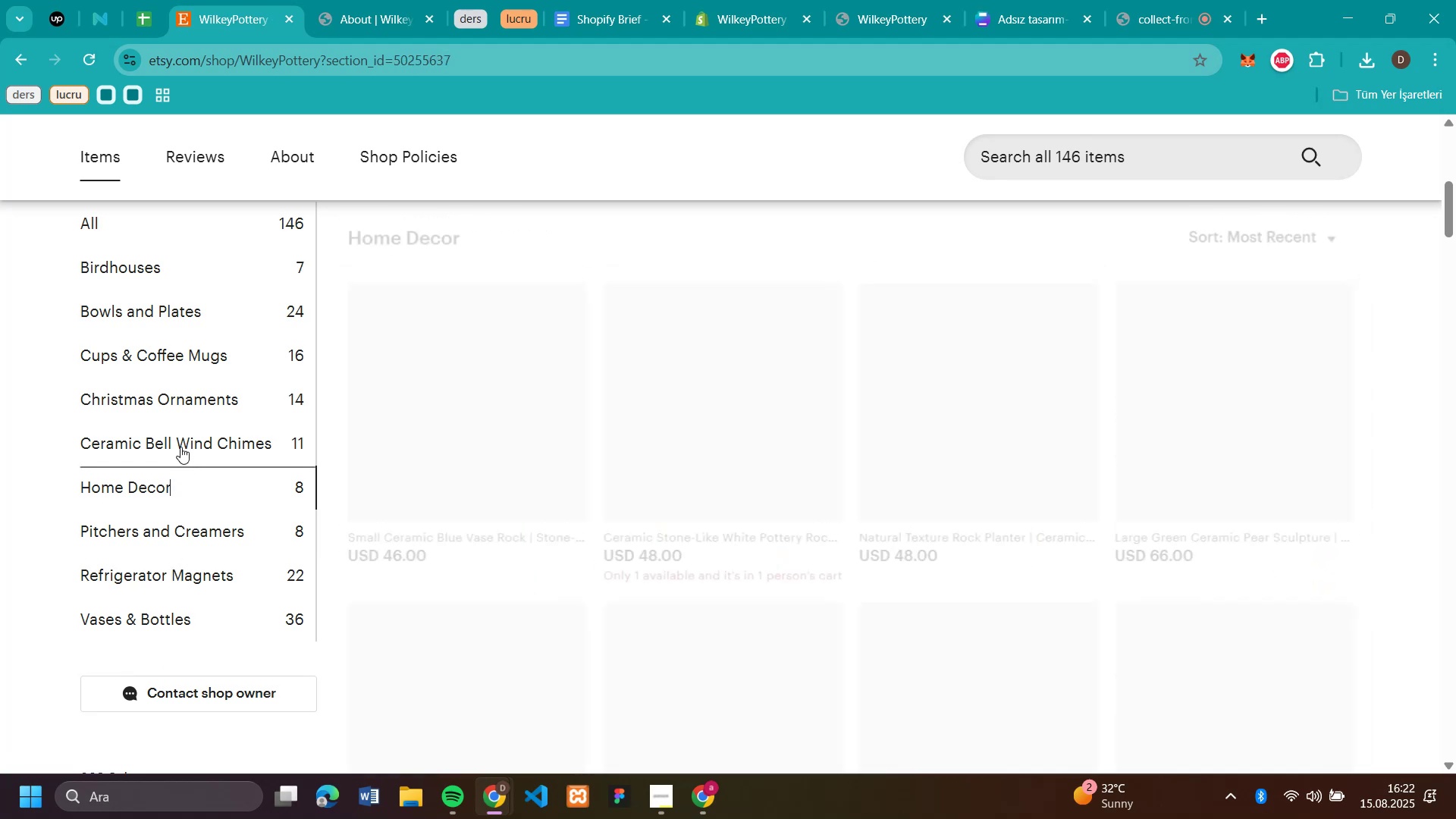 
left_click([180, 447])
 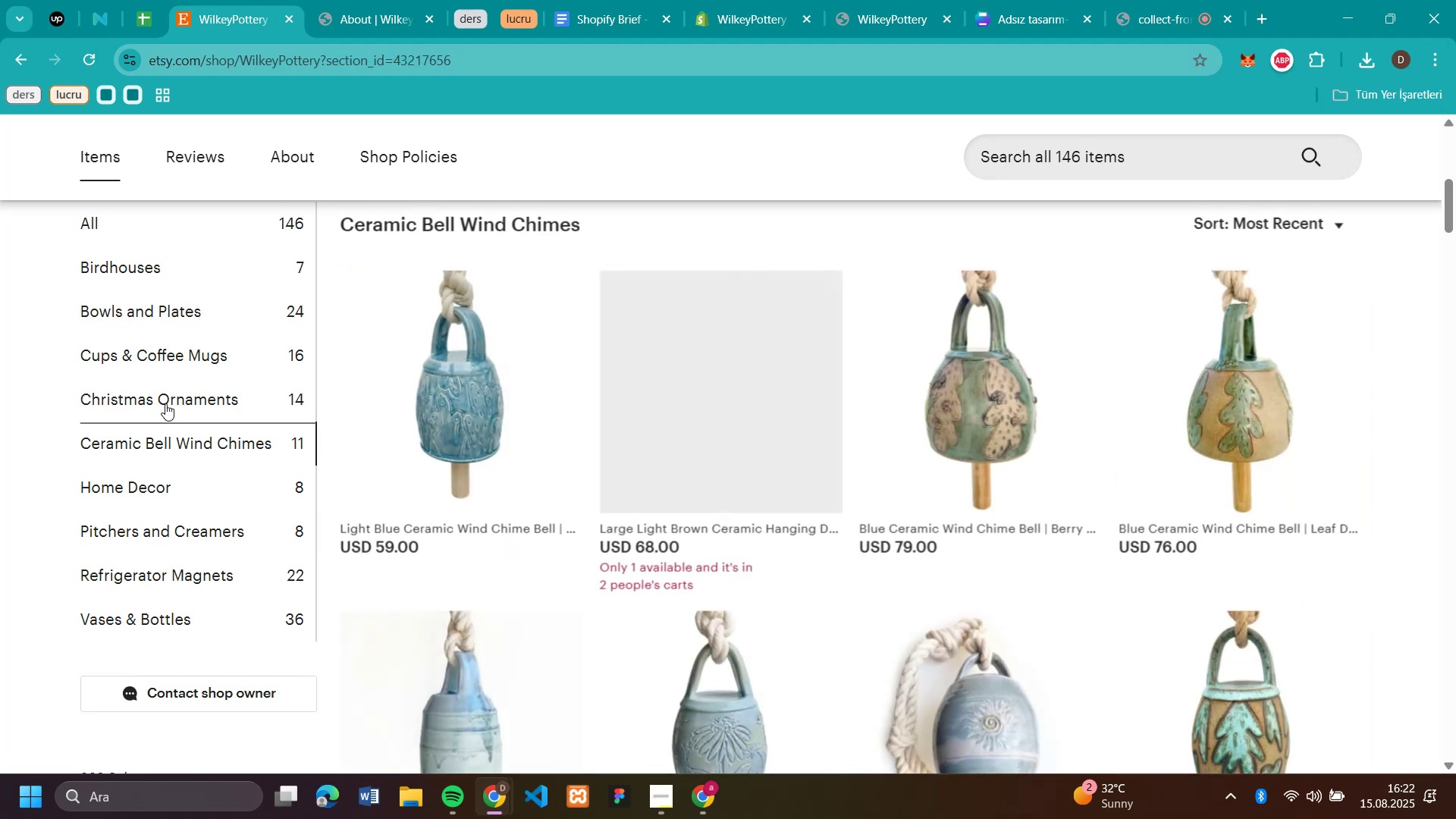 
left_click([165, 403])
 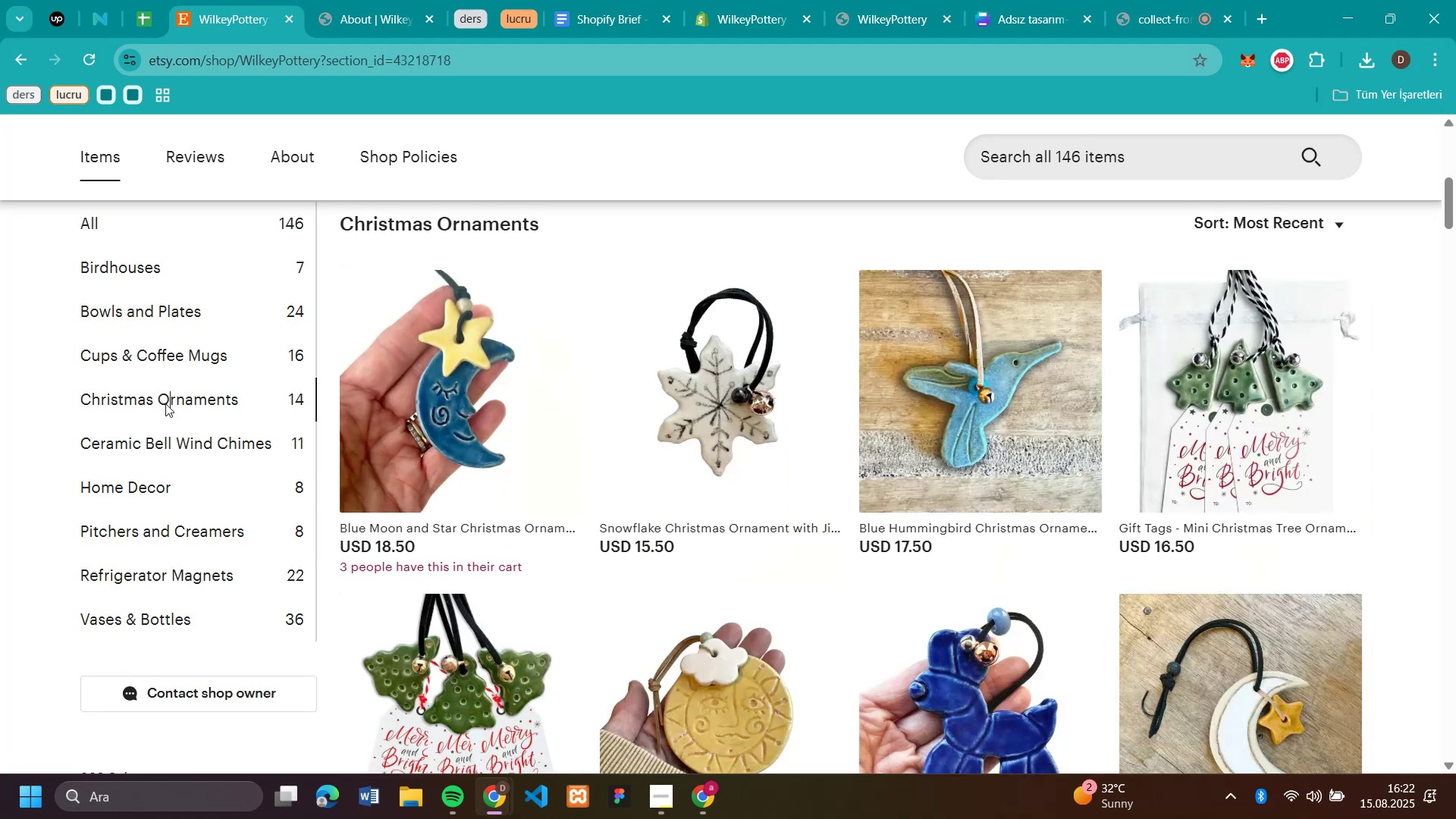 
scroll: coordinate [1053, 435], scroll_direction: down, amount: 11.0
 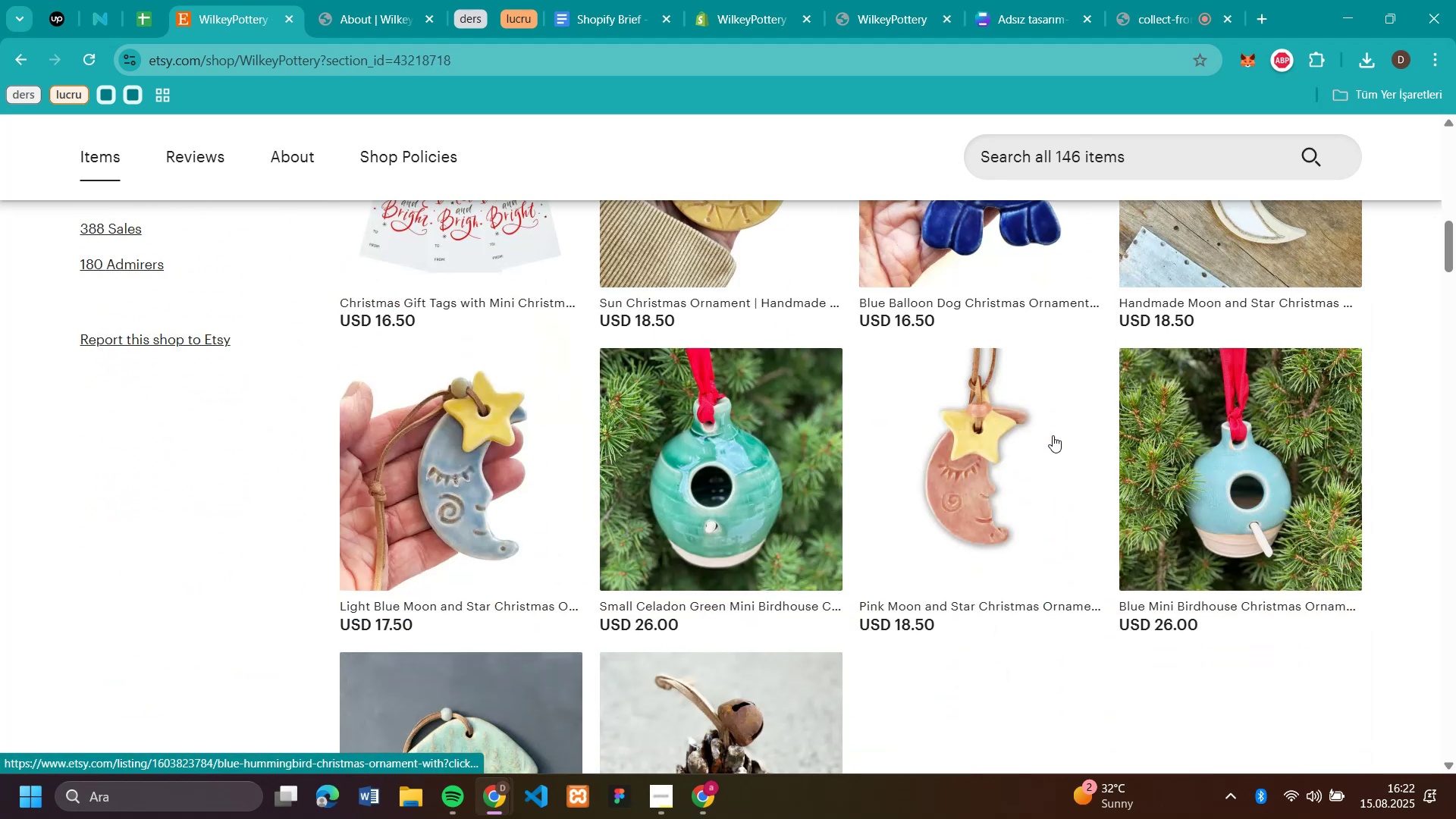 
scroll: coordinate [578, 409], scroll_direction: up, amount: 9.0
 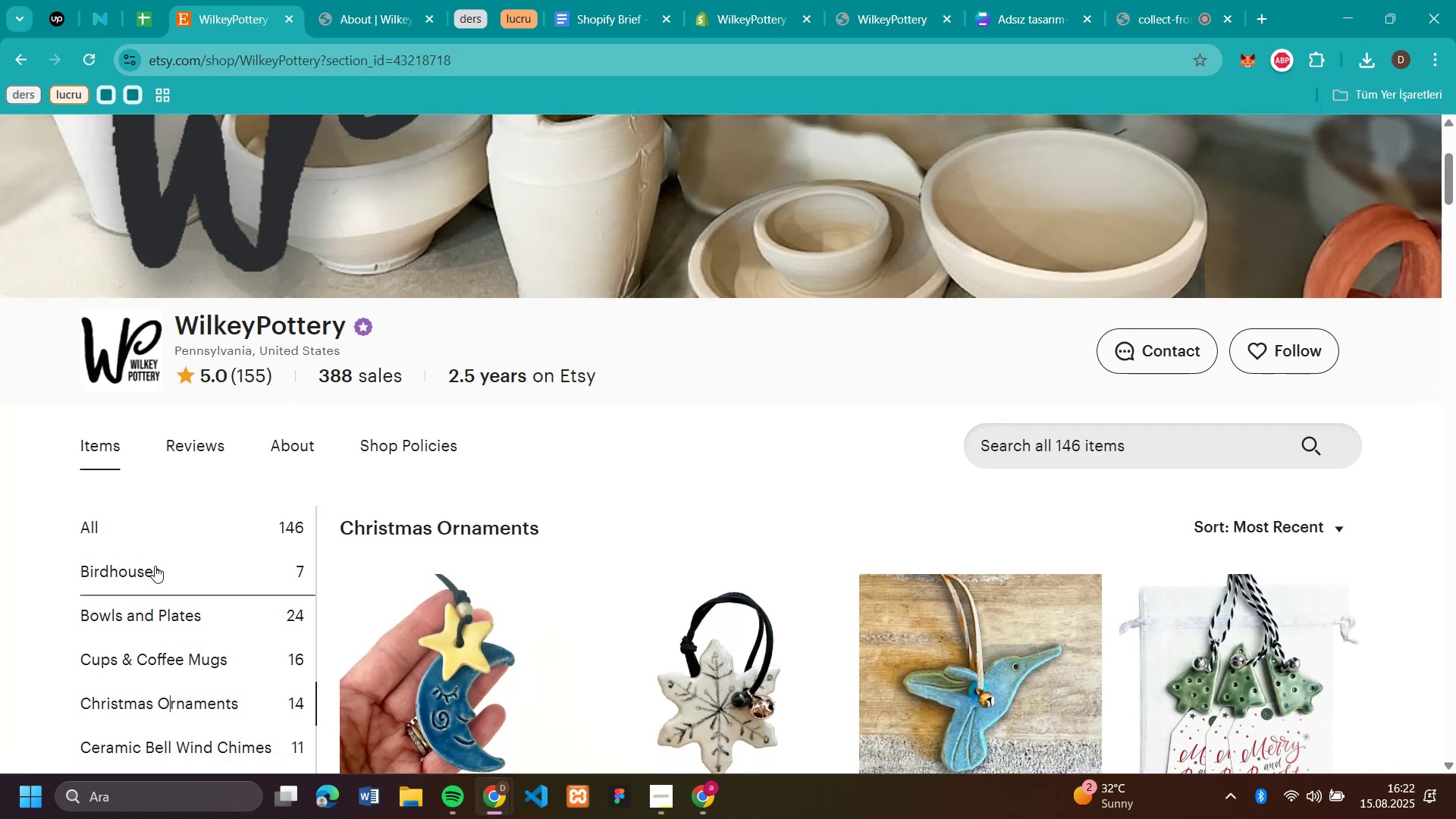 
scroll: coordinate [187, 503], scroll_direction: down, amount: 3.0
 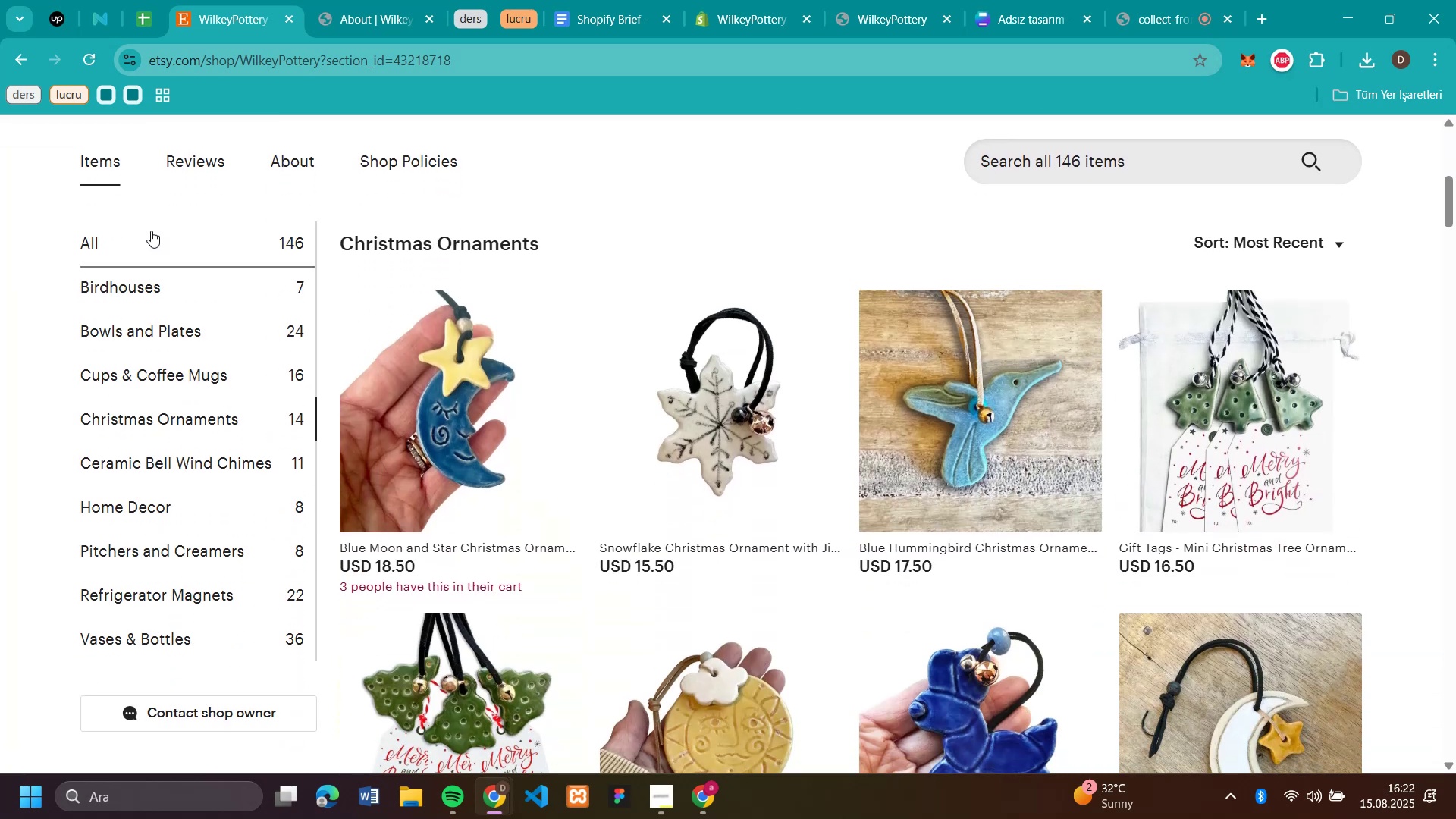 
left_click([151, 239])
 